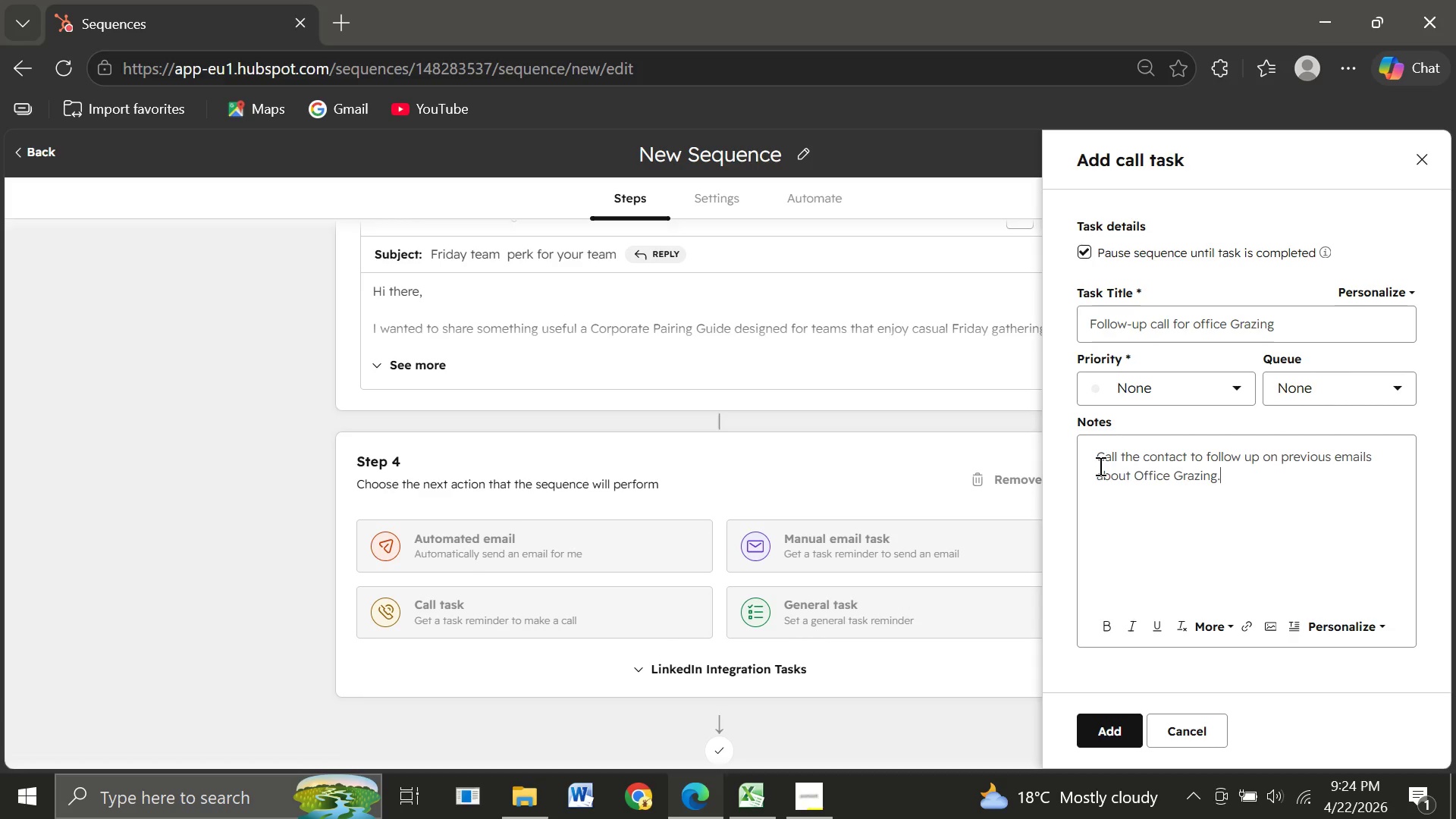 
key(Enter)
 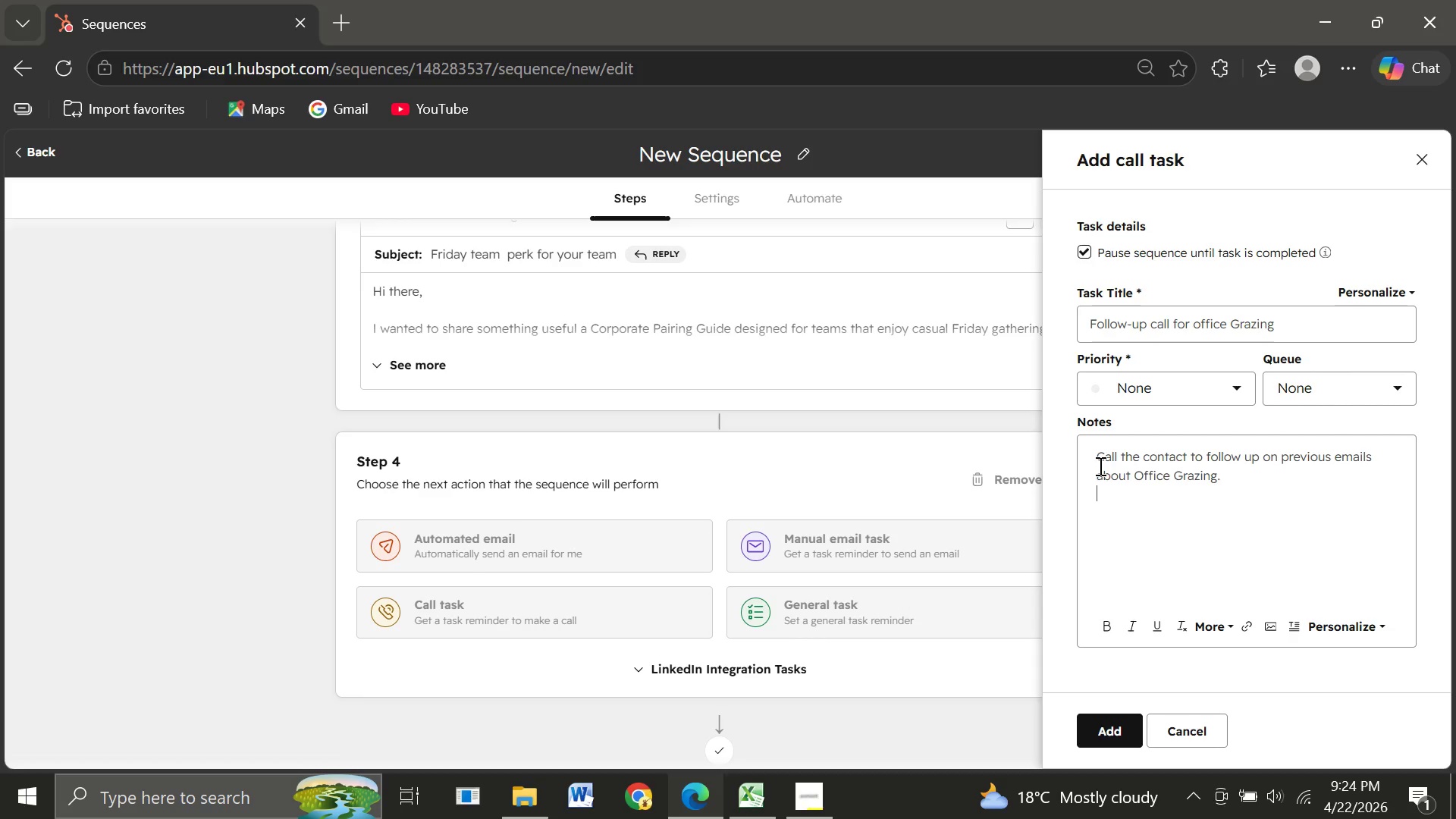 
type(Ask if y)
key(Backspace)
type(they had a chance to review the offer.)
 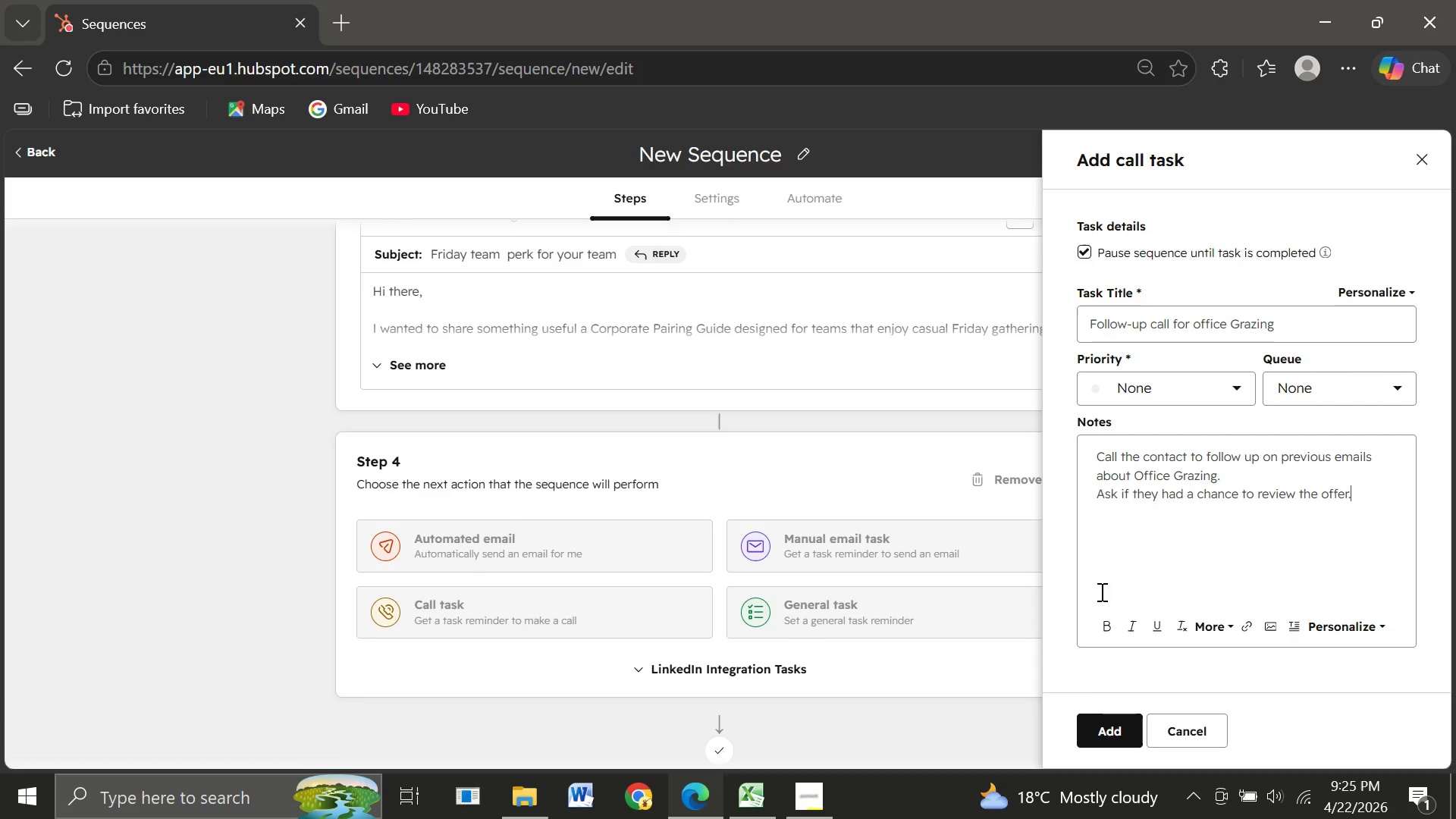 
left_click([1099, 722])
 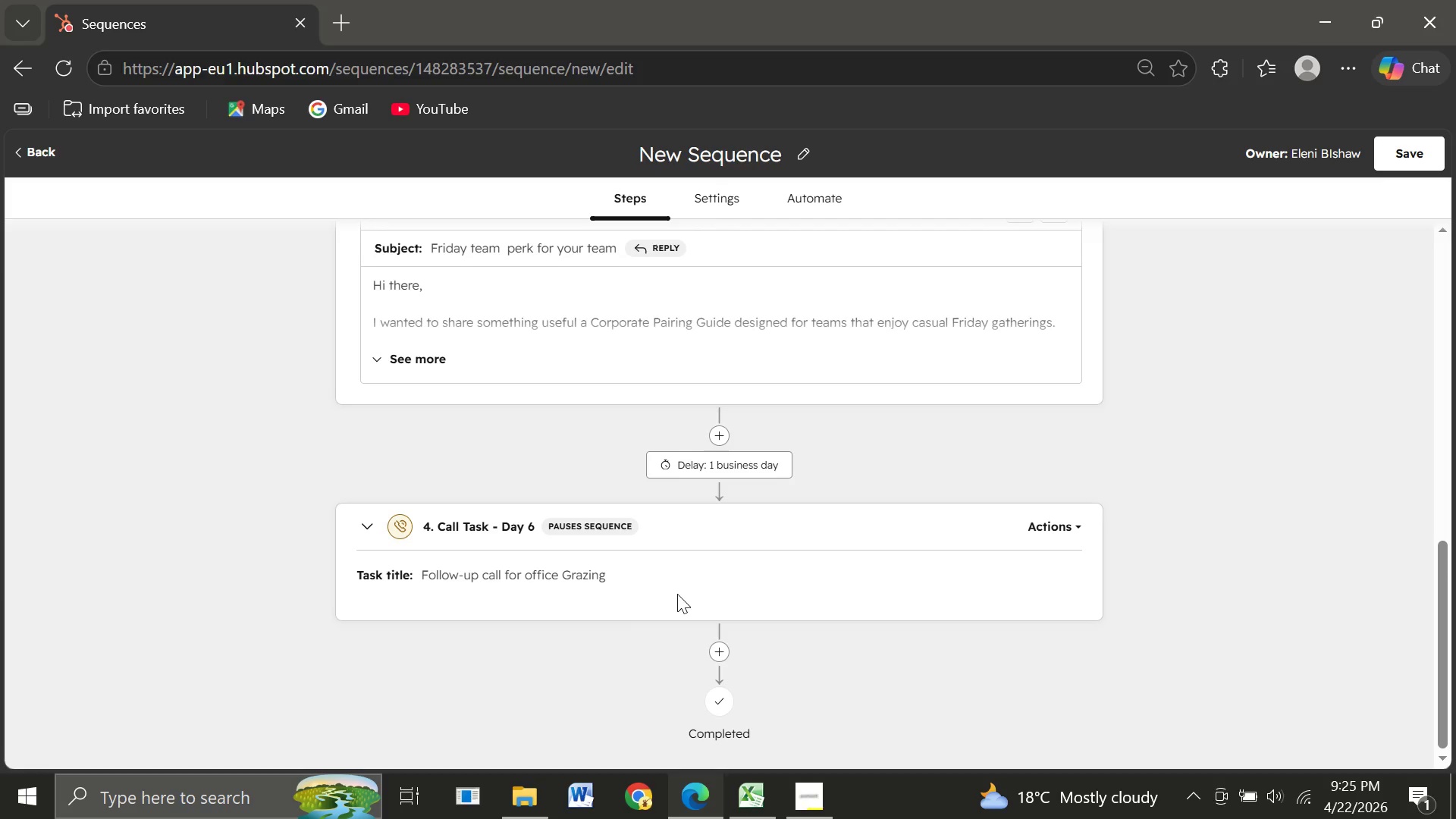 
wait(12.61)
 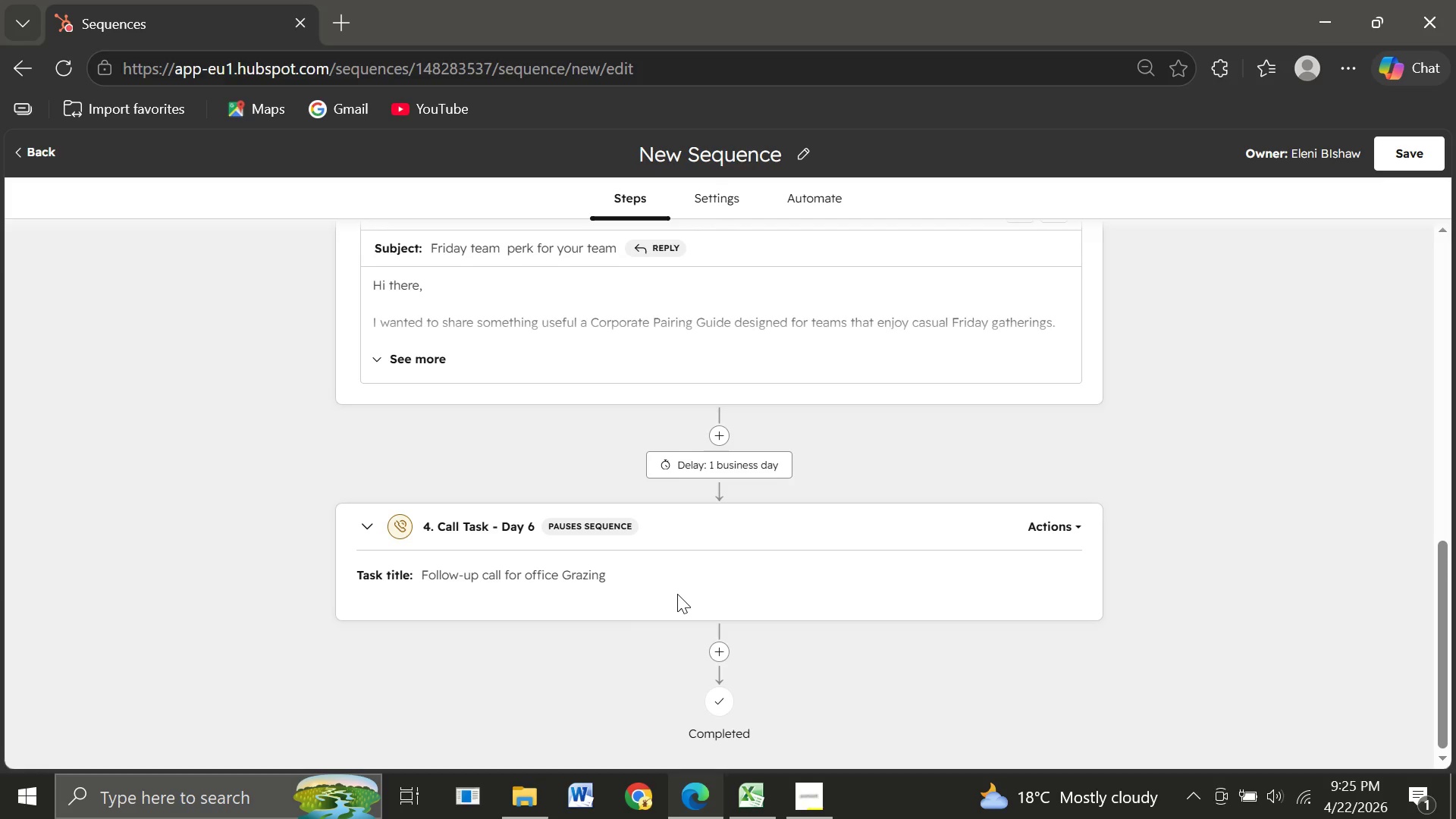 
left_click([716, 465])
 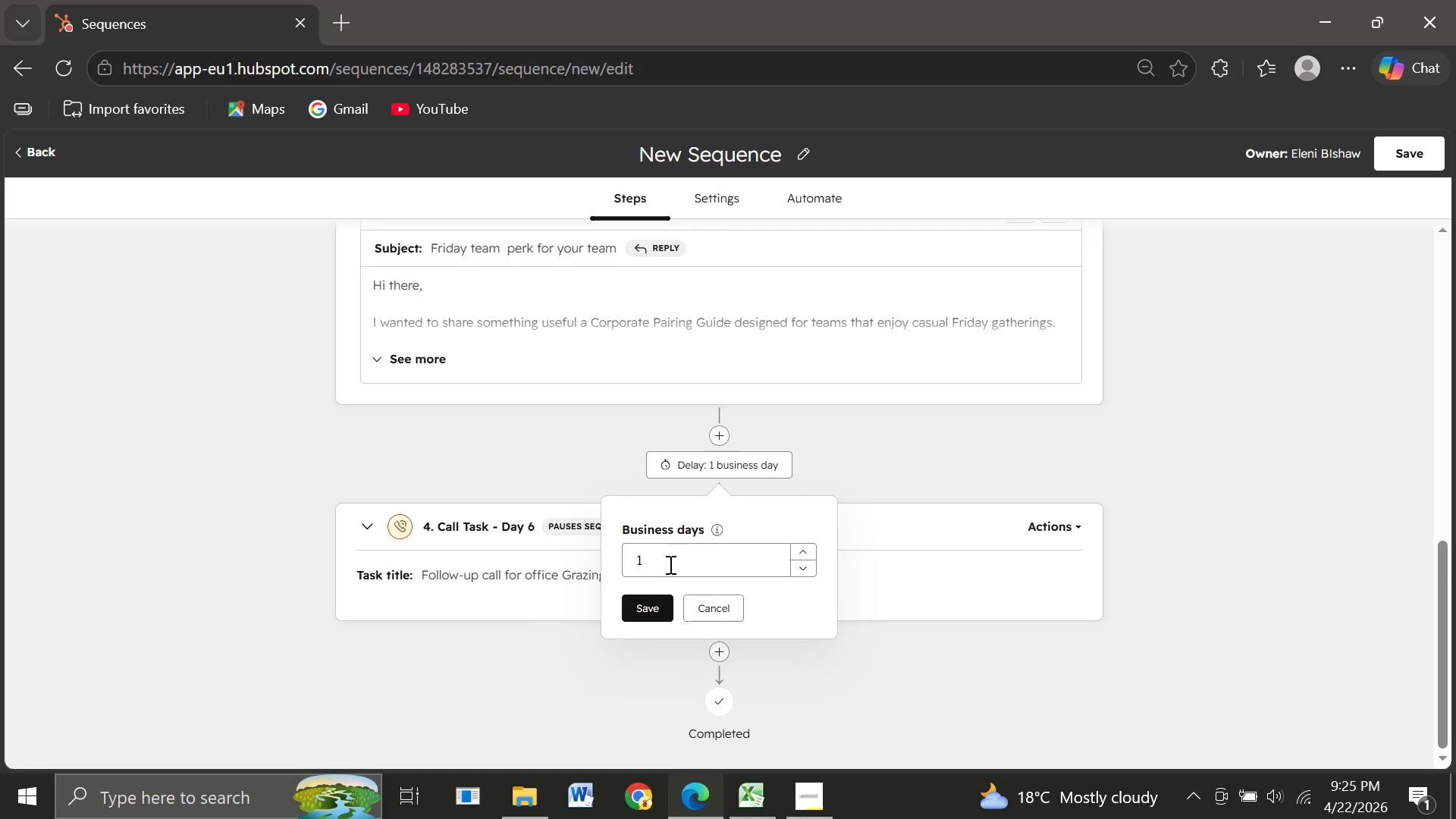 
left_click([661, 564])
 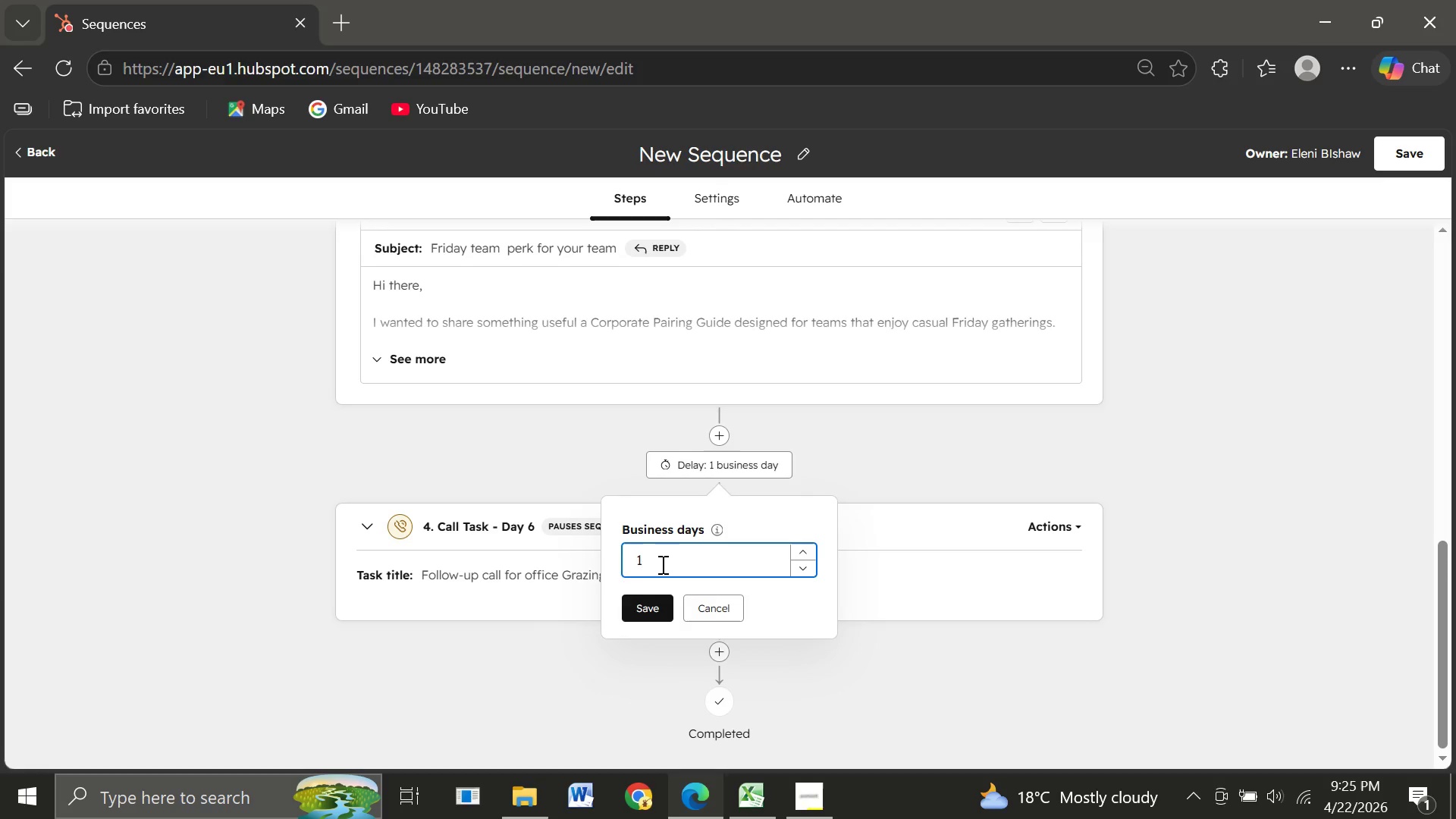 
key(Backspace)
 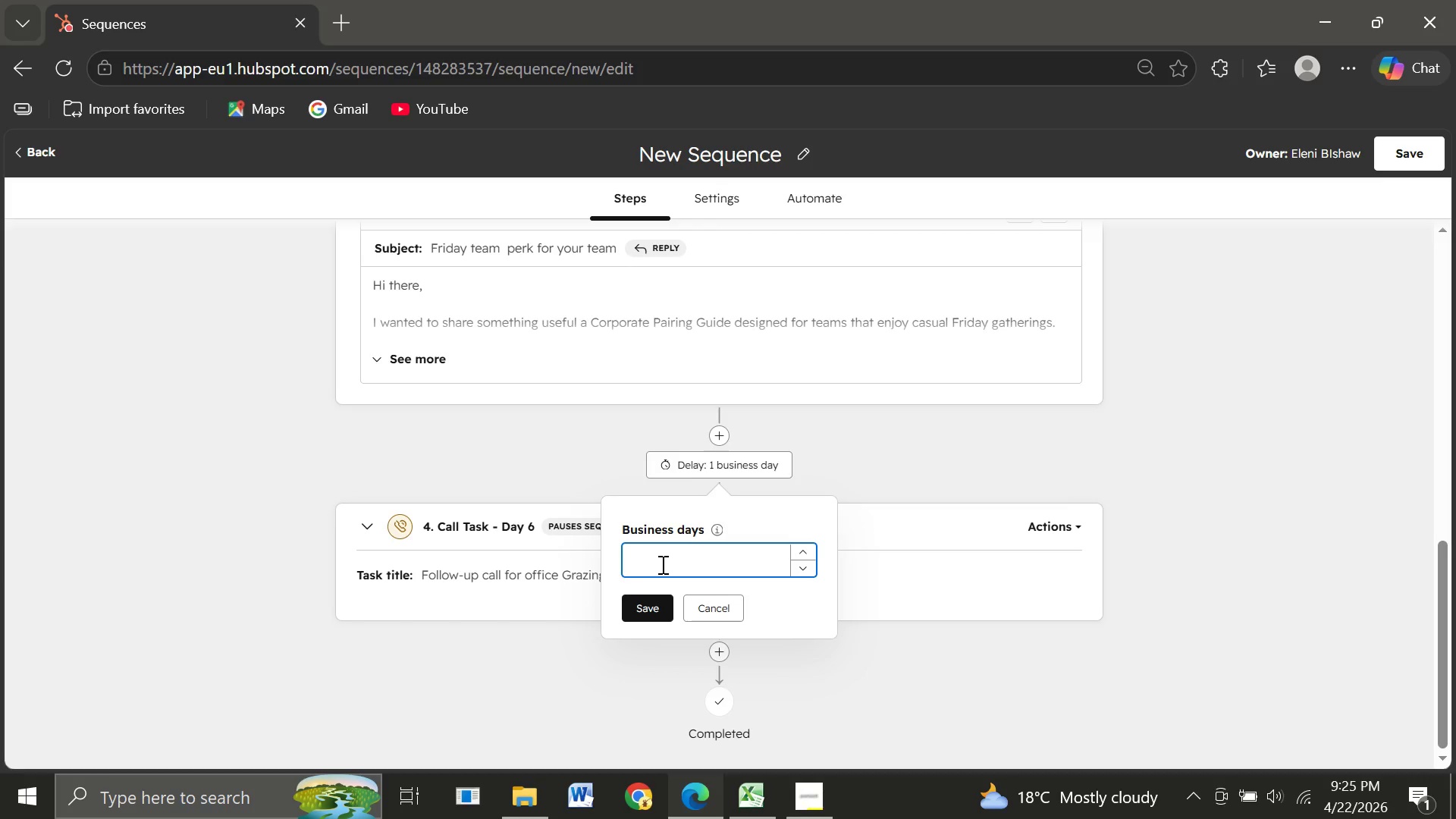 
key(2)
 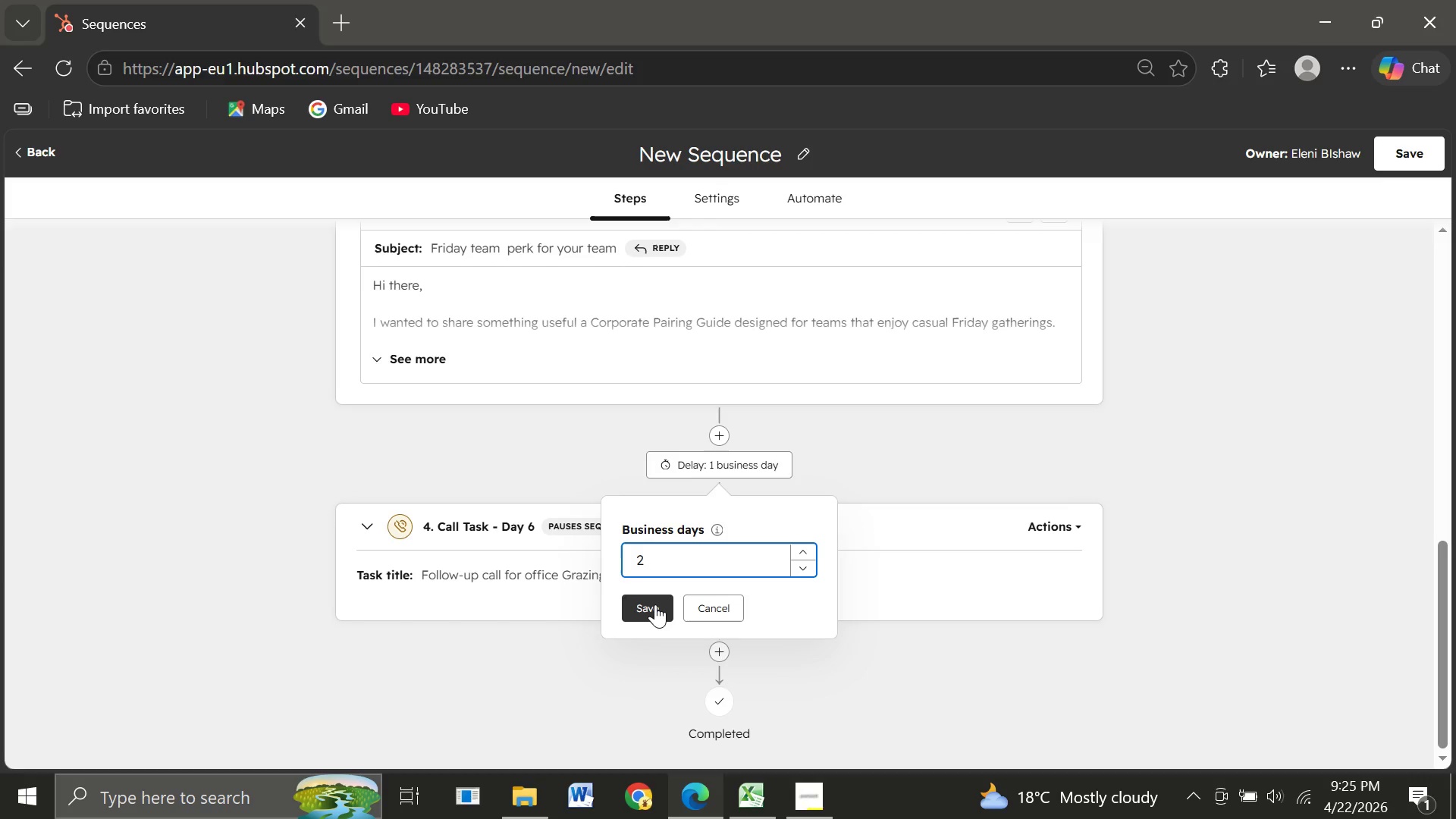 
left_click([655, 604])
 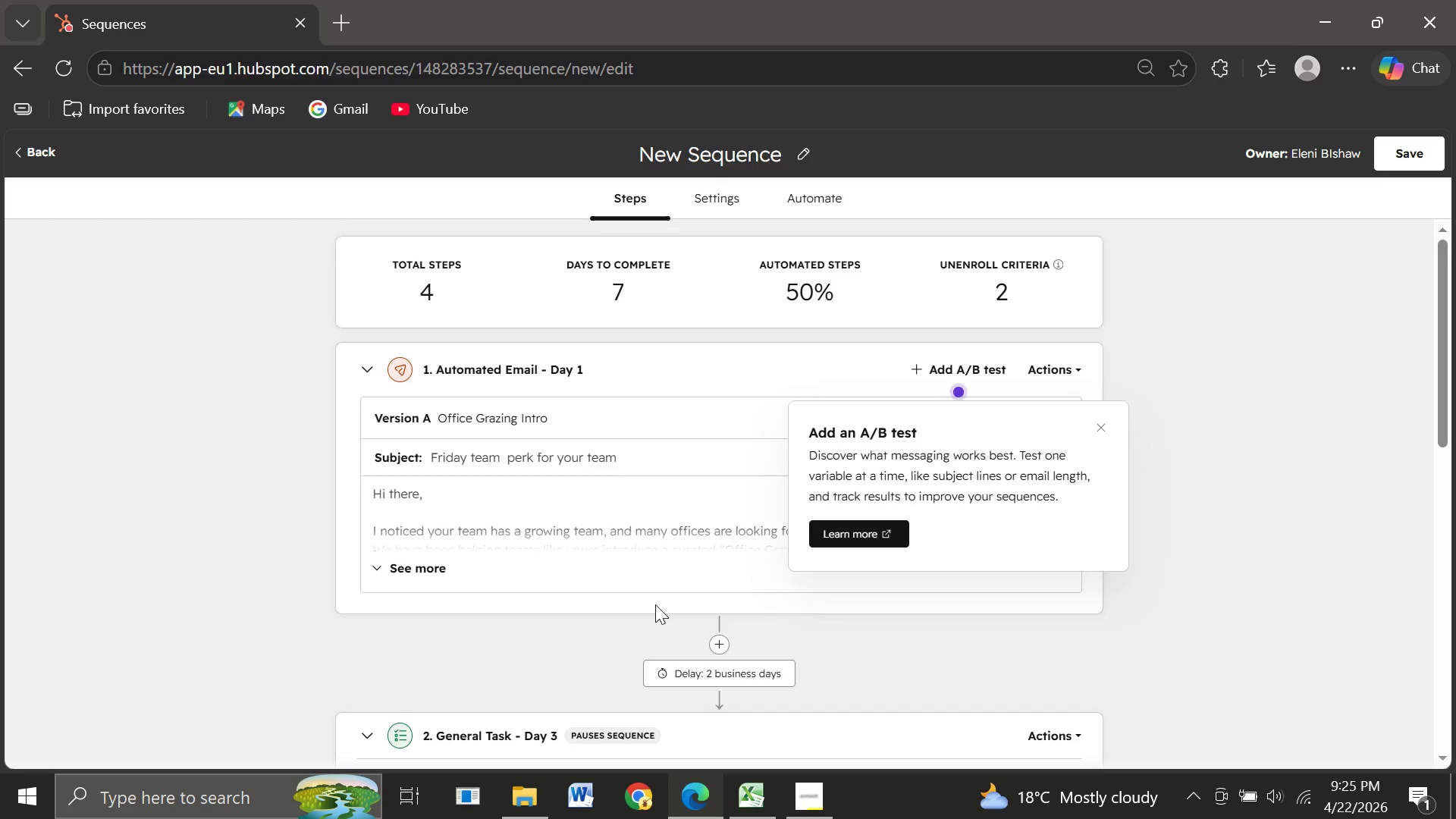 
wait(26.86)
 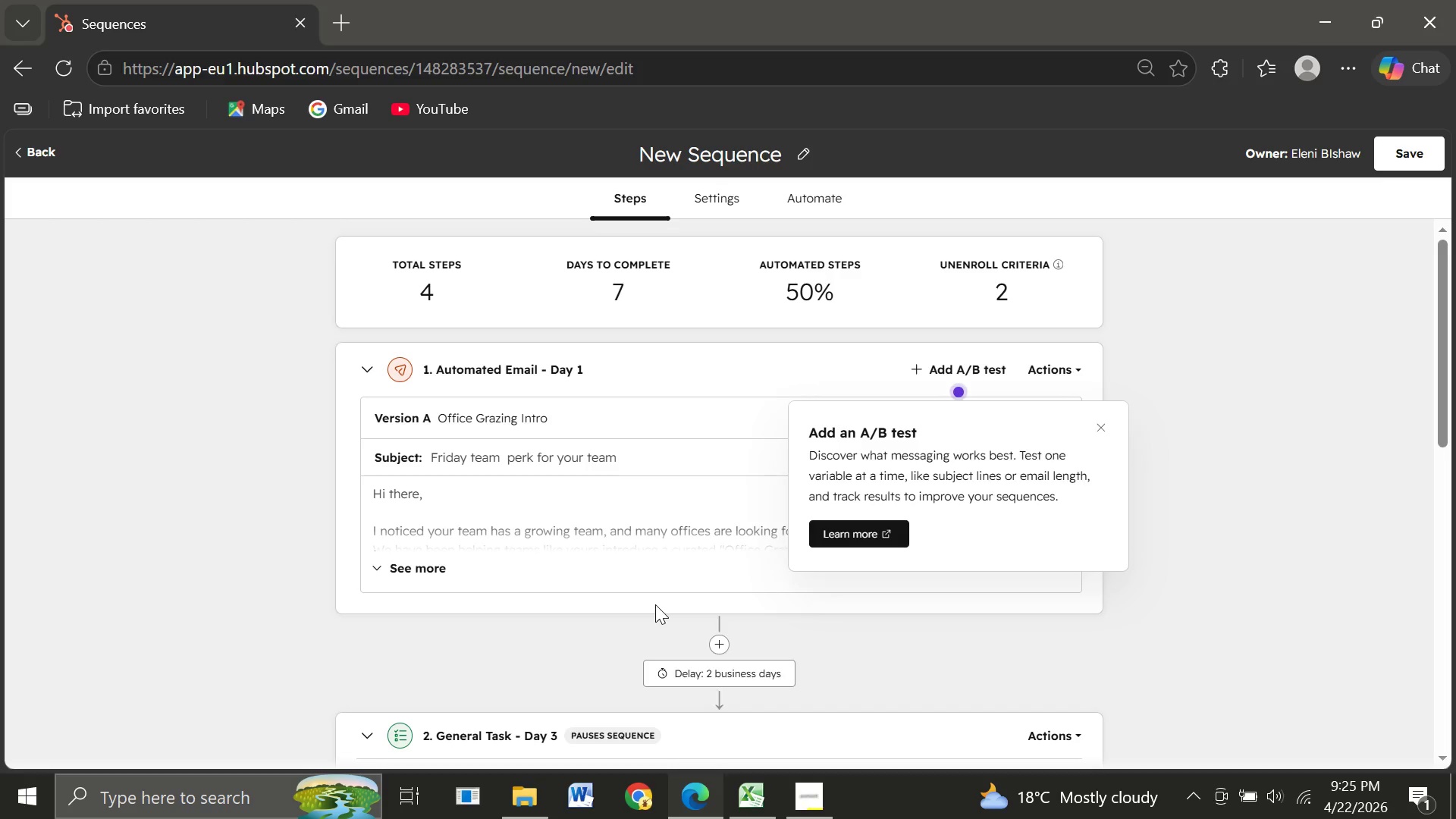 
left_click([802, 156])
 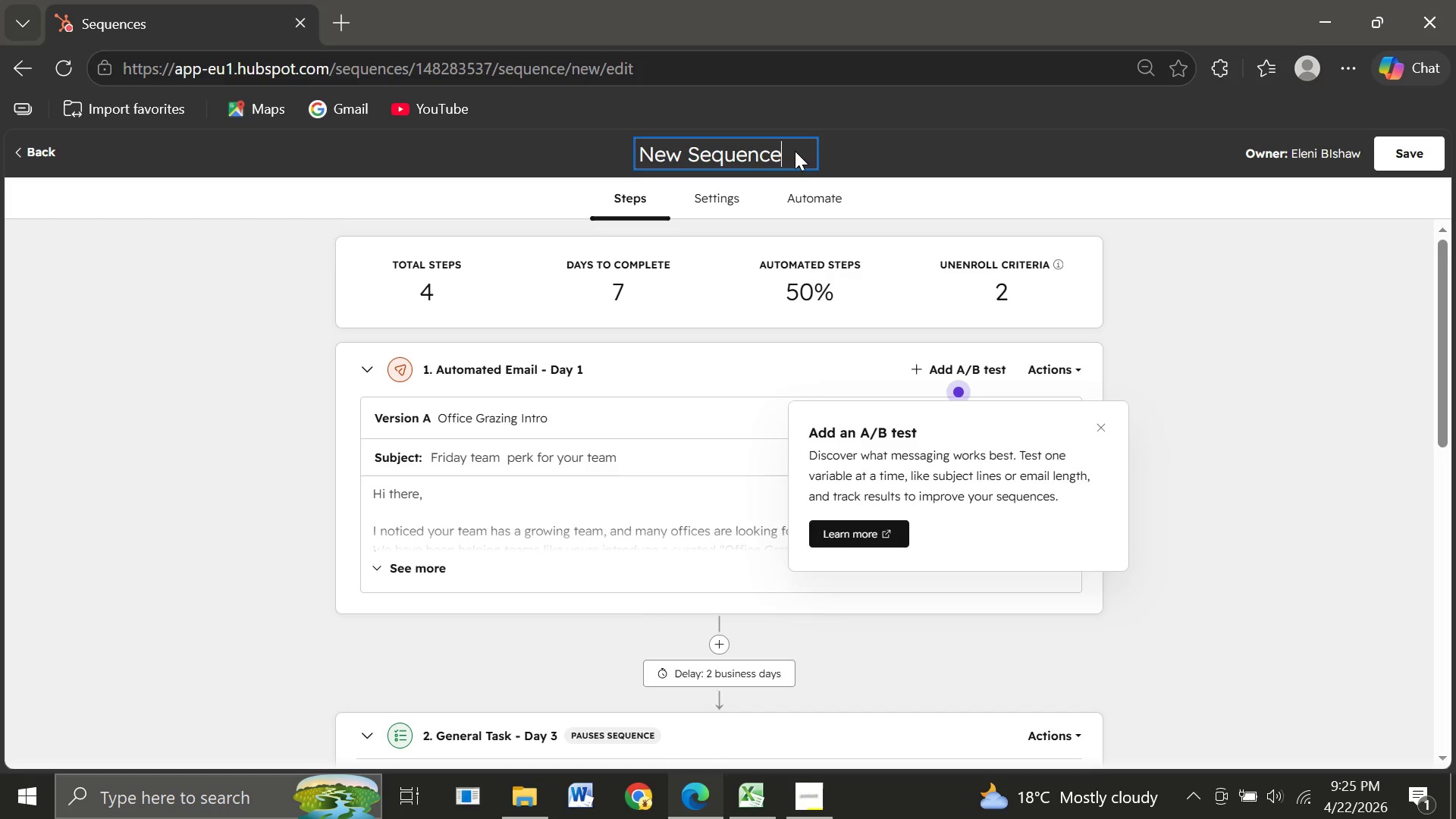 
left_click_drag(start_coordinate=[795, 151], to_coordinate=[802, 149])
 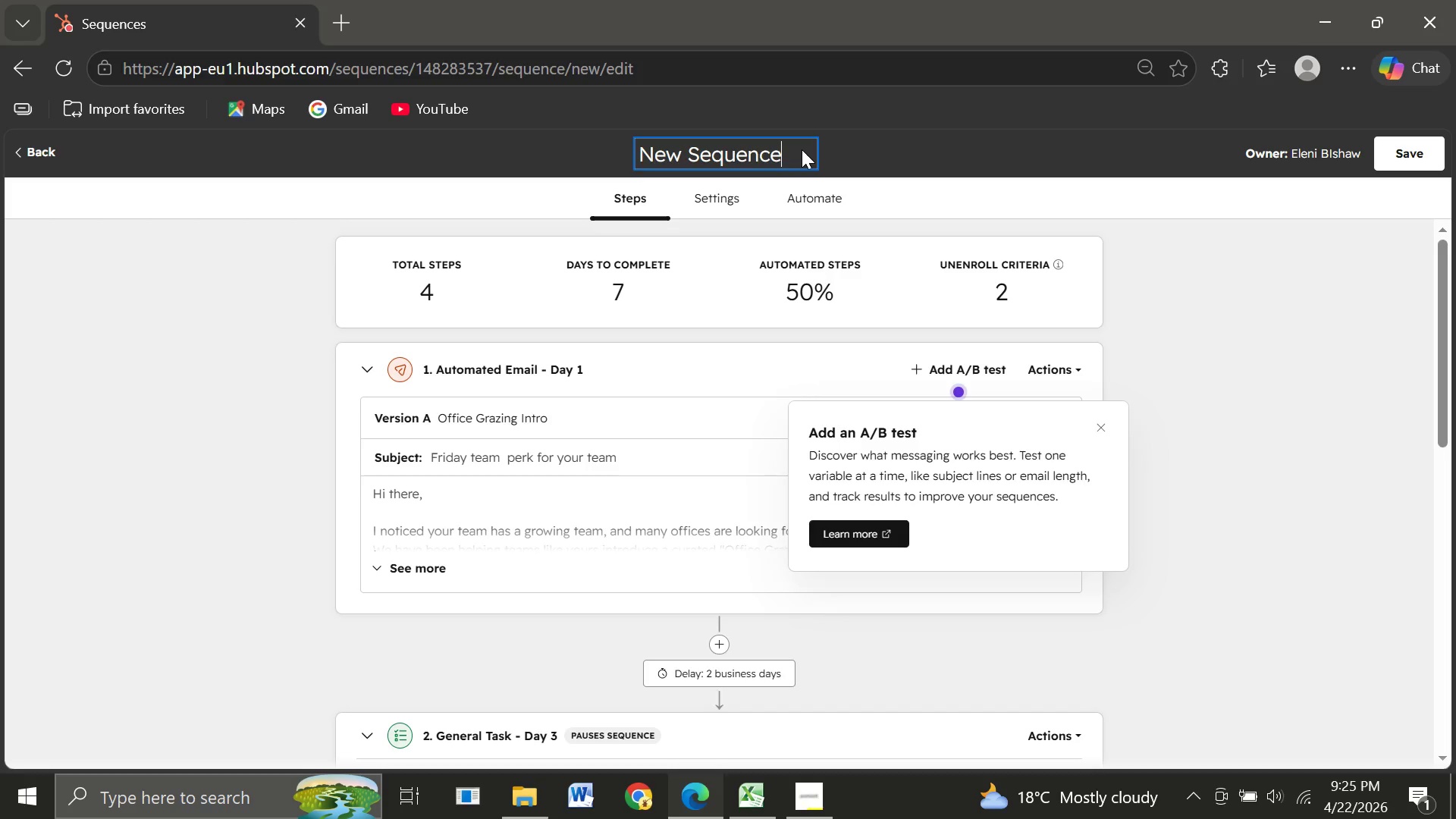 
left_click([802, 149])
 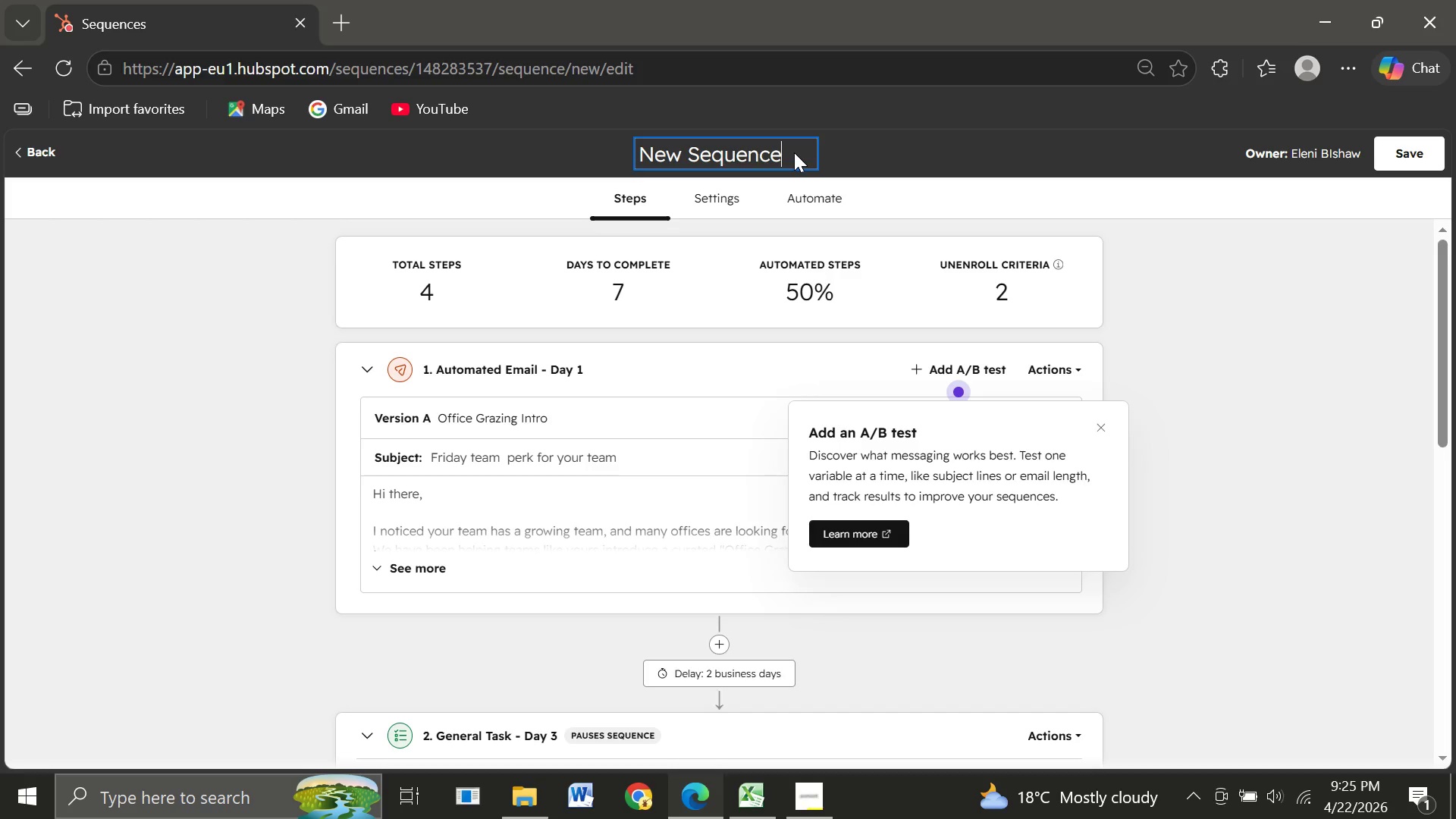 
hold_key(key=Backspace, duration=1.44)
 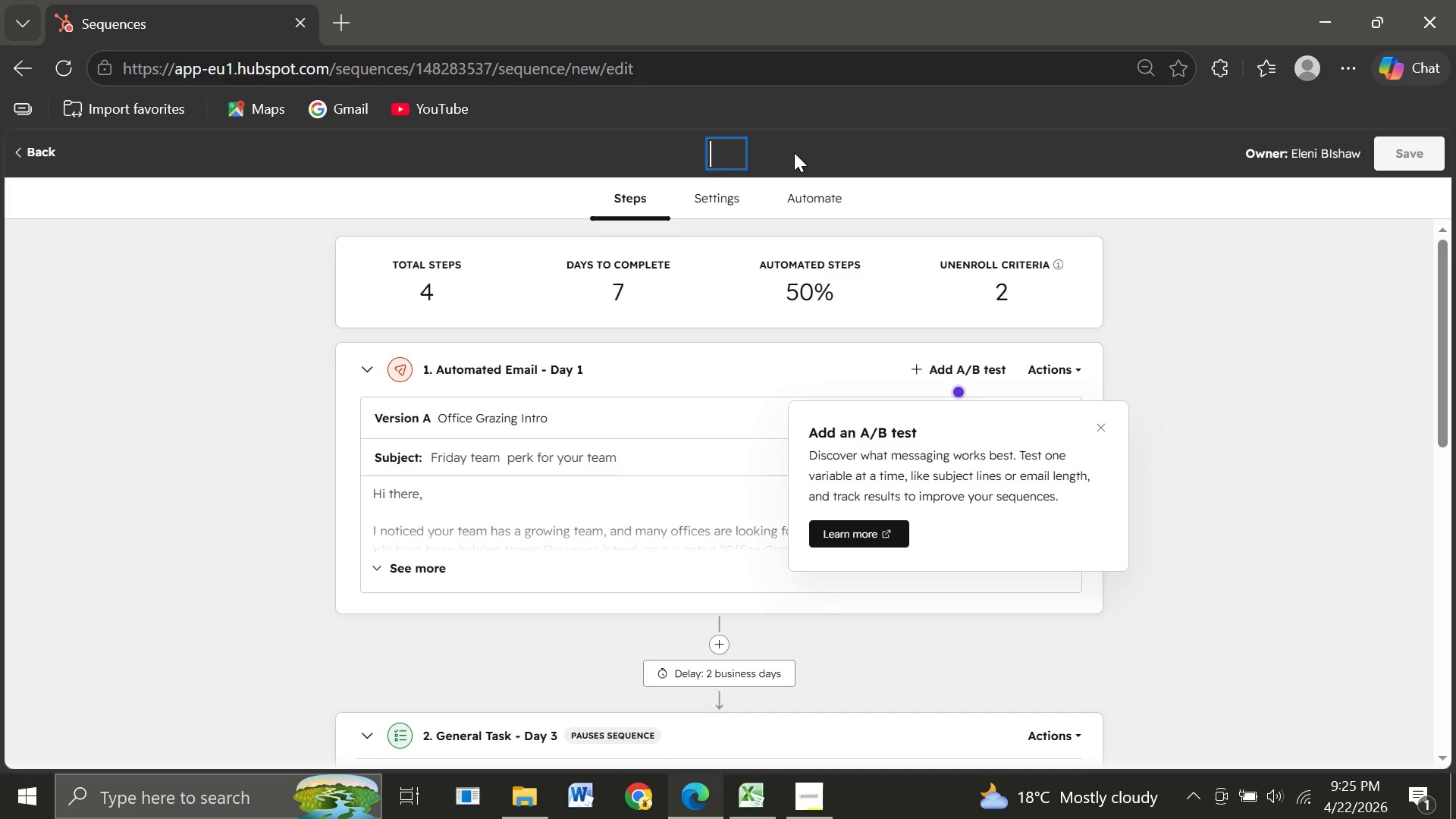 
key(Backspace)
 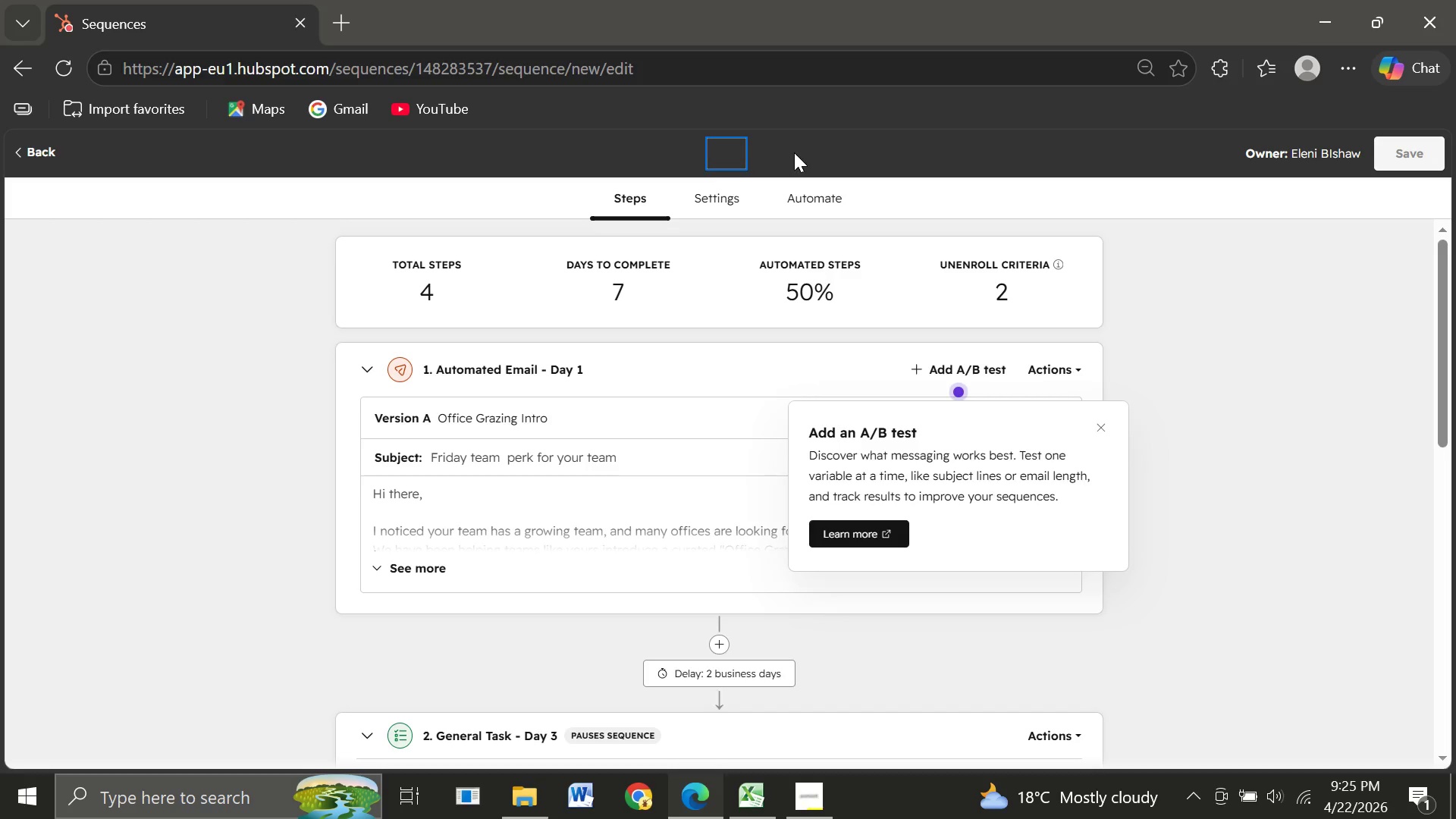 
key(Backspace)
 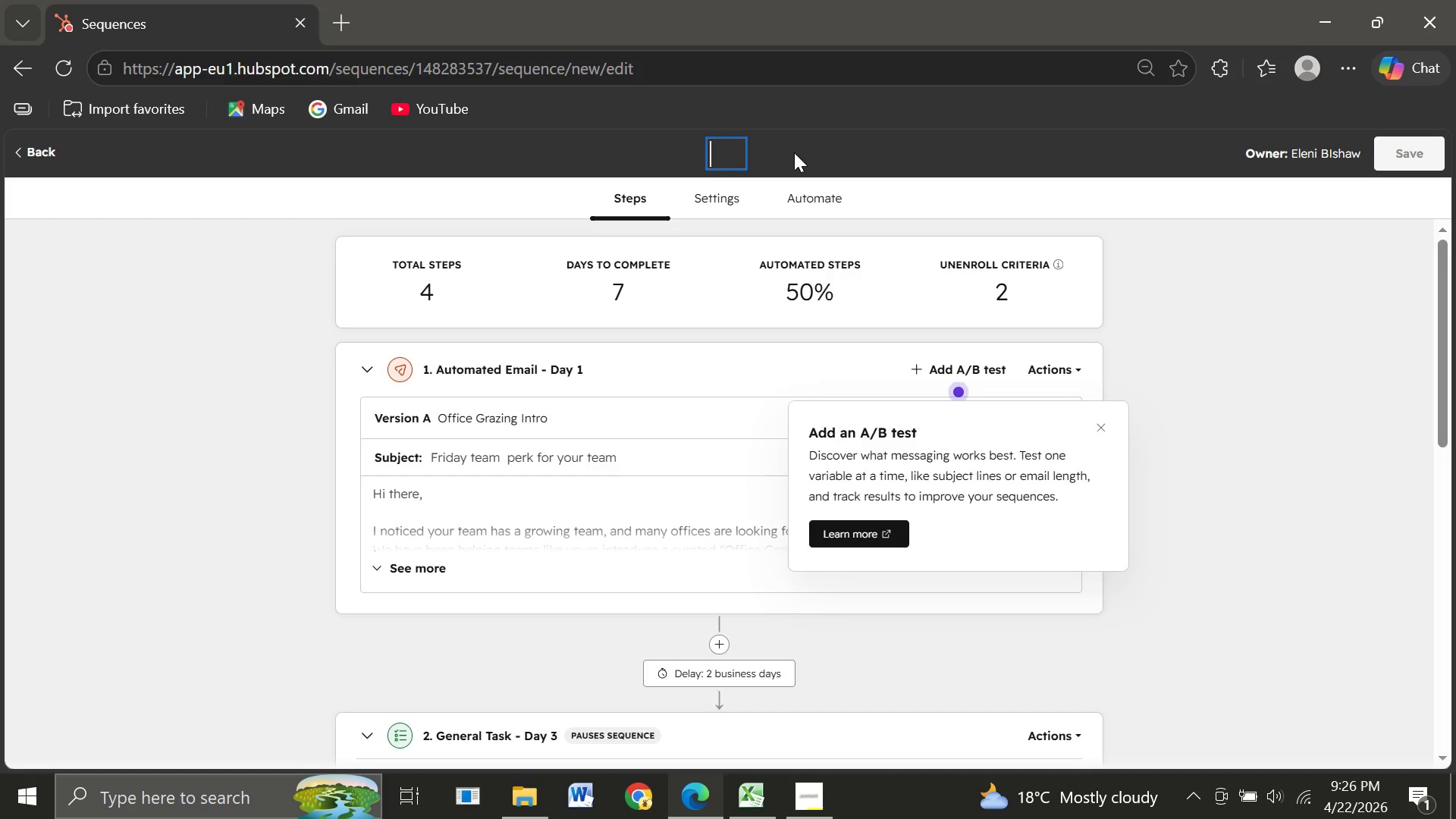 
wait(10.2)
 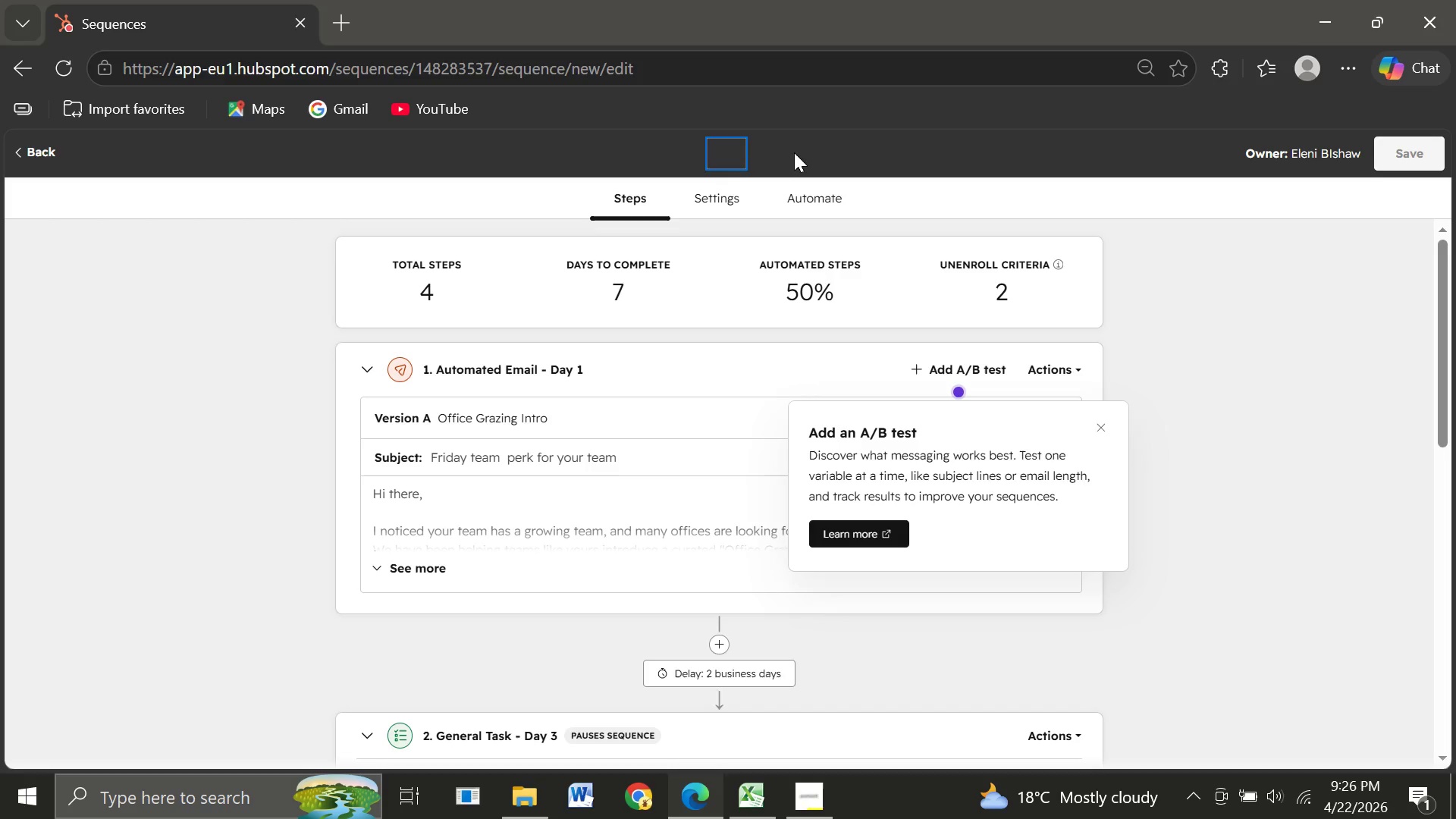 
type(Office Grazing Lead Nurturing Sequence)
 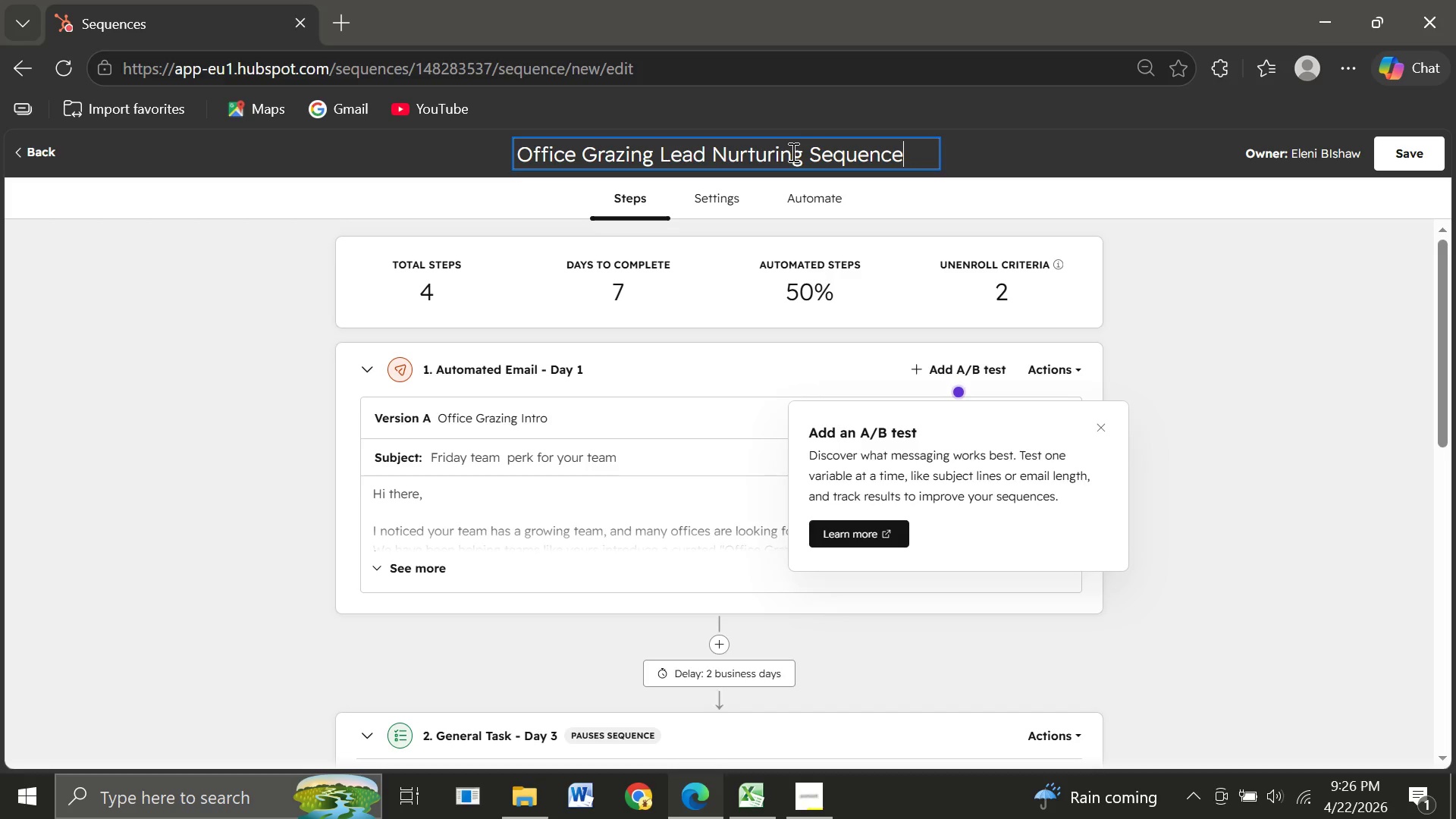 
wait(19.11)
 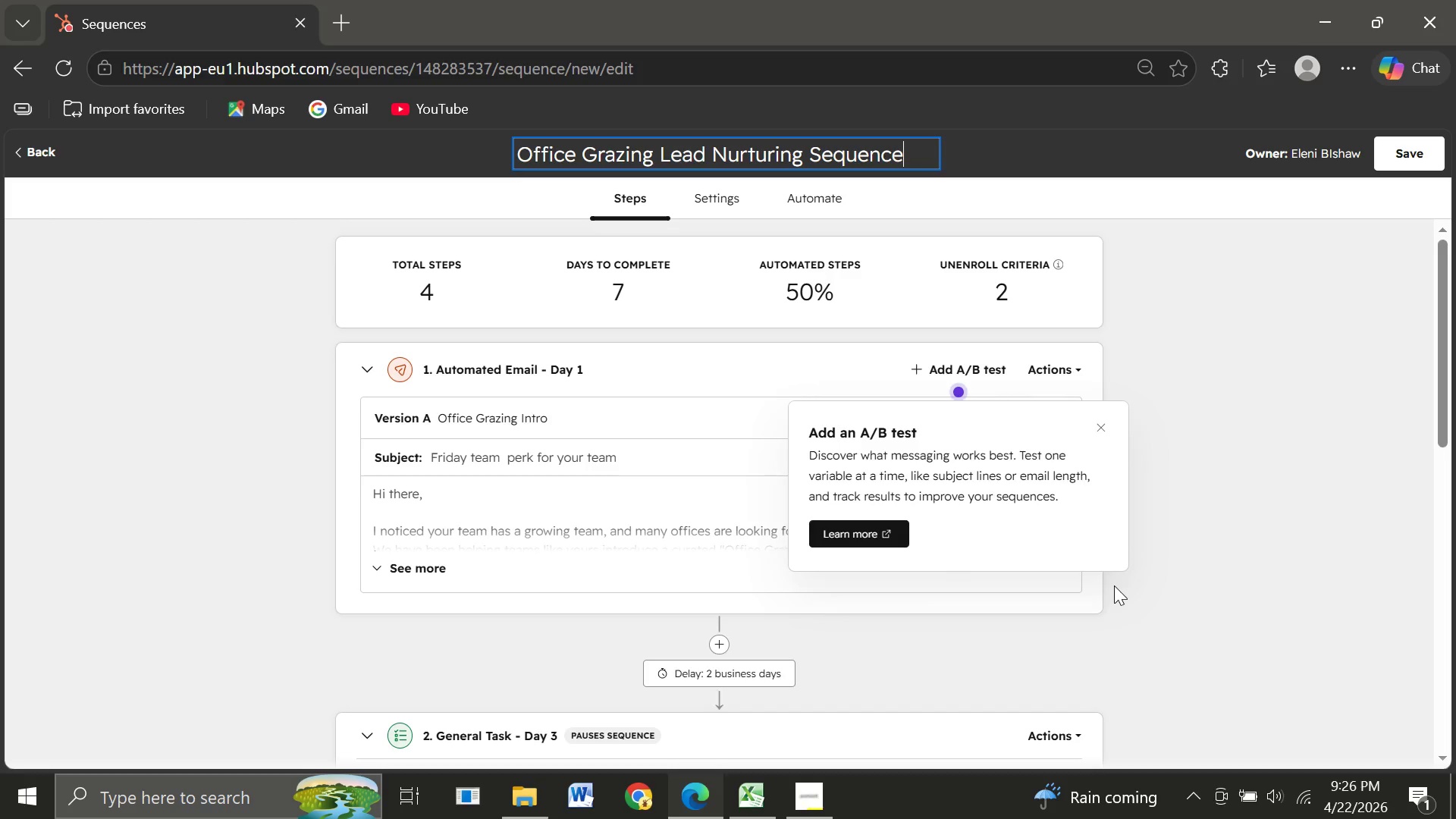 
left_click([1404, 159])
 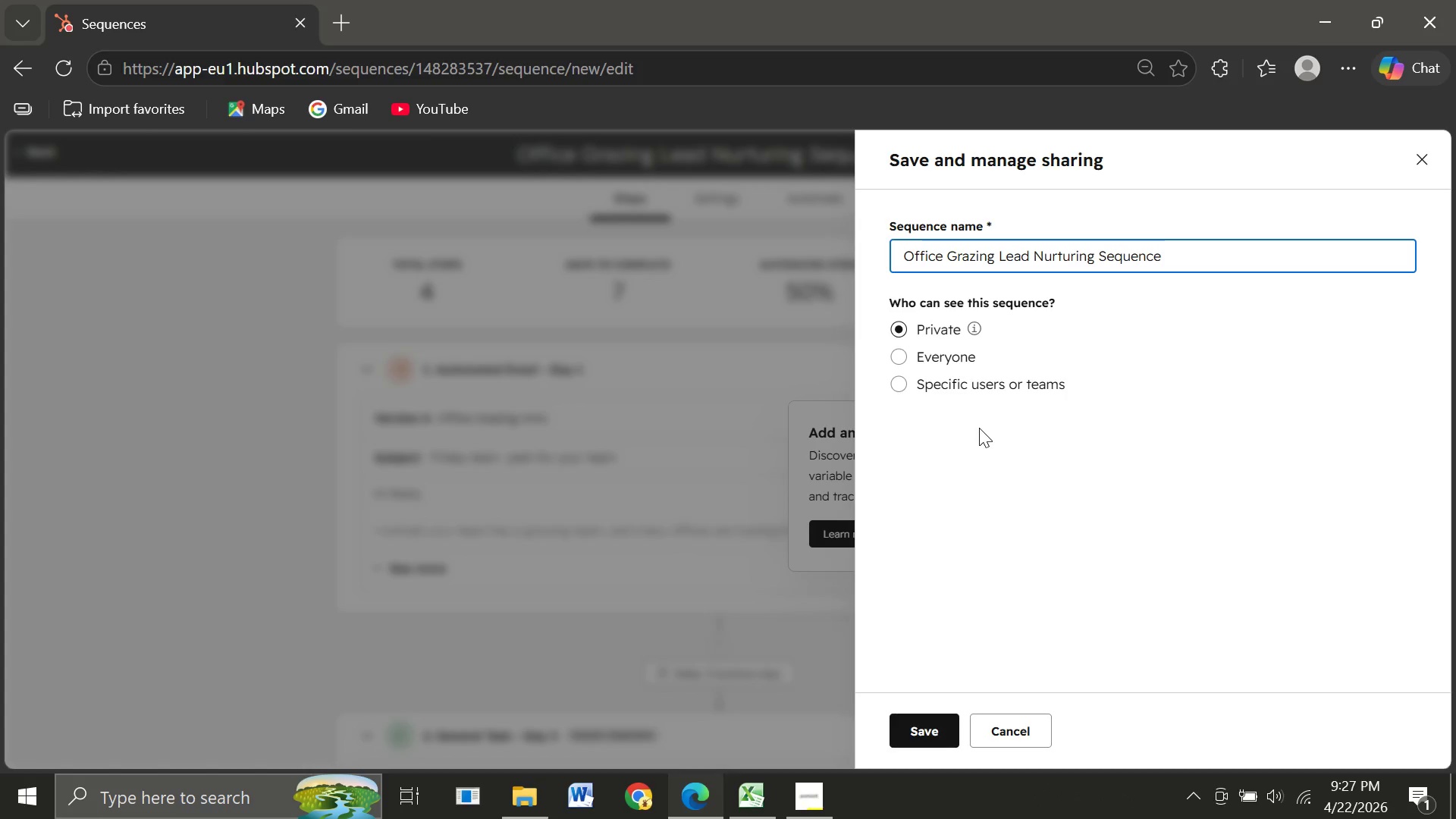 
wait(33.38)
 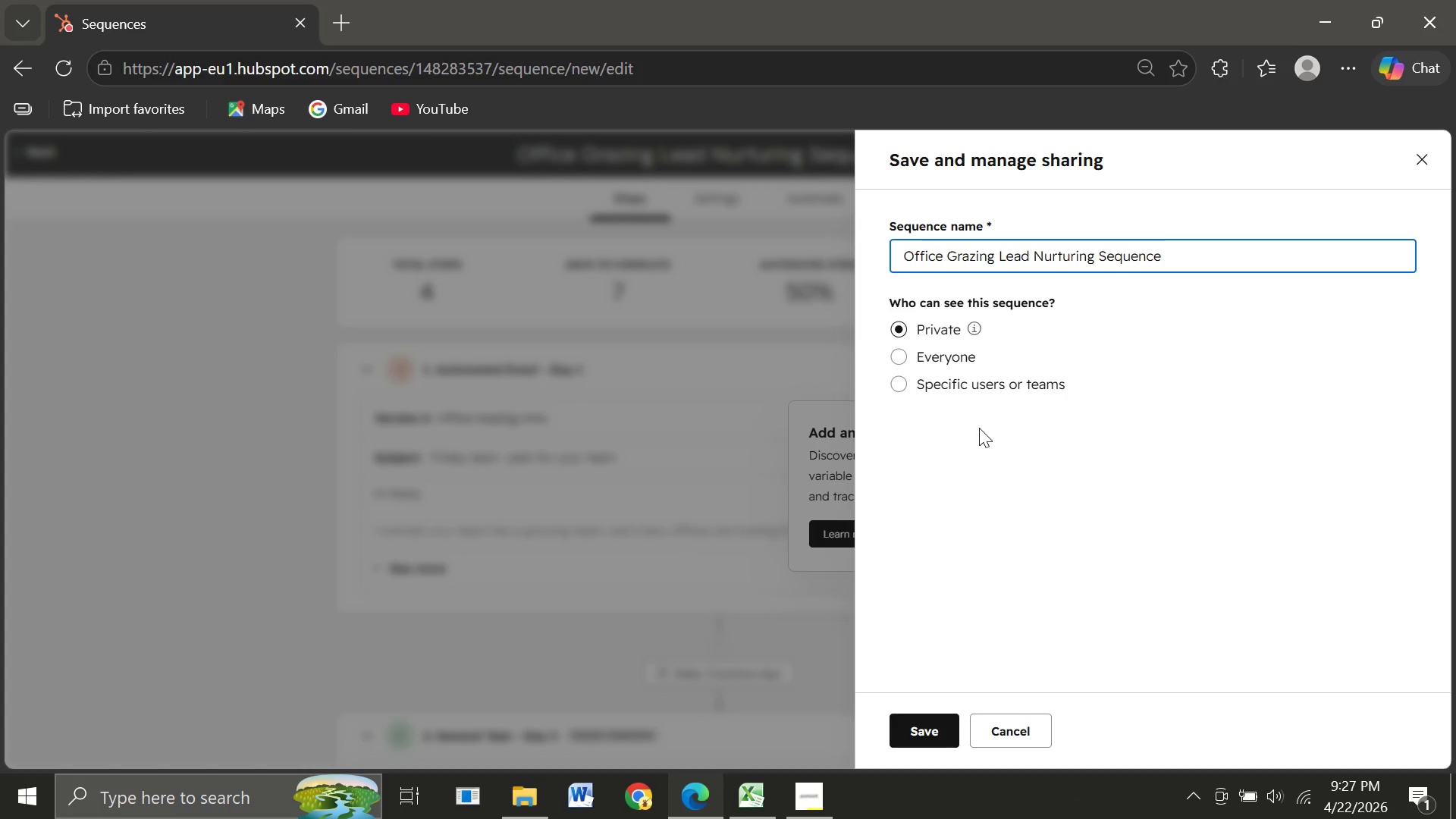 
left_click([899, 358])
 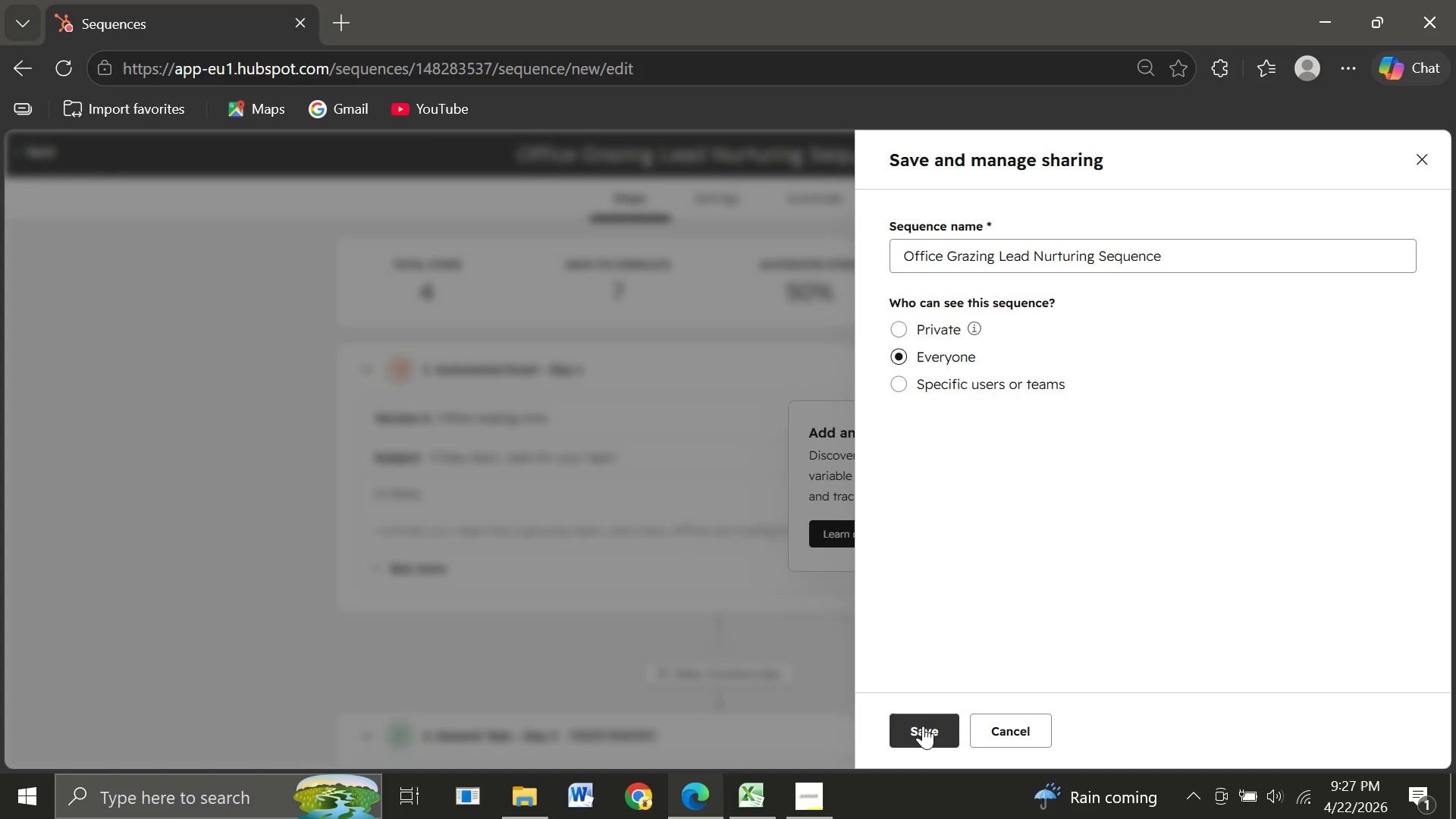 
wait(9.89)
 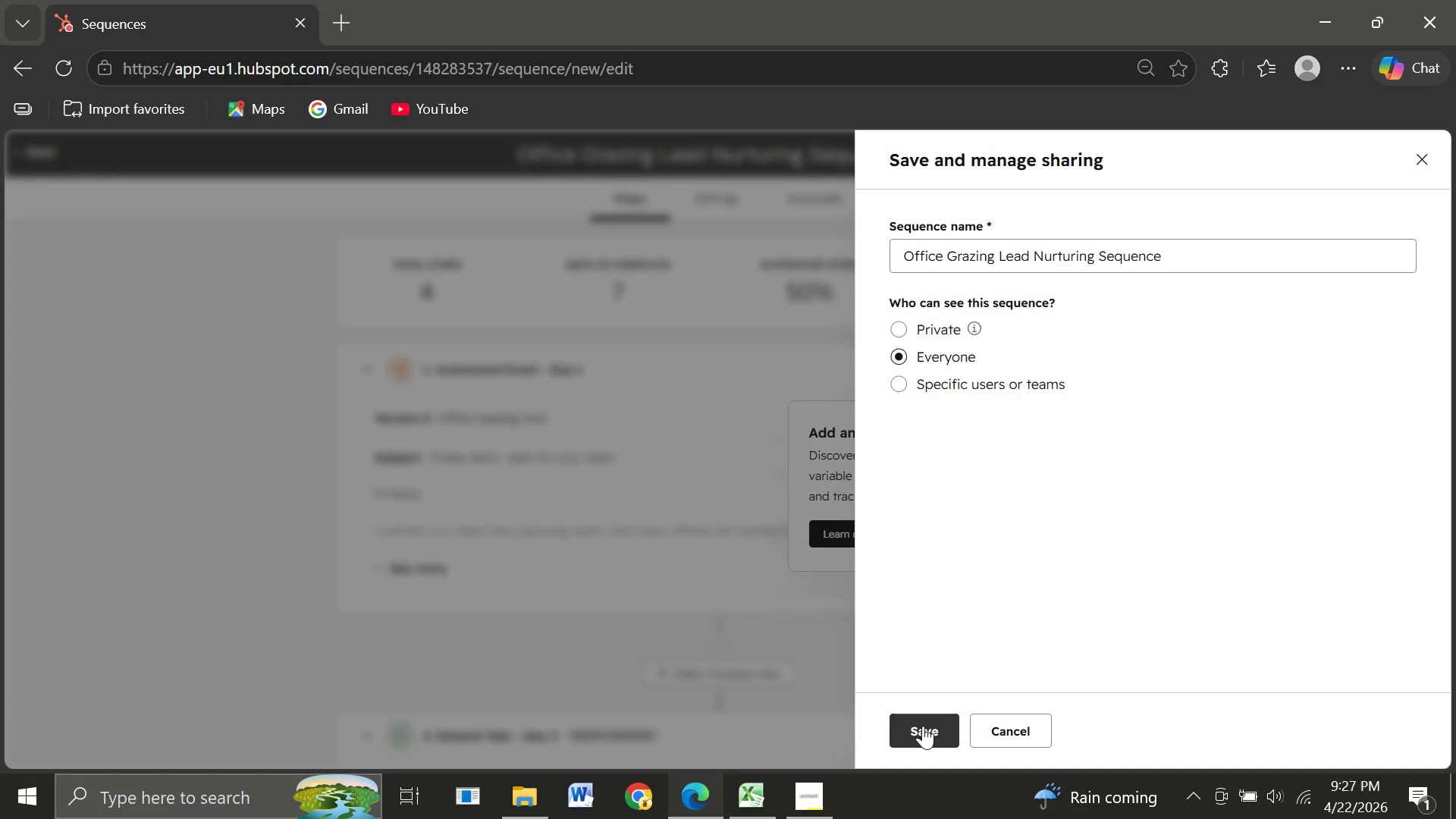 
left_click([923, 726])
 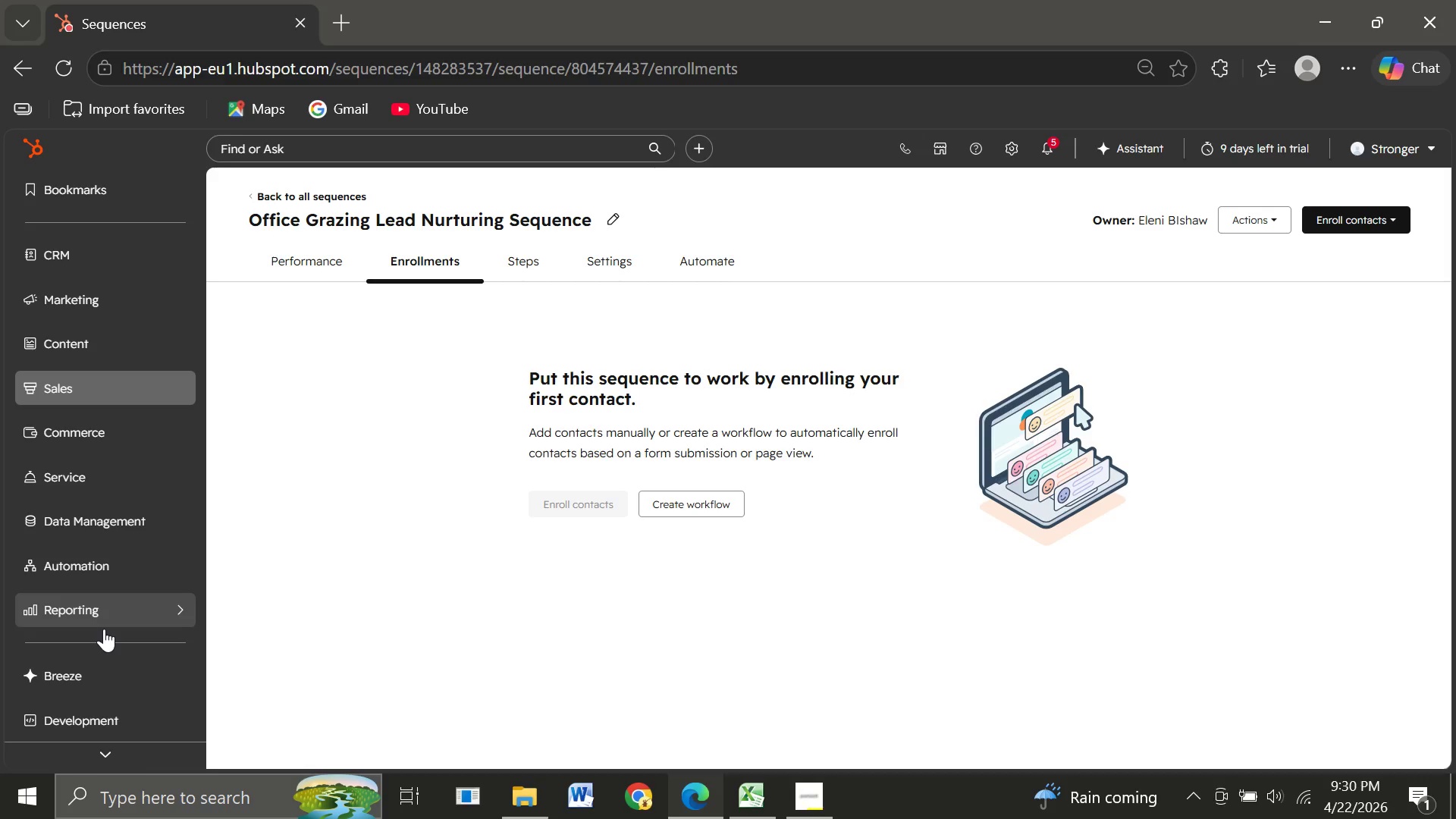 
wait(200.56)
 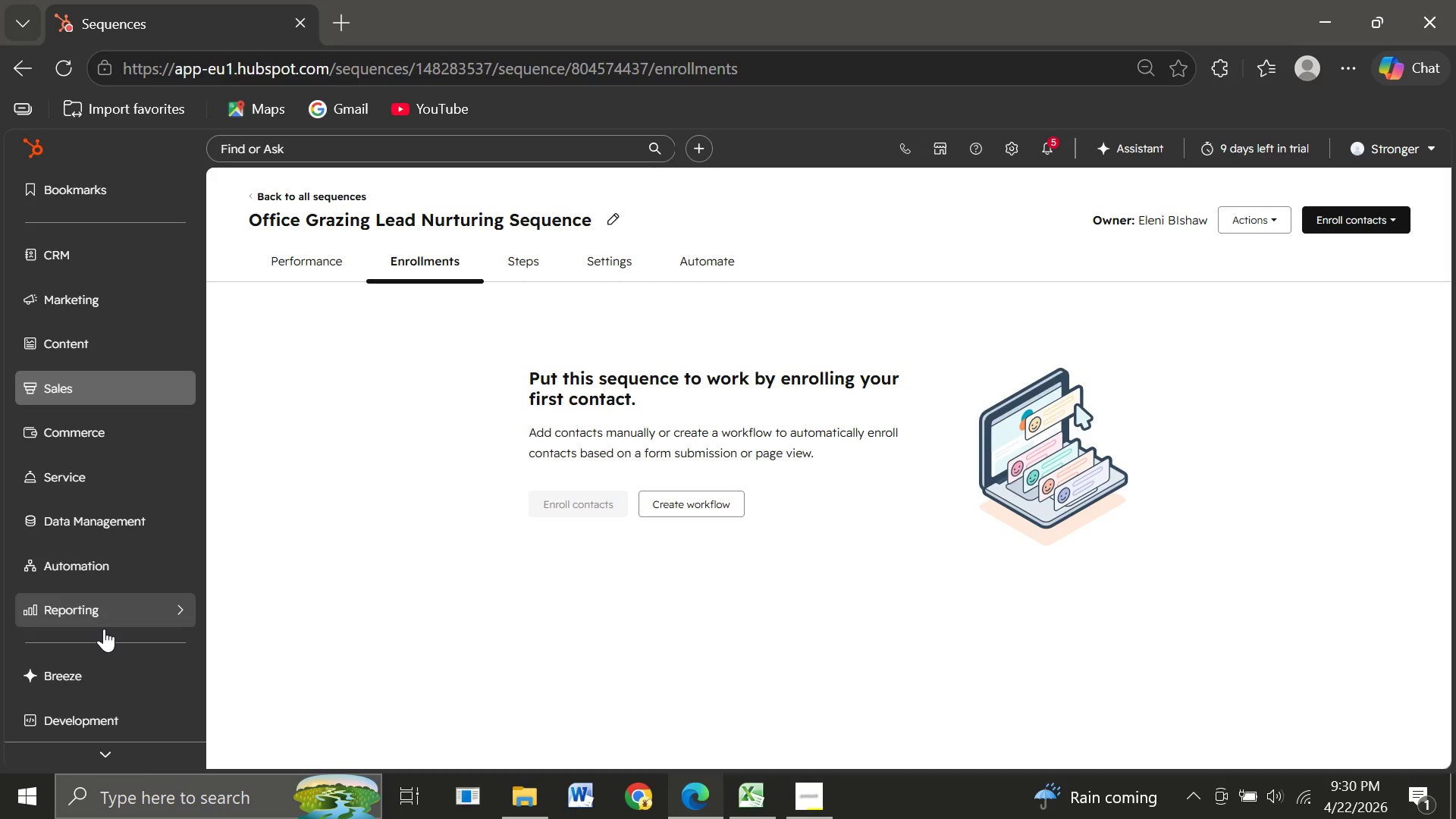 
left_click([89, 256])
 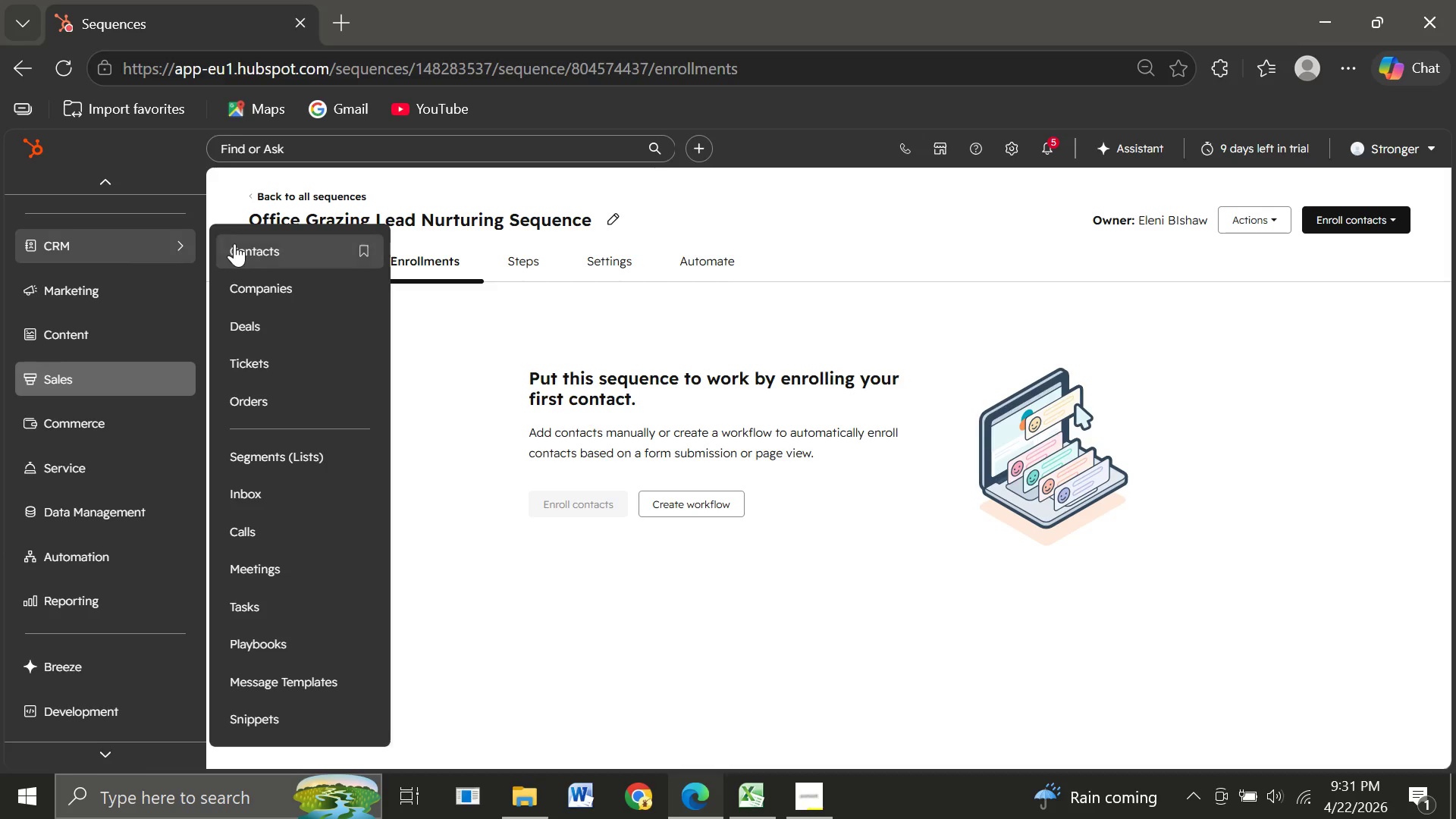 
left_click([246, 253])
 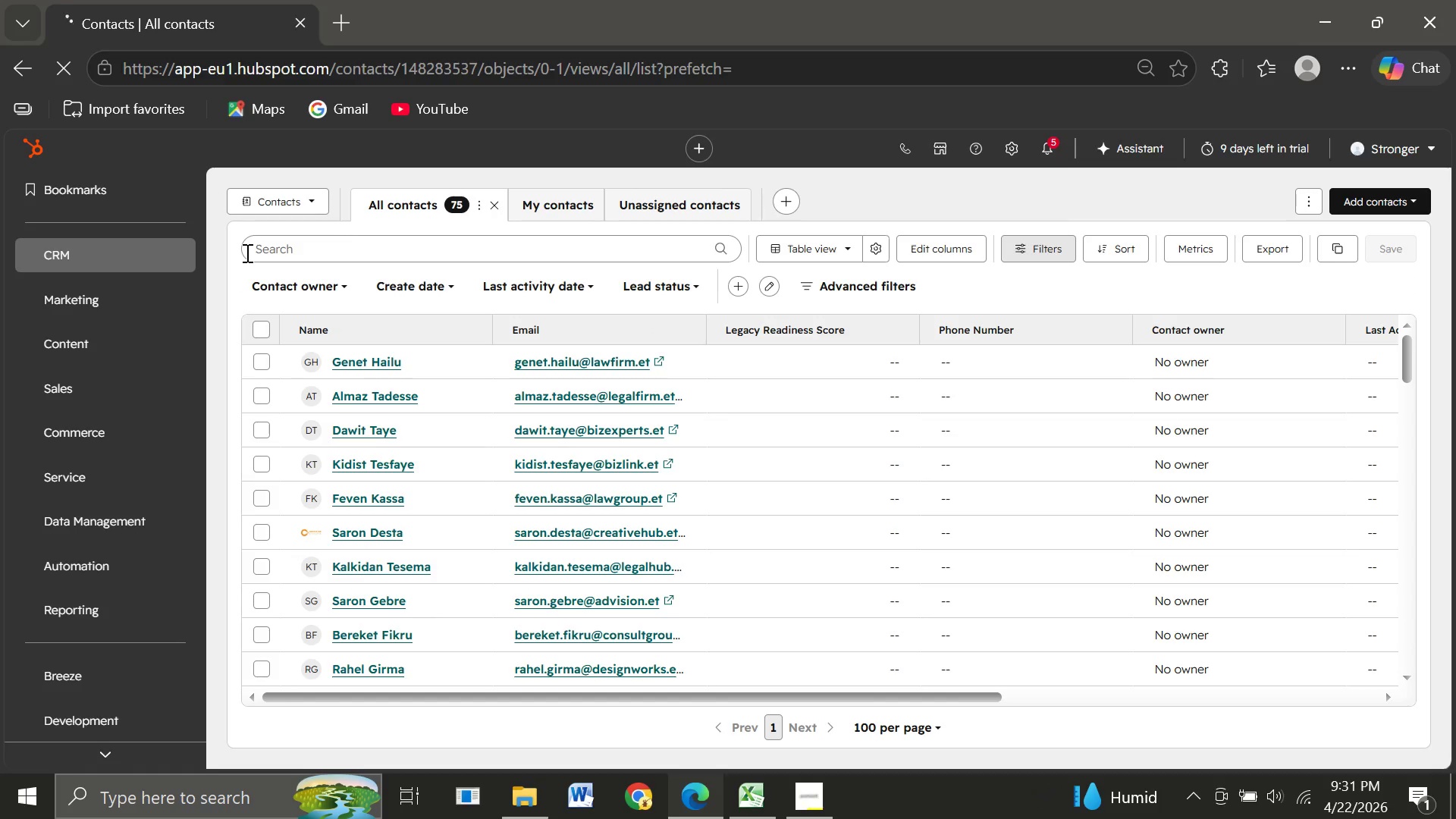 
wait(47.48)
 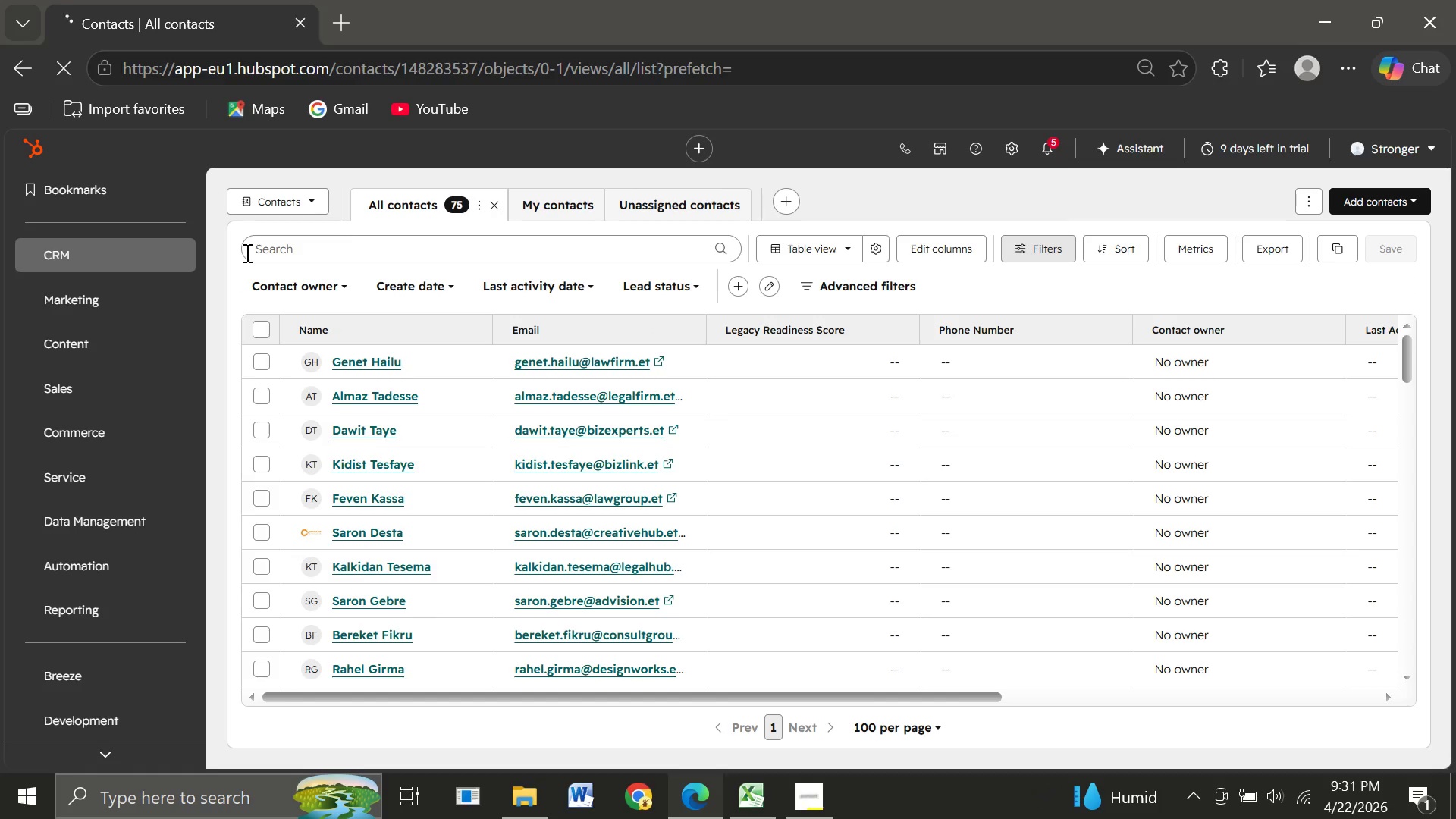 
left_click([76, 400])
 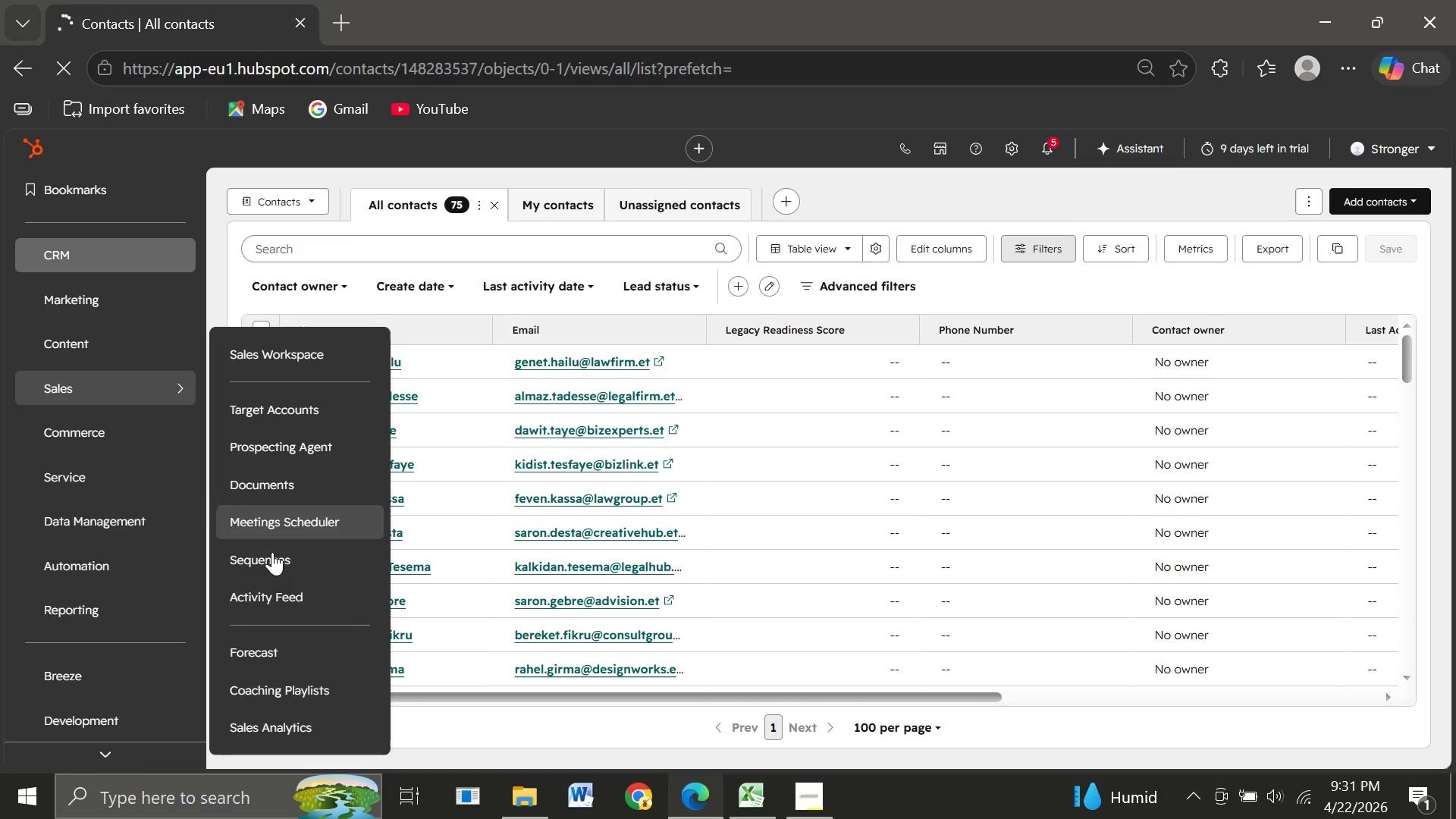 
left_click([273, 570])
 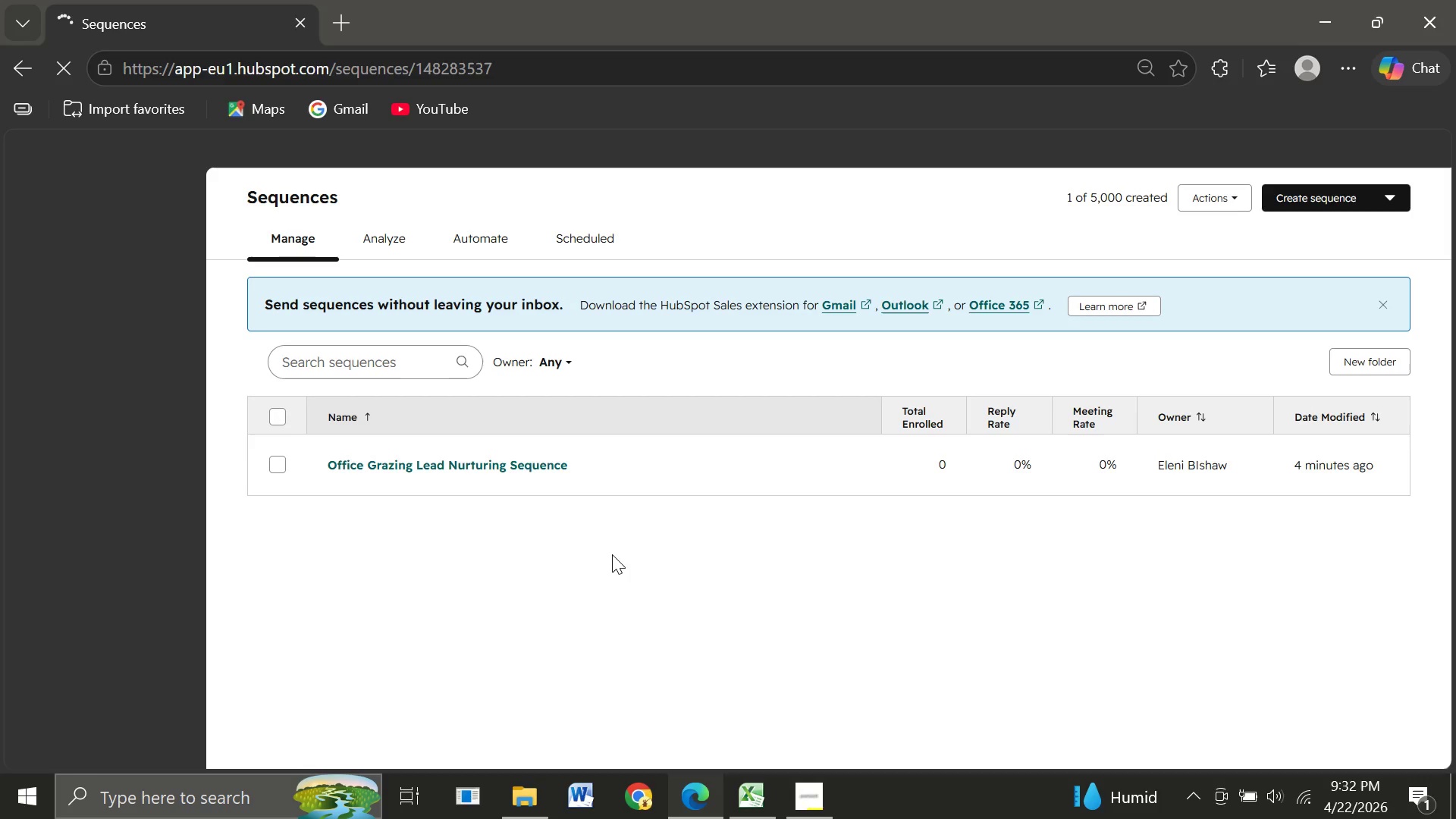 
wait(14.38)
 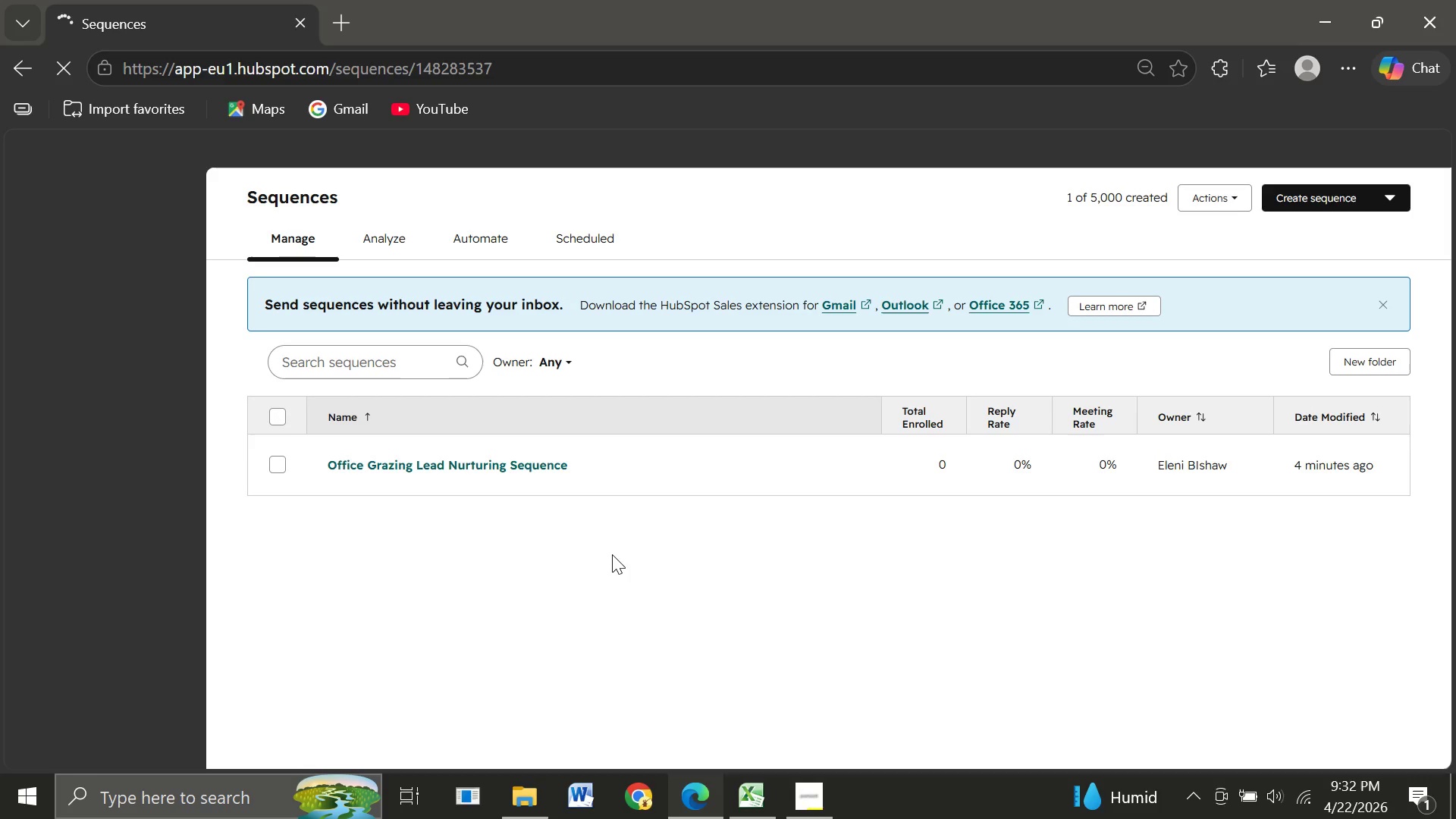 
left_click([447, 470])
 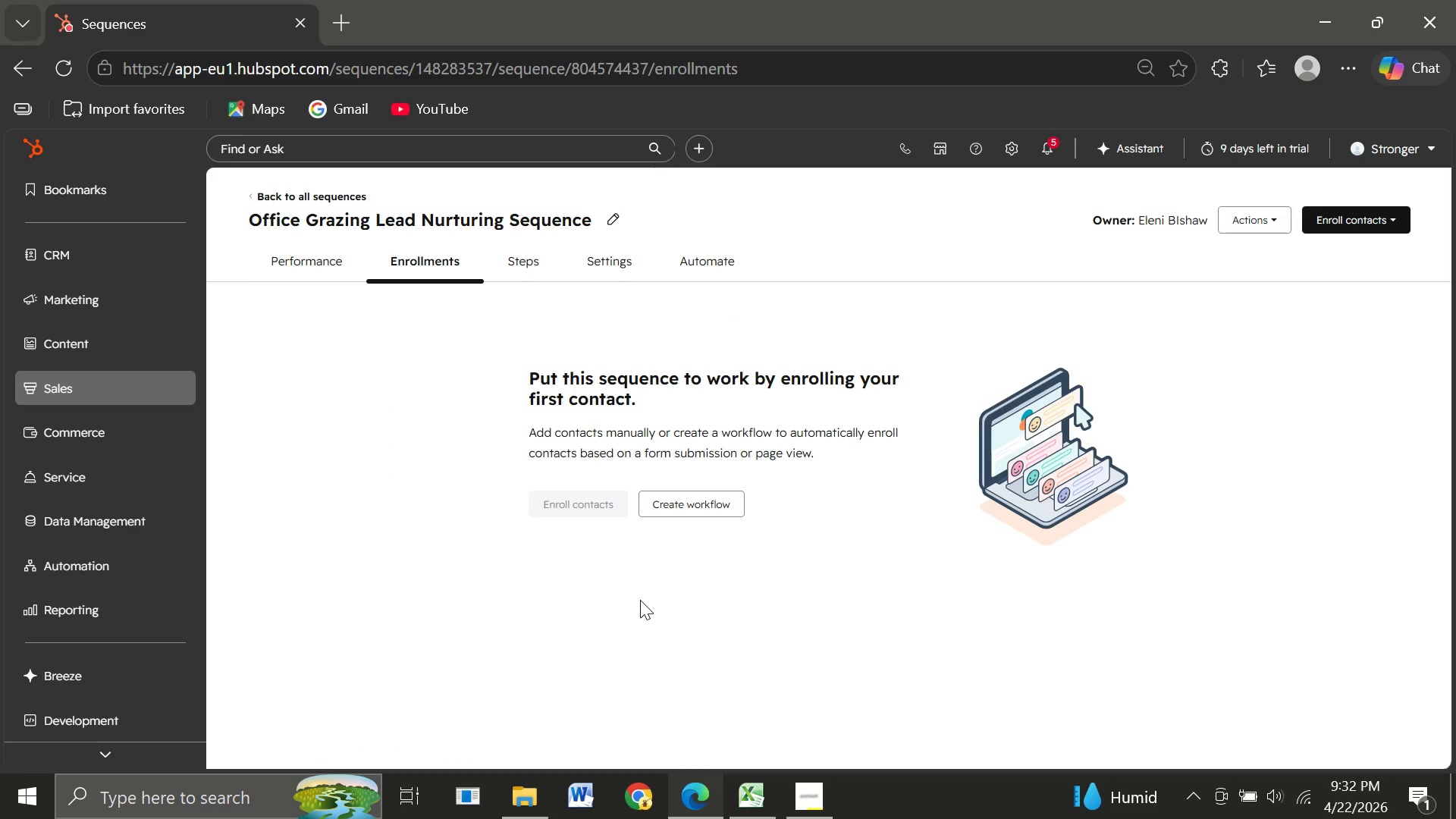 
wait(7.3)
 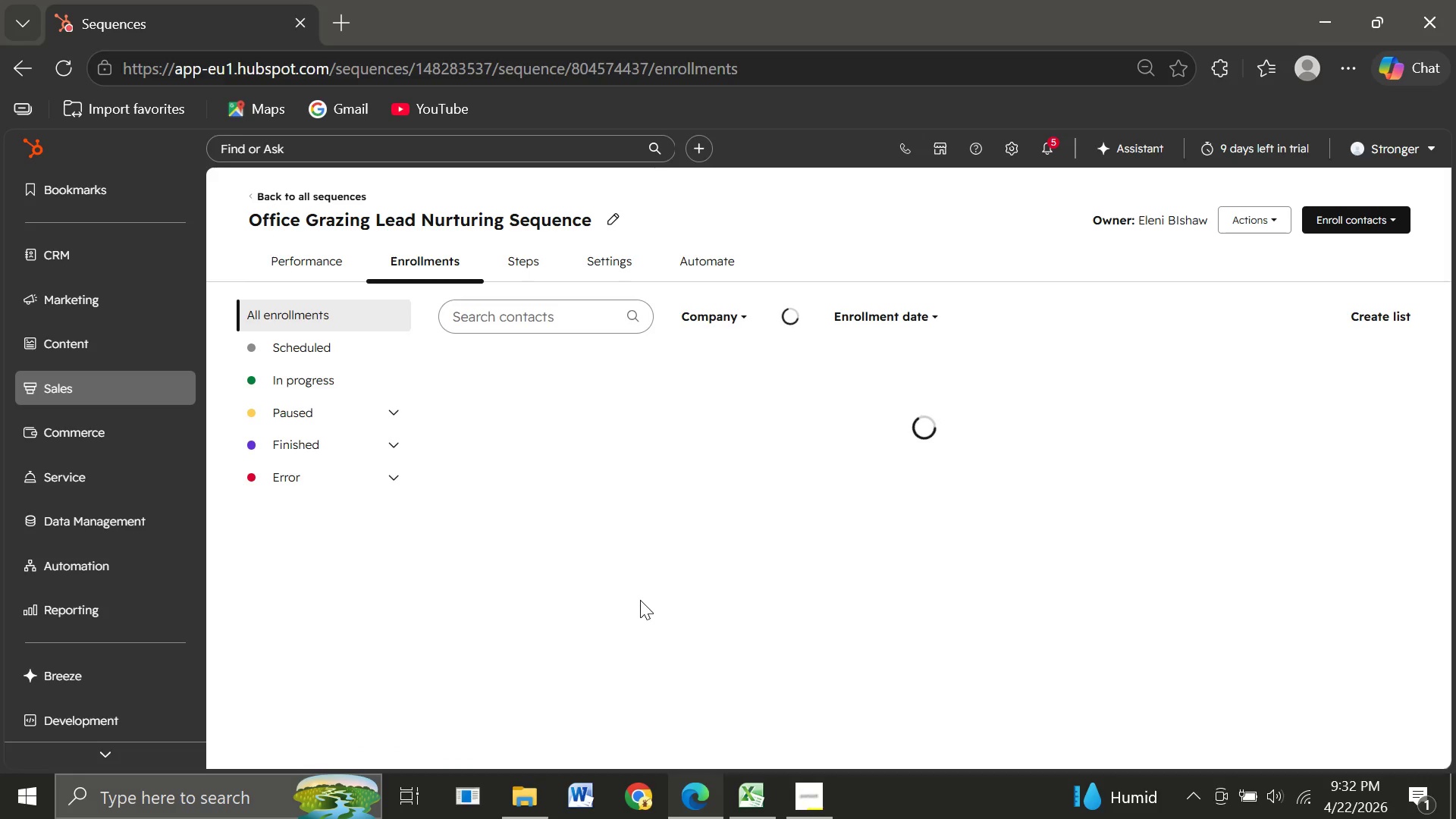 
left_click([307, 265])
 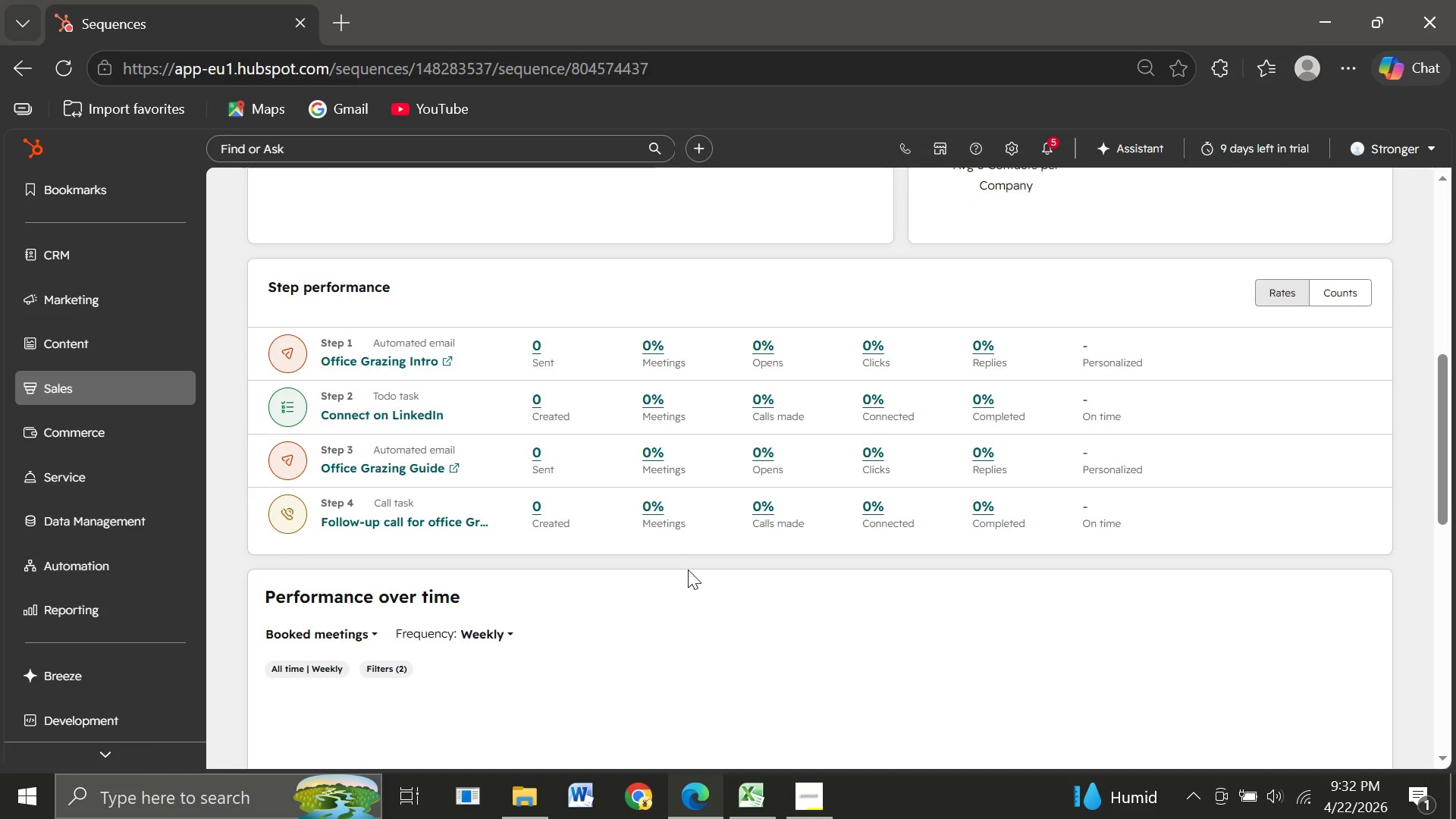 
wait(30.42)
 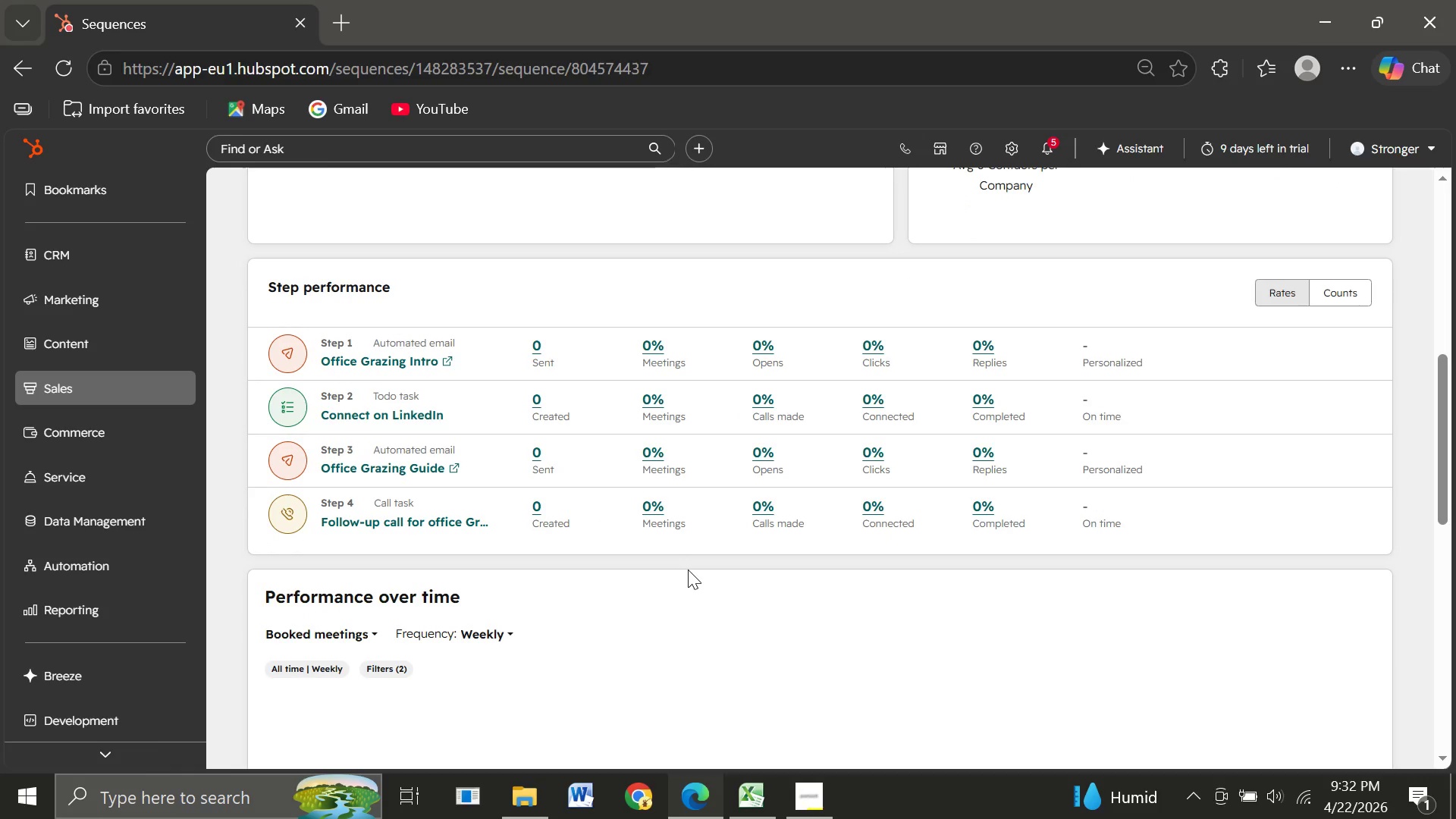 
left_click([428, 256])
 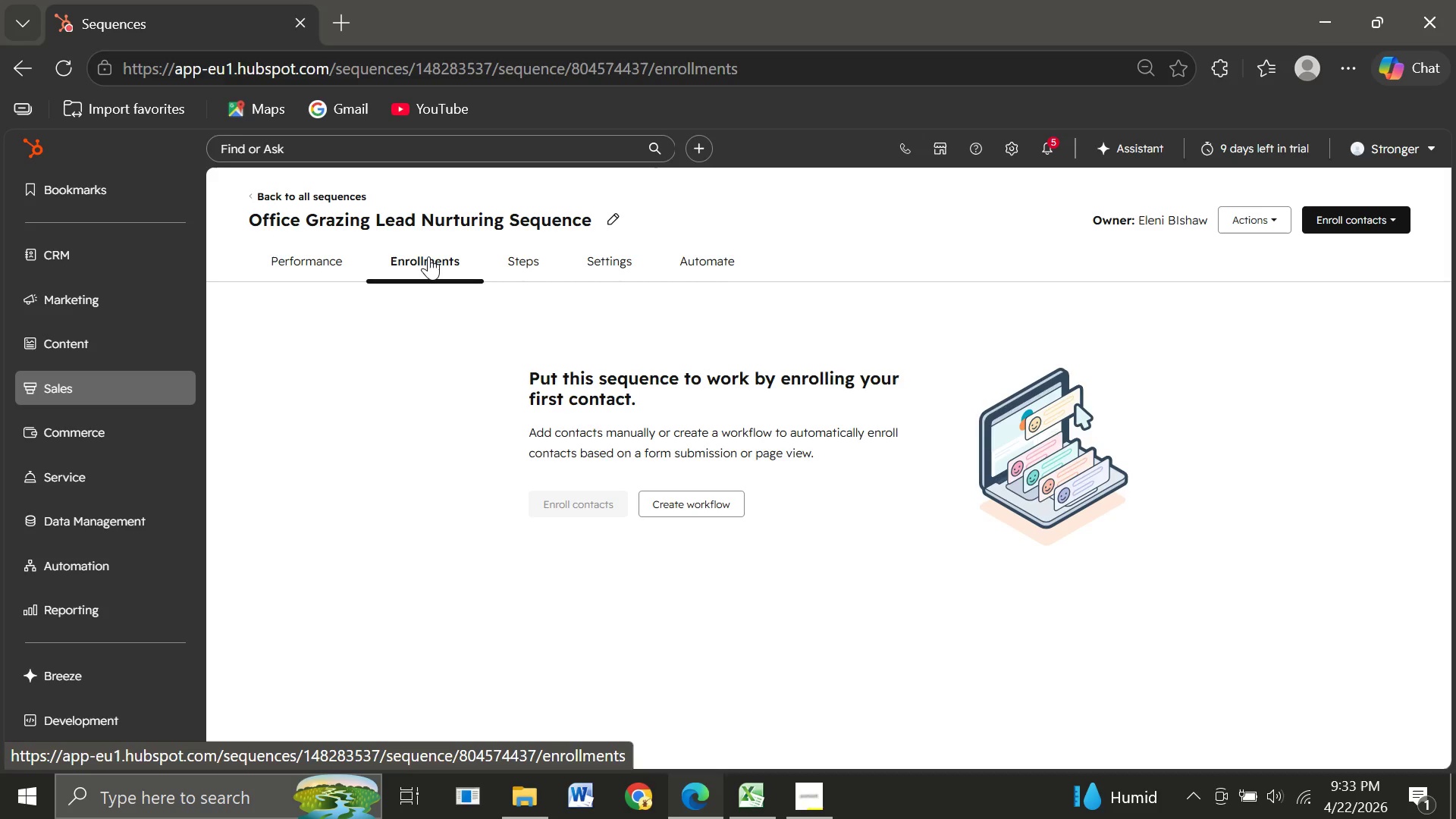 
wait(40.52)
 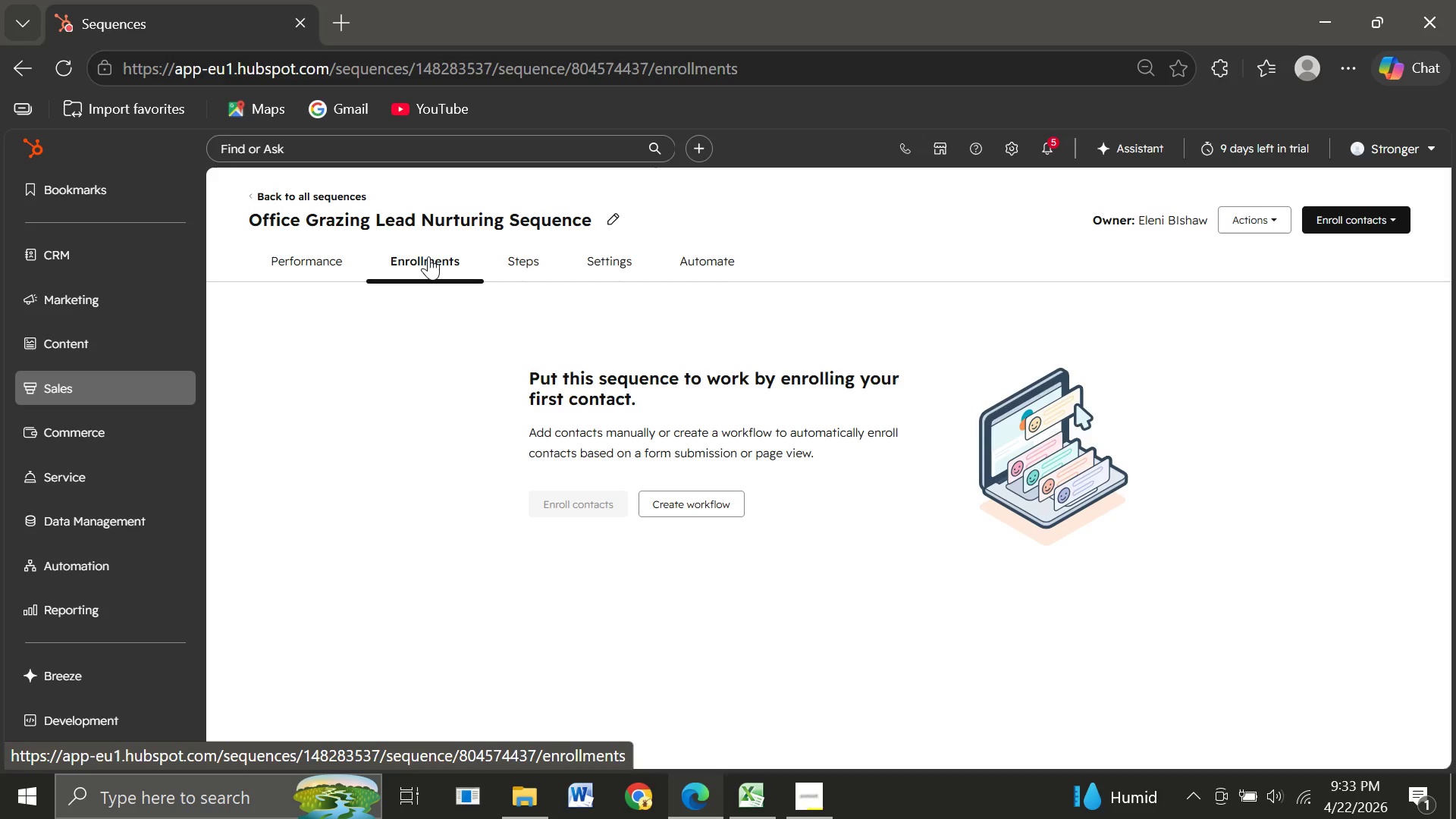 
left_click([531, 255])
 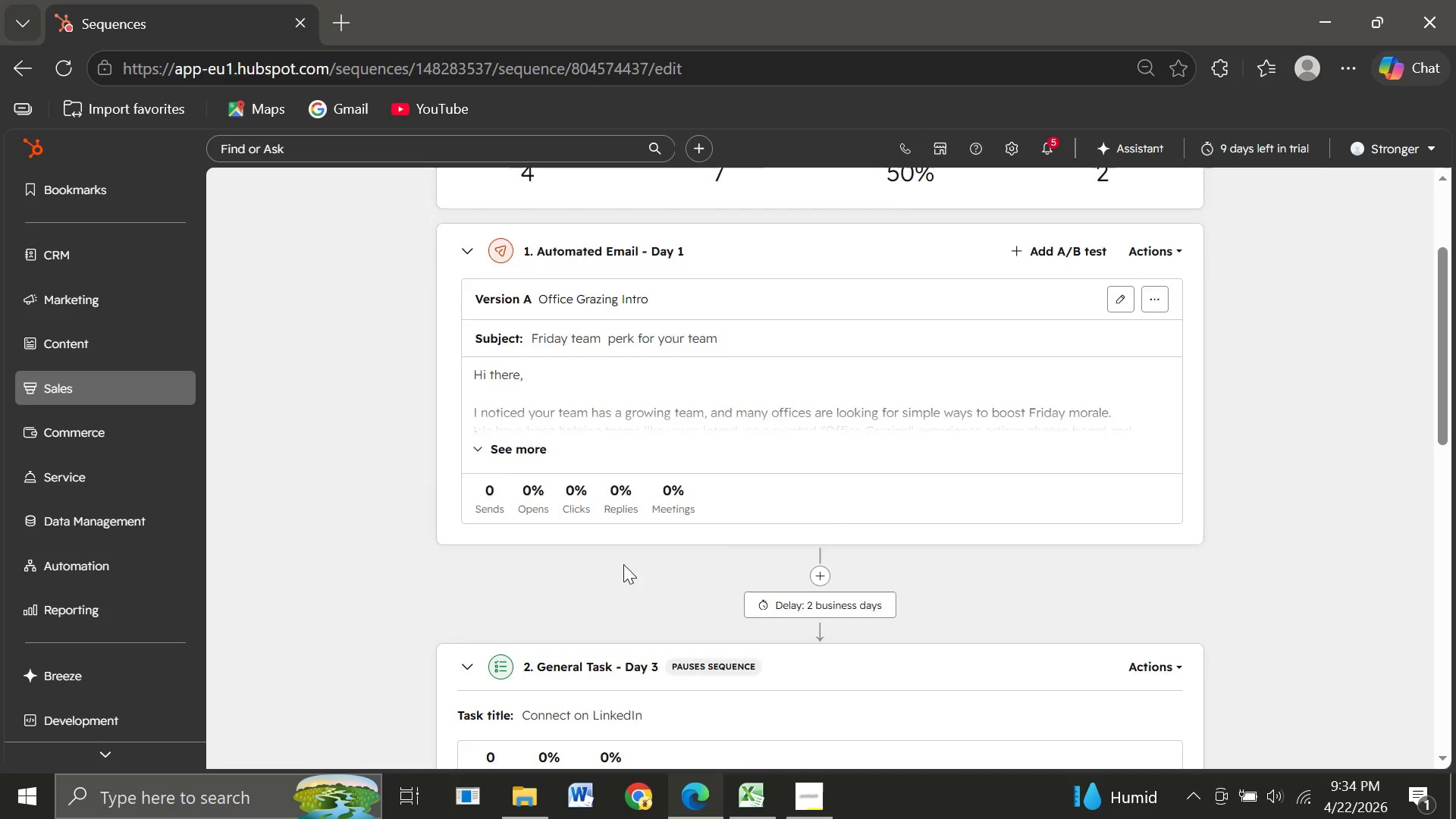 
wait(88.61)
 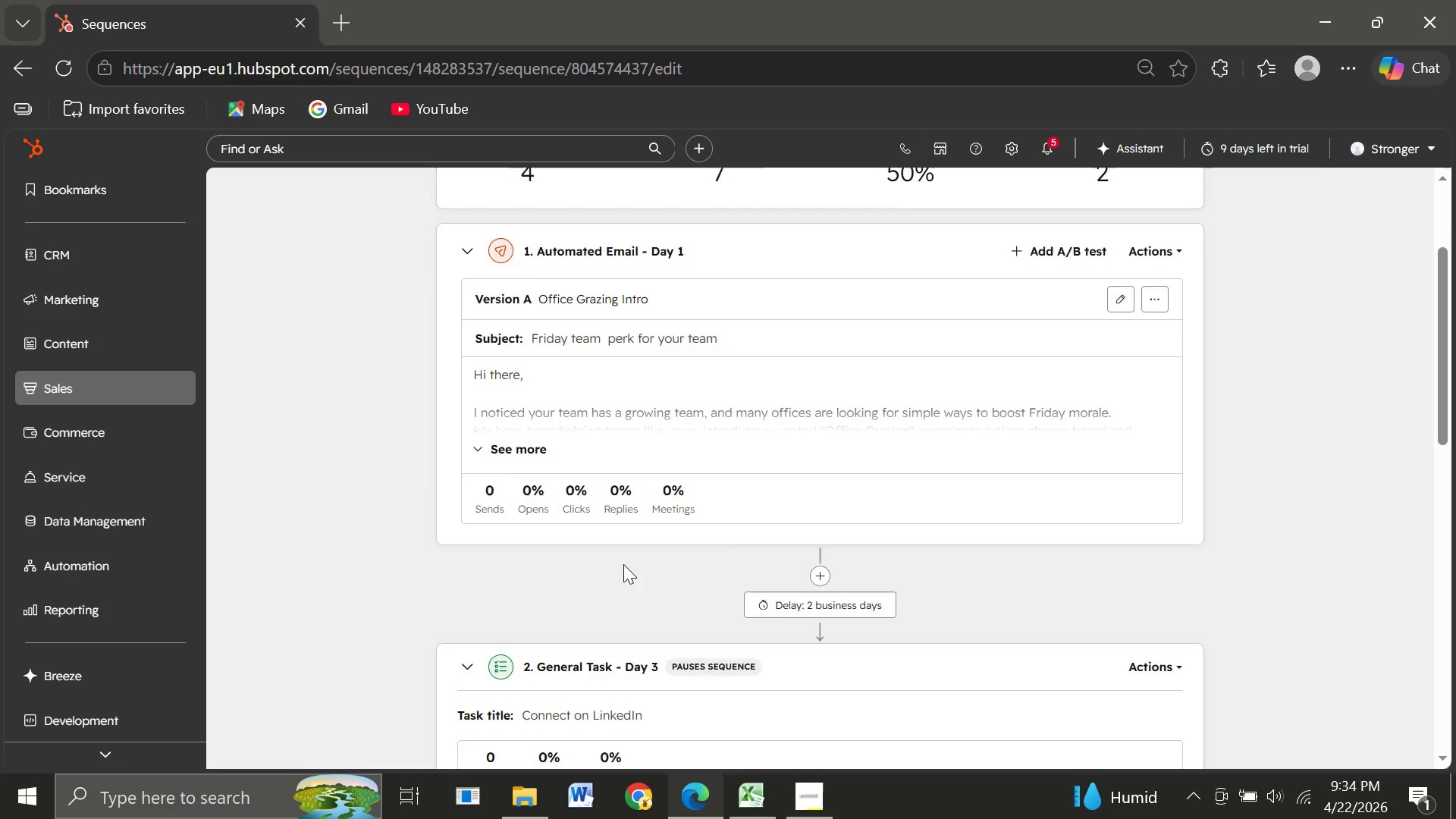 
left_click([814, 408])
 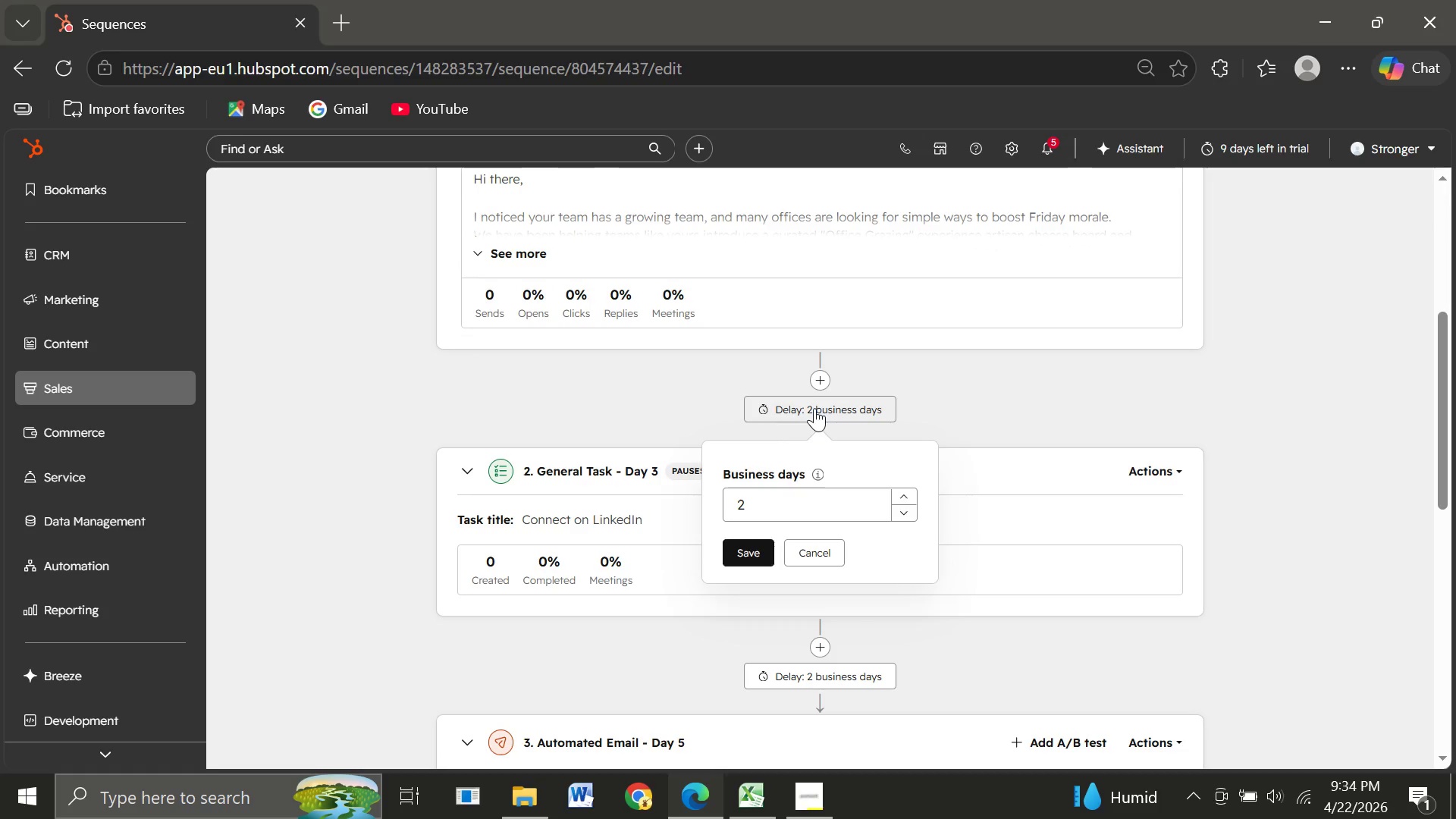 
wait(8.03)
 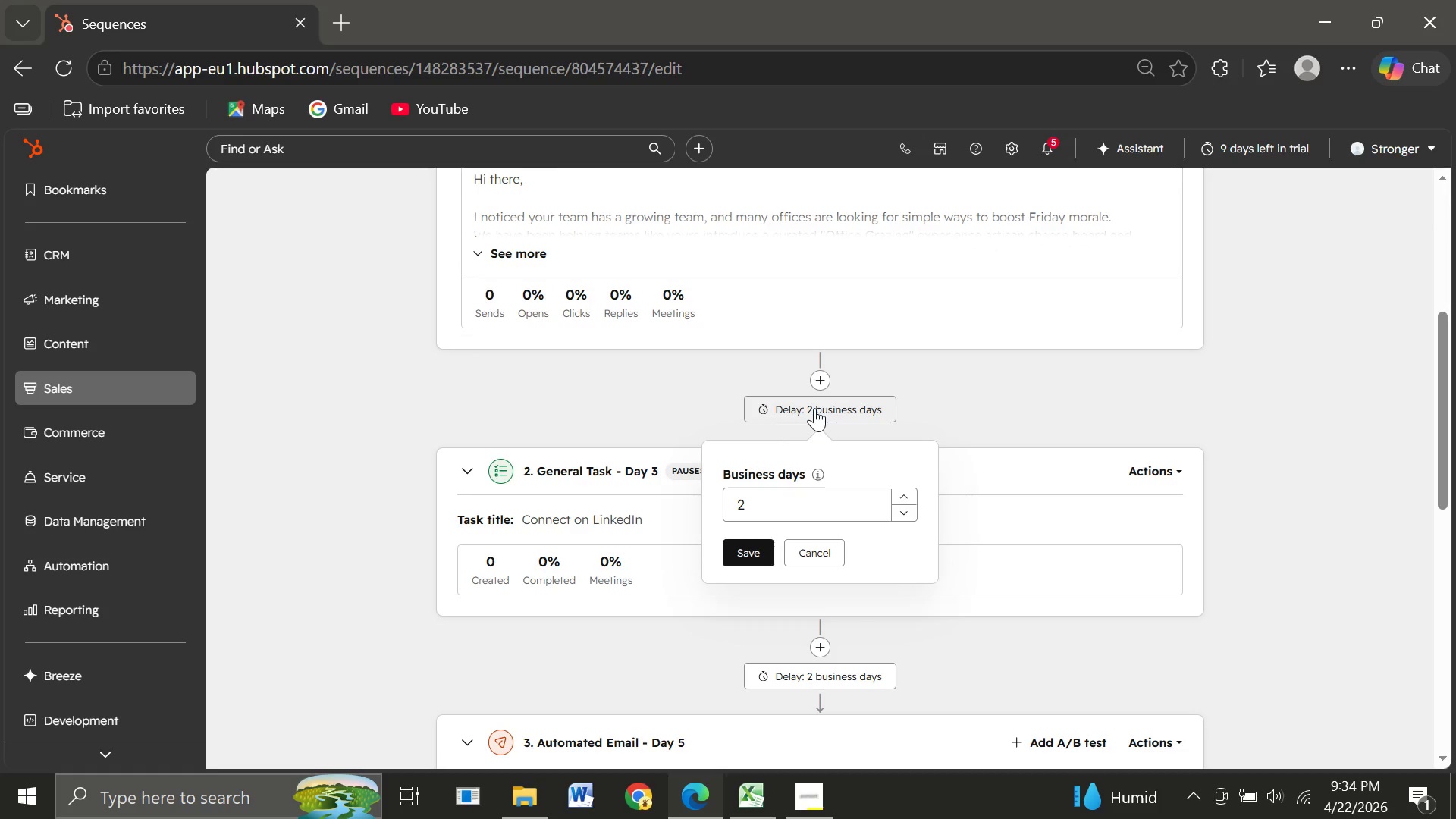 
left_click([759, 506])
 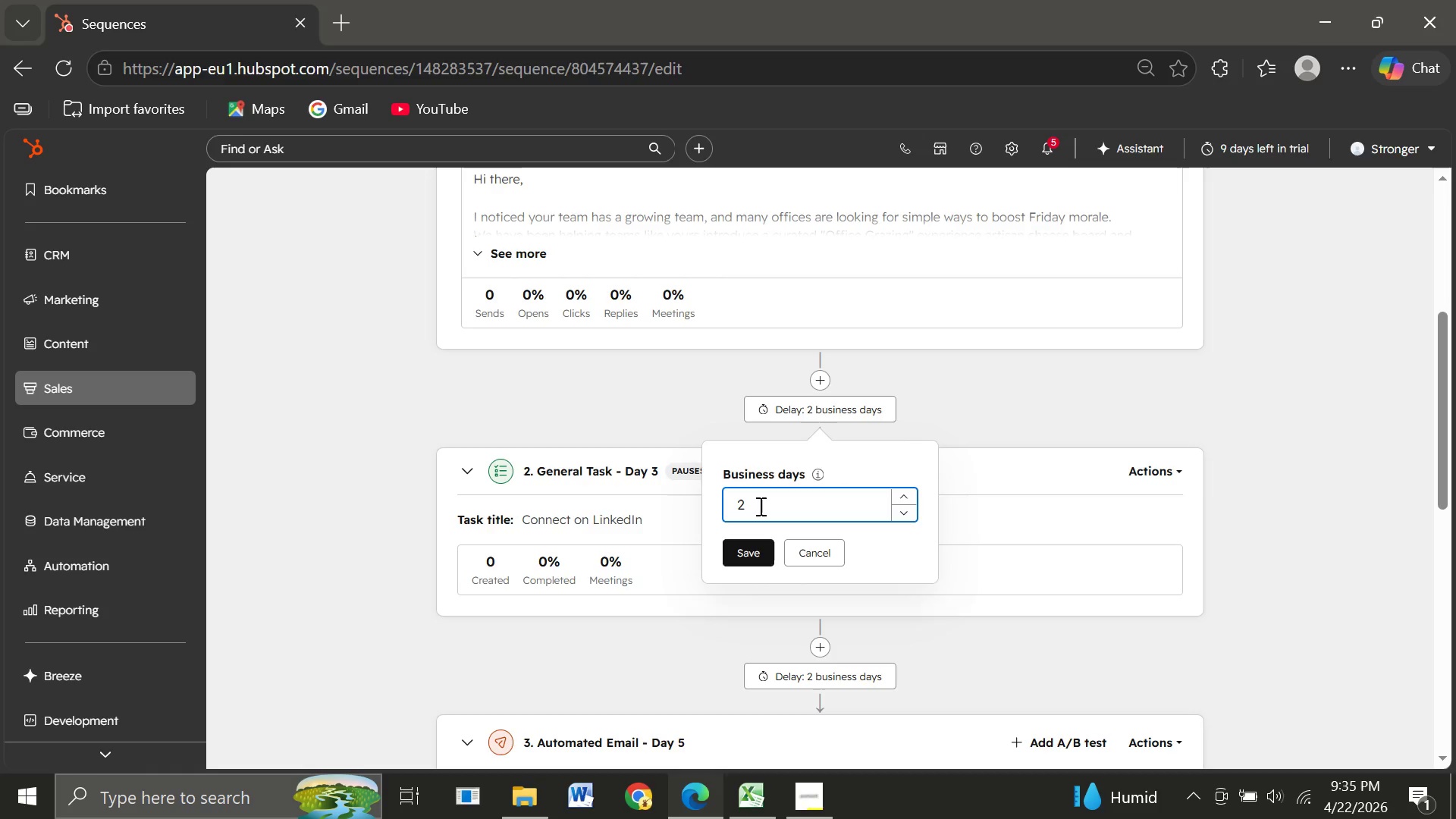 
key(Backspace)
 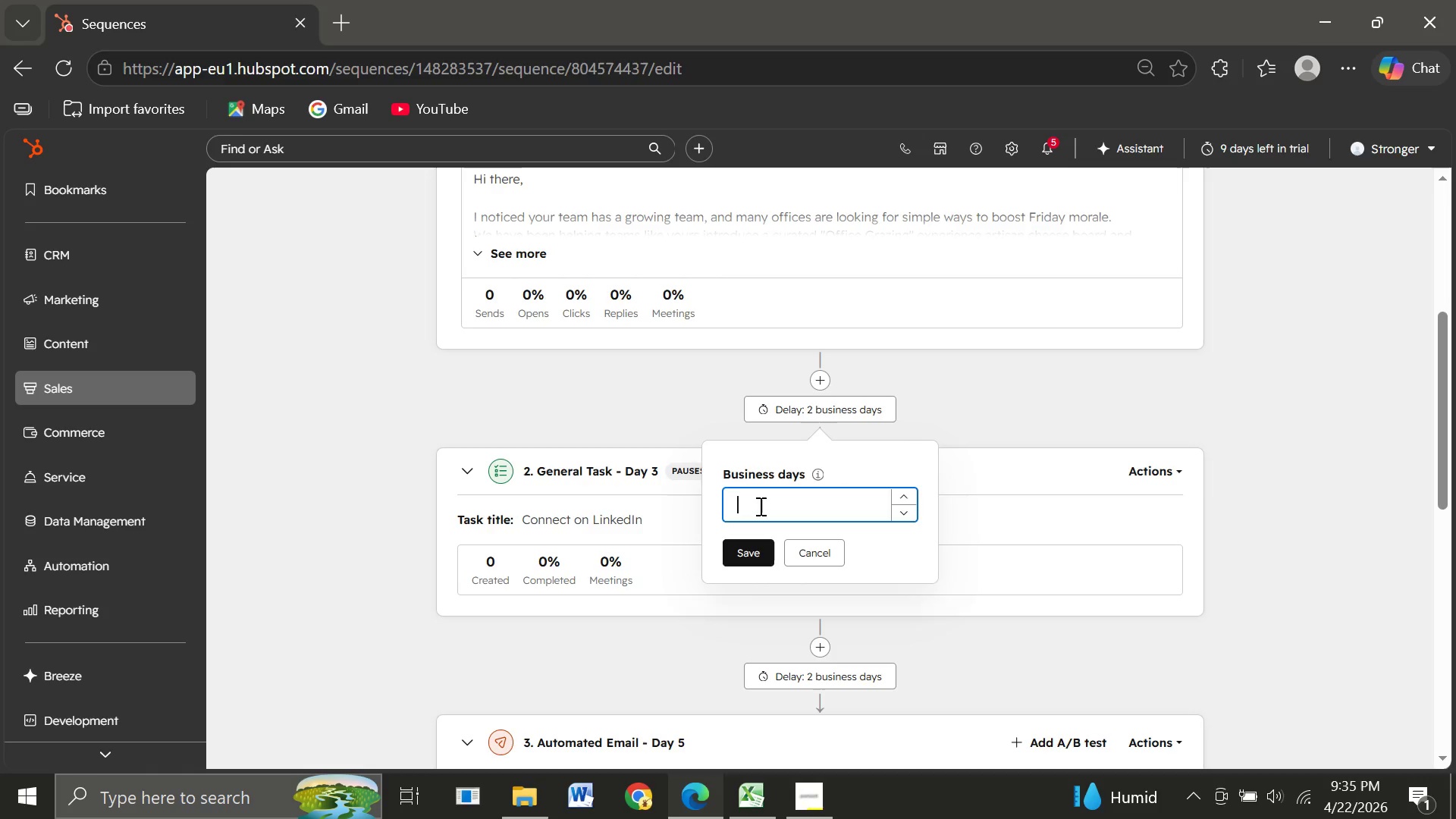 
key(1)
 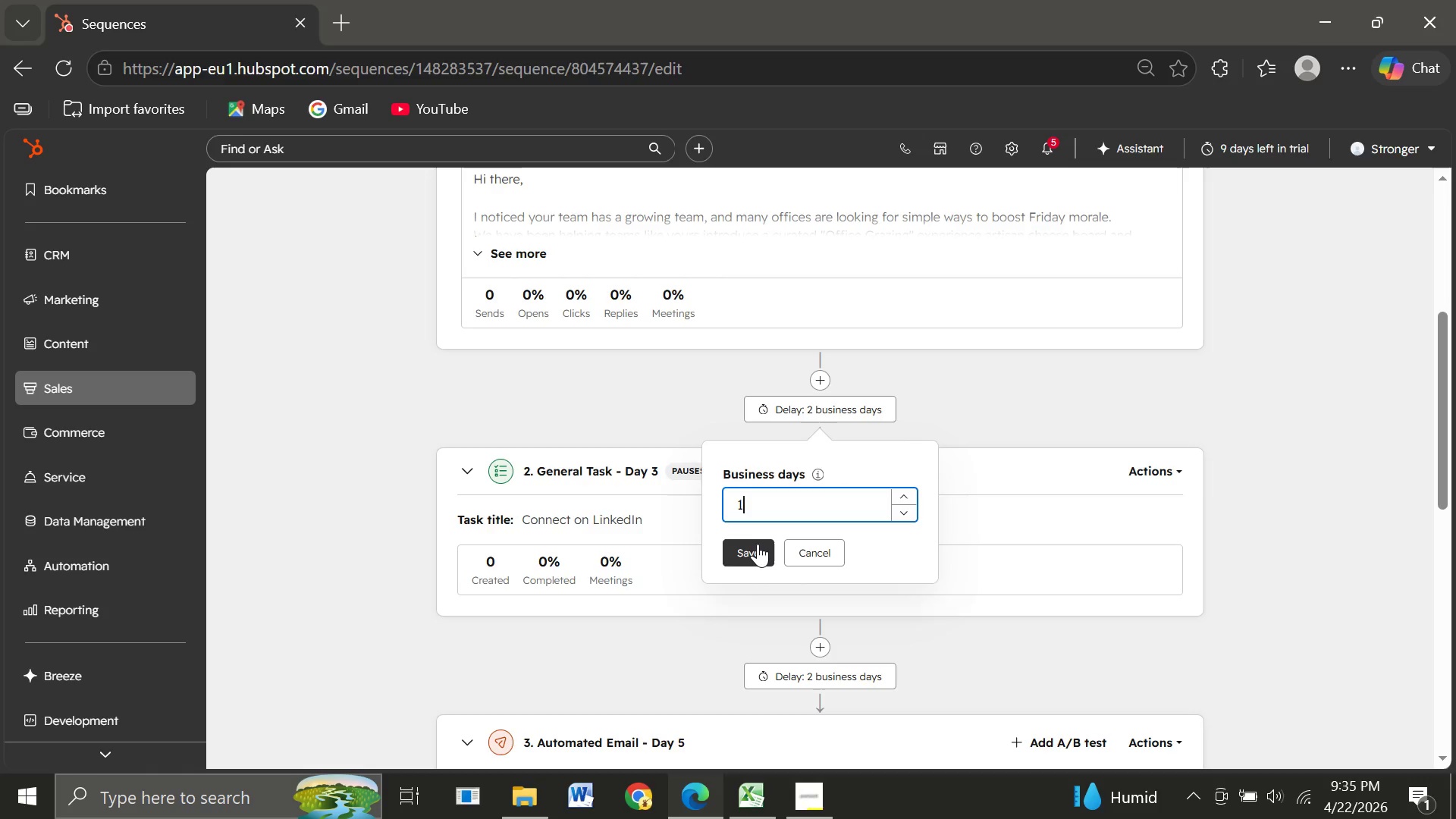 
left_click([757, 544])
 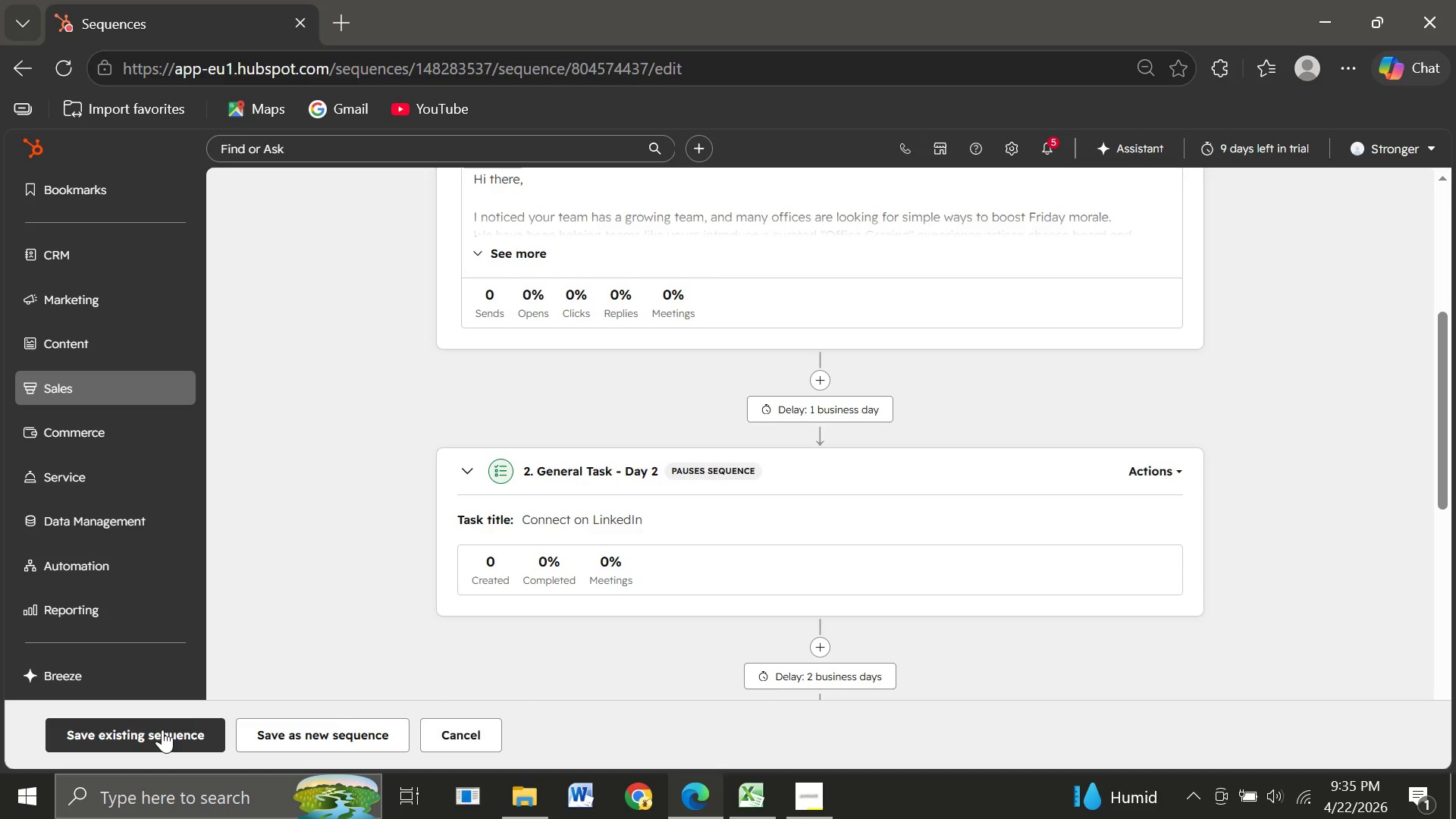 
wait(6.84)
 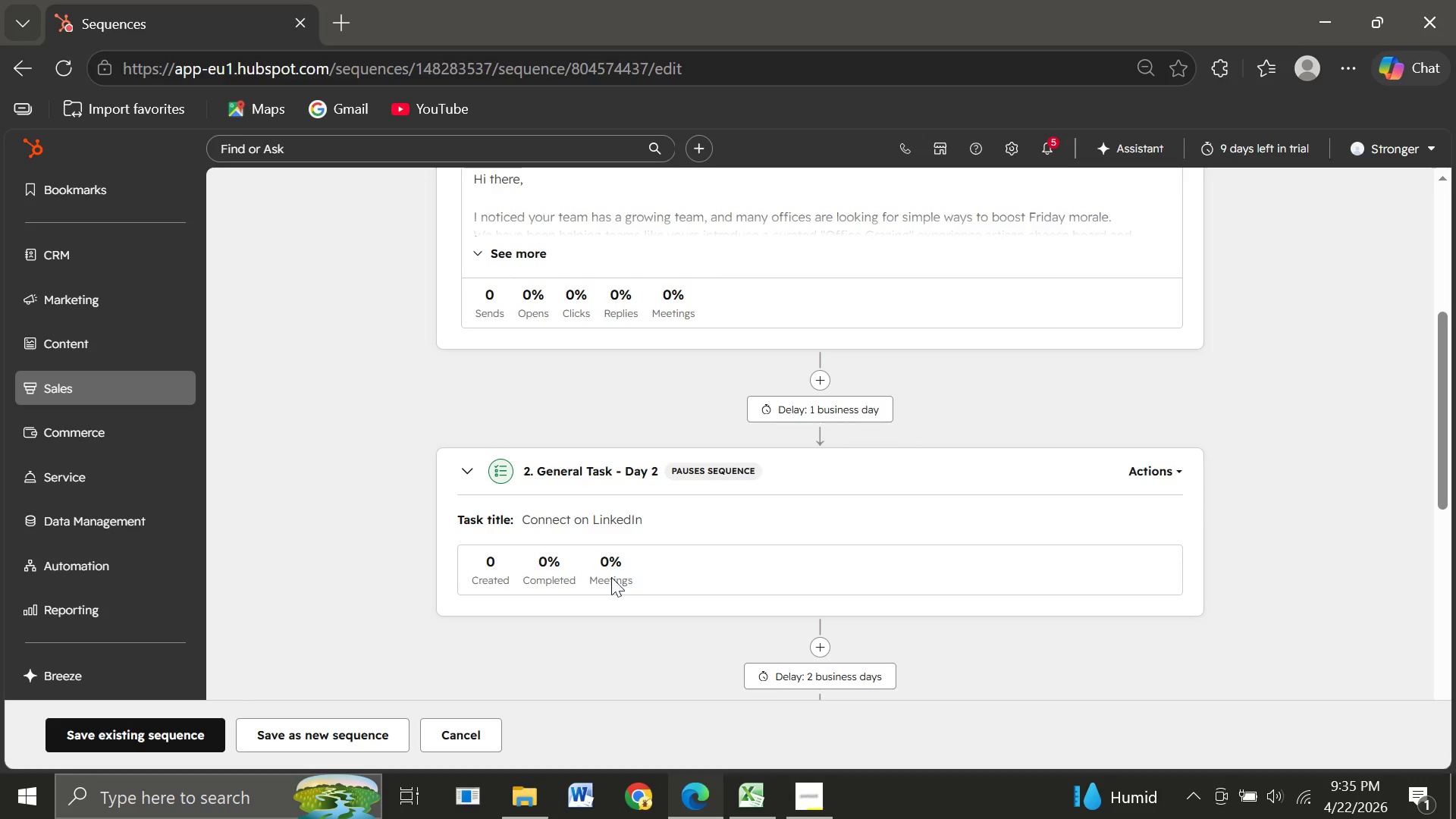 
left_click([133, 735])
 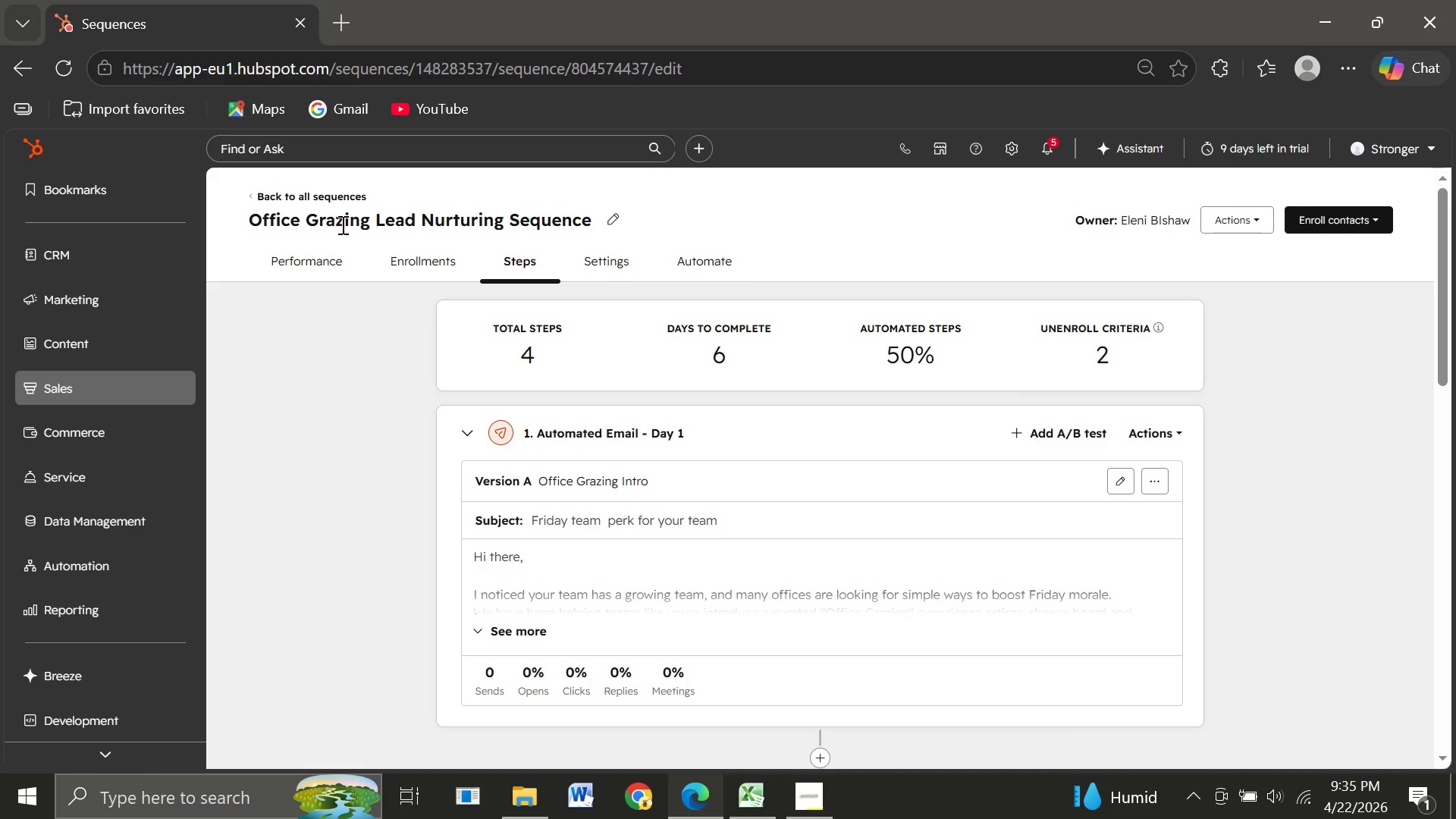 
wait(34.66)
 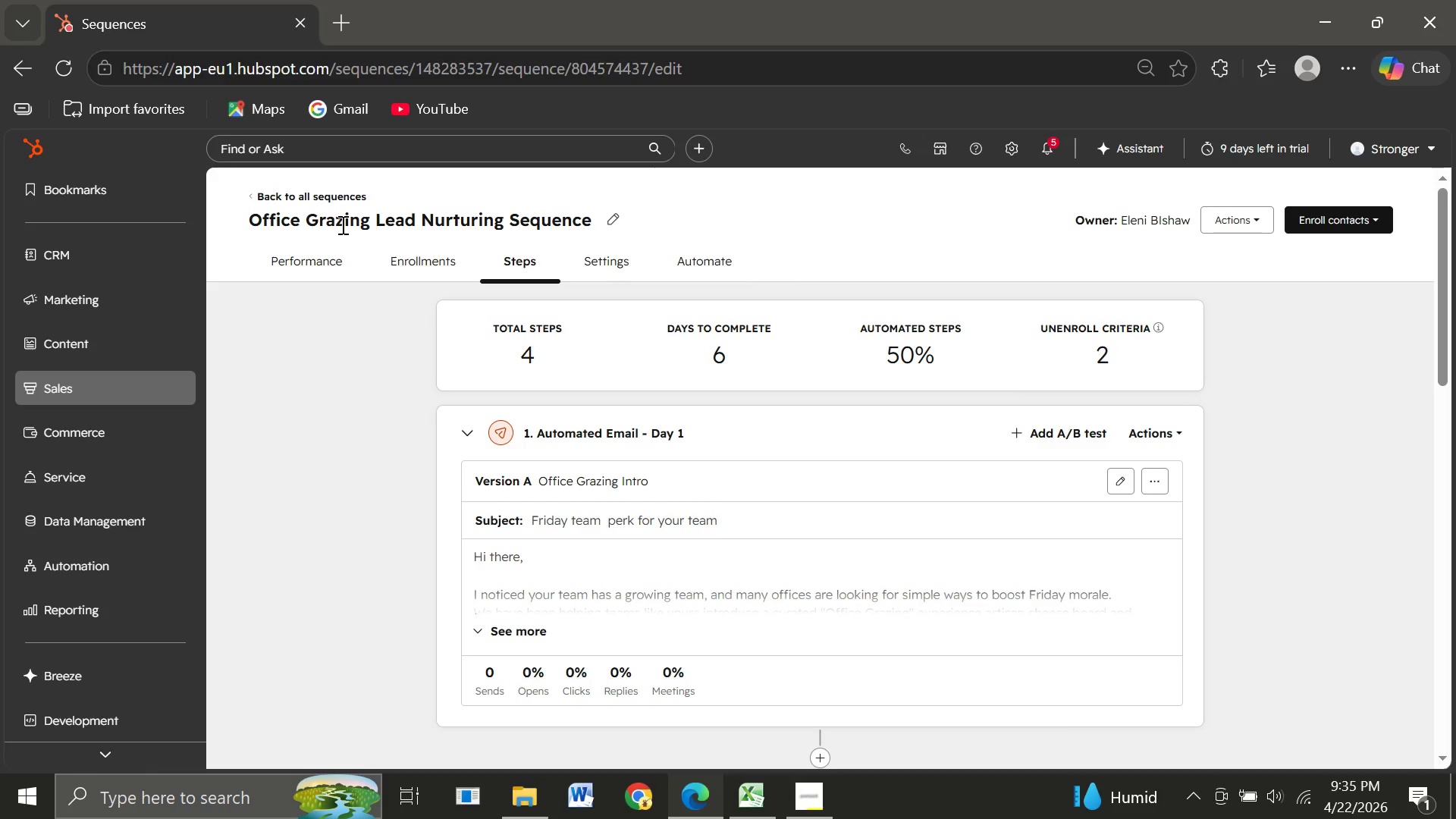 
left_click([69, 566])
 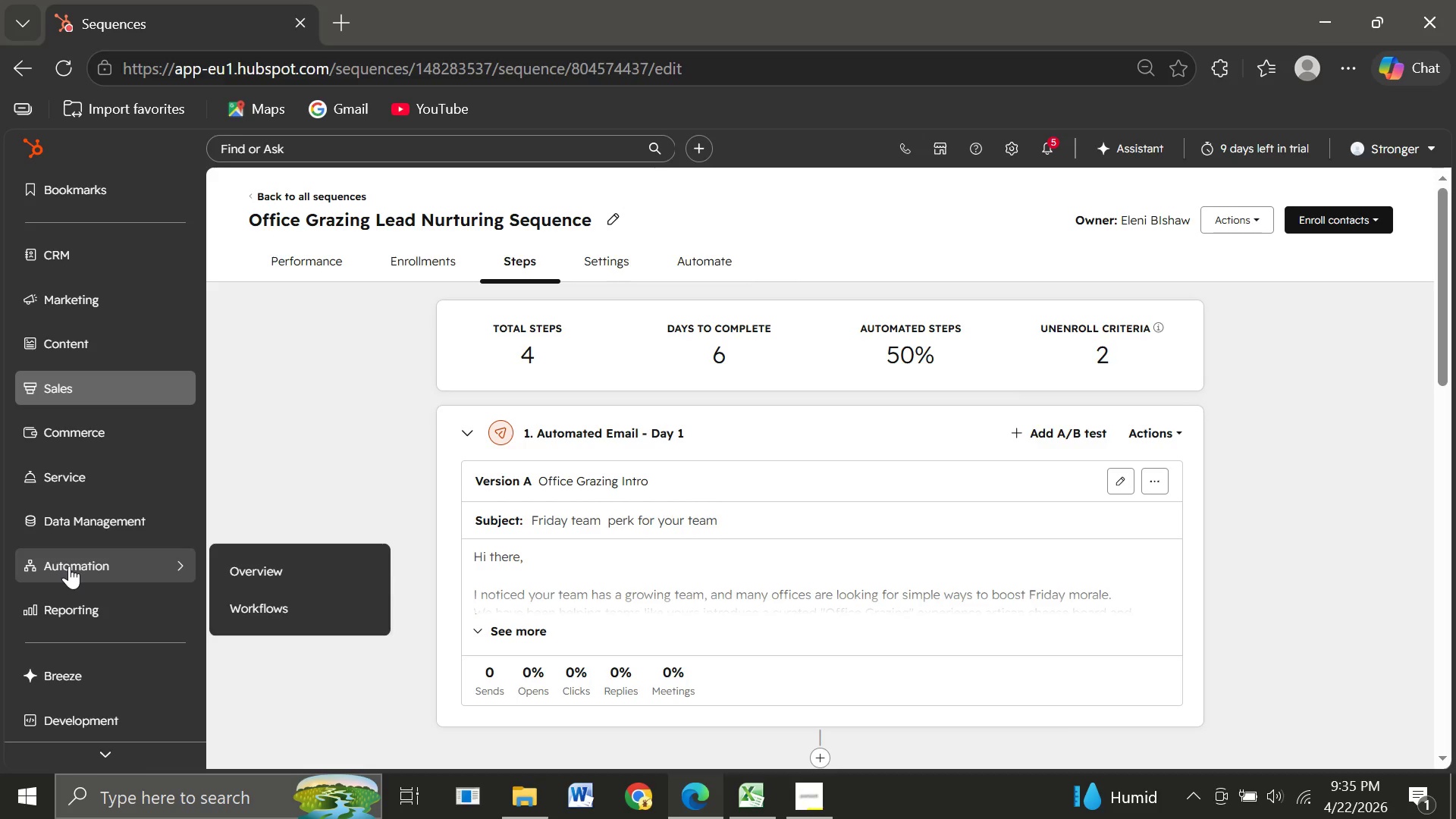 
wait(9.59)
 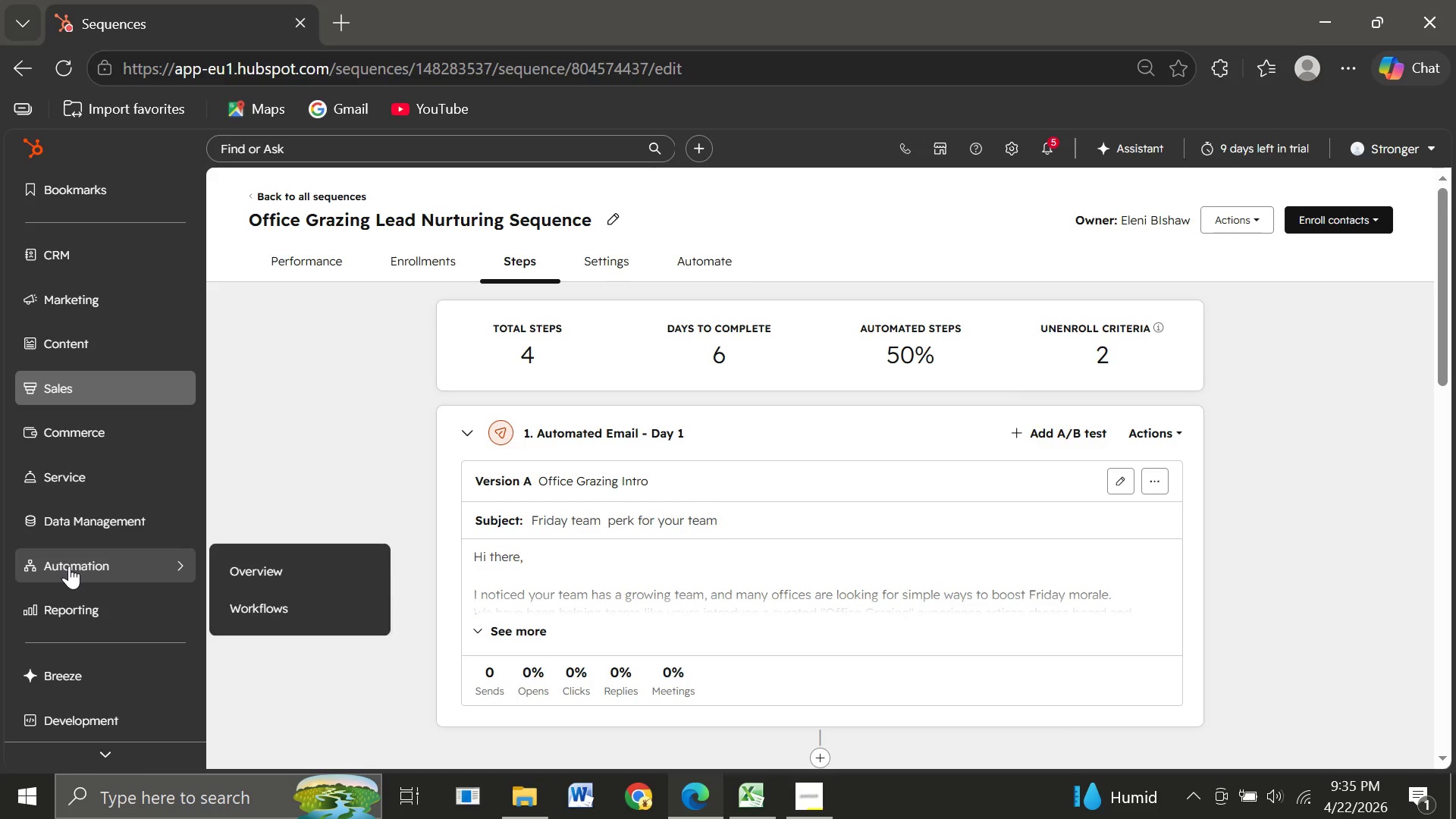 
mouse_move([127, 393])
 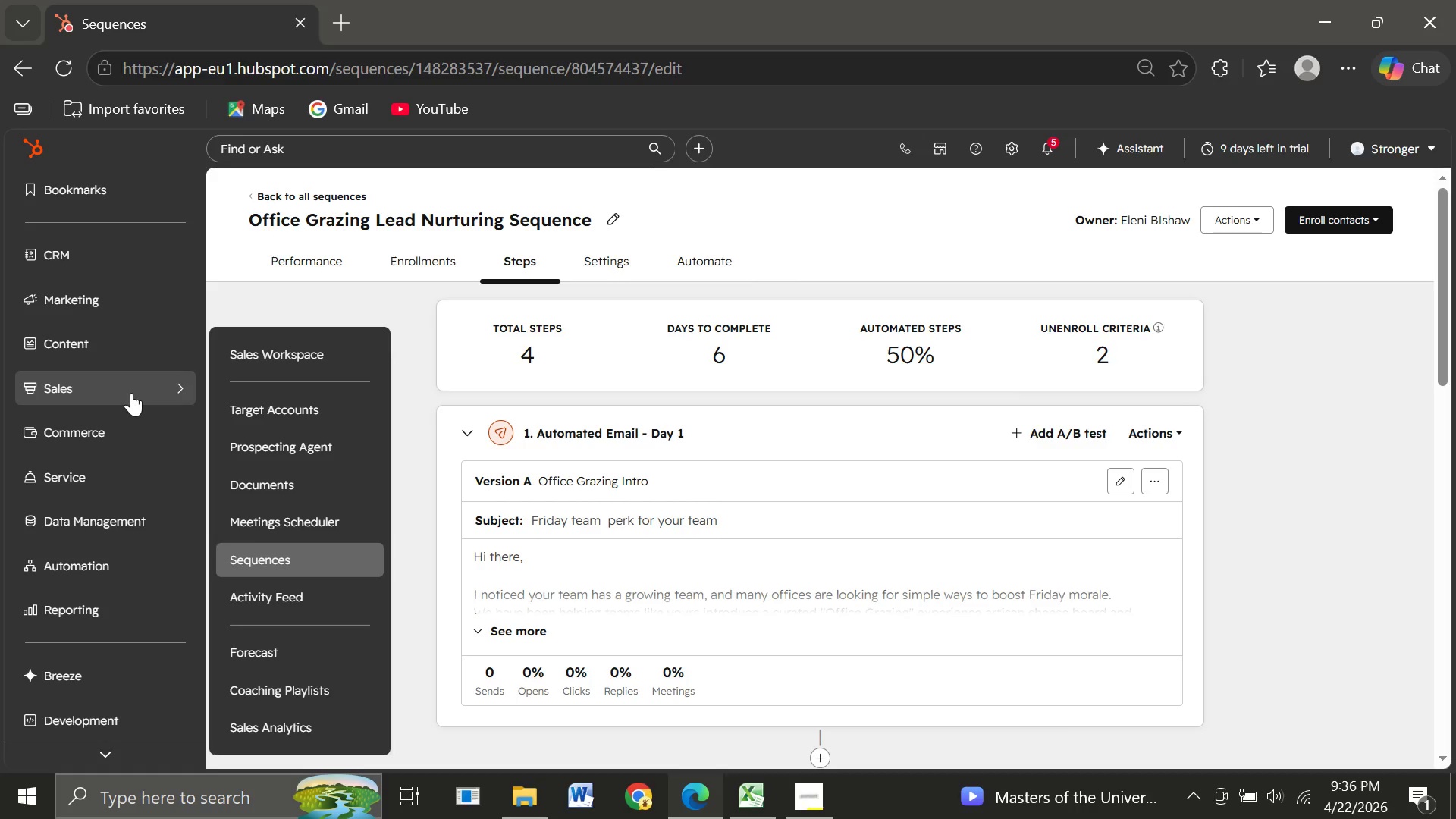 
mouse_move([120, 409])
 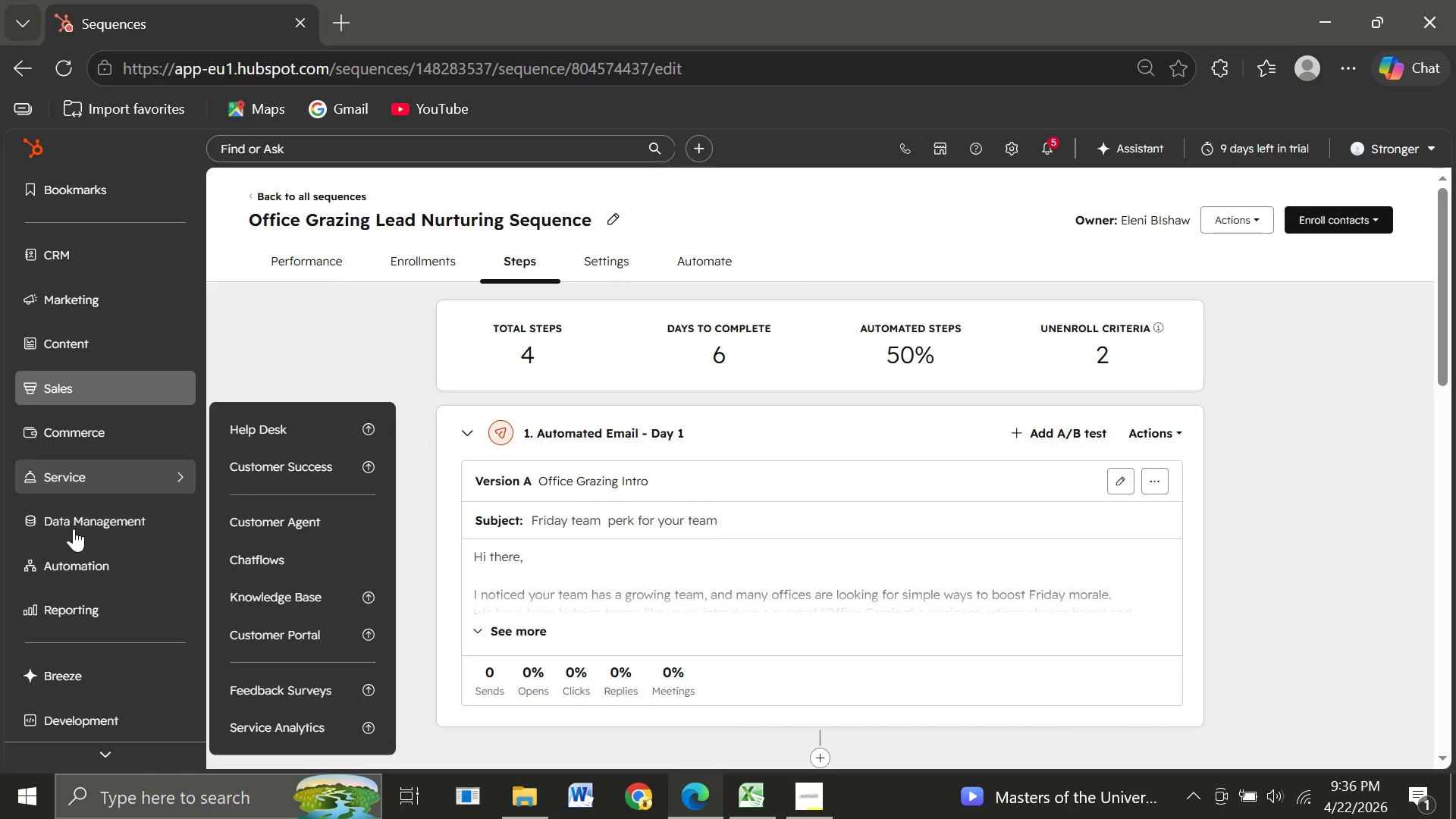 
mouse_move([85, 532])
 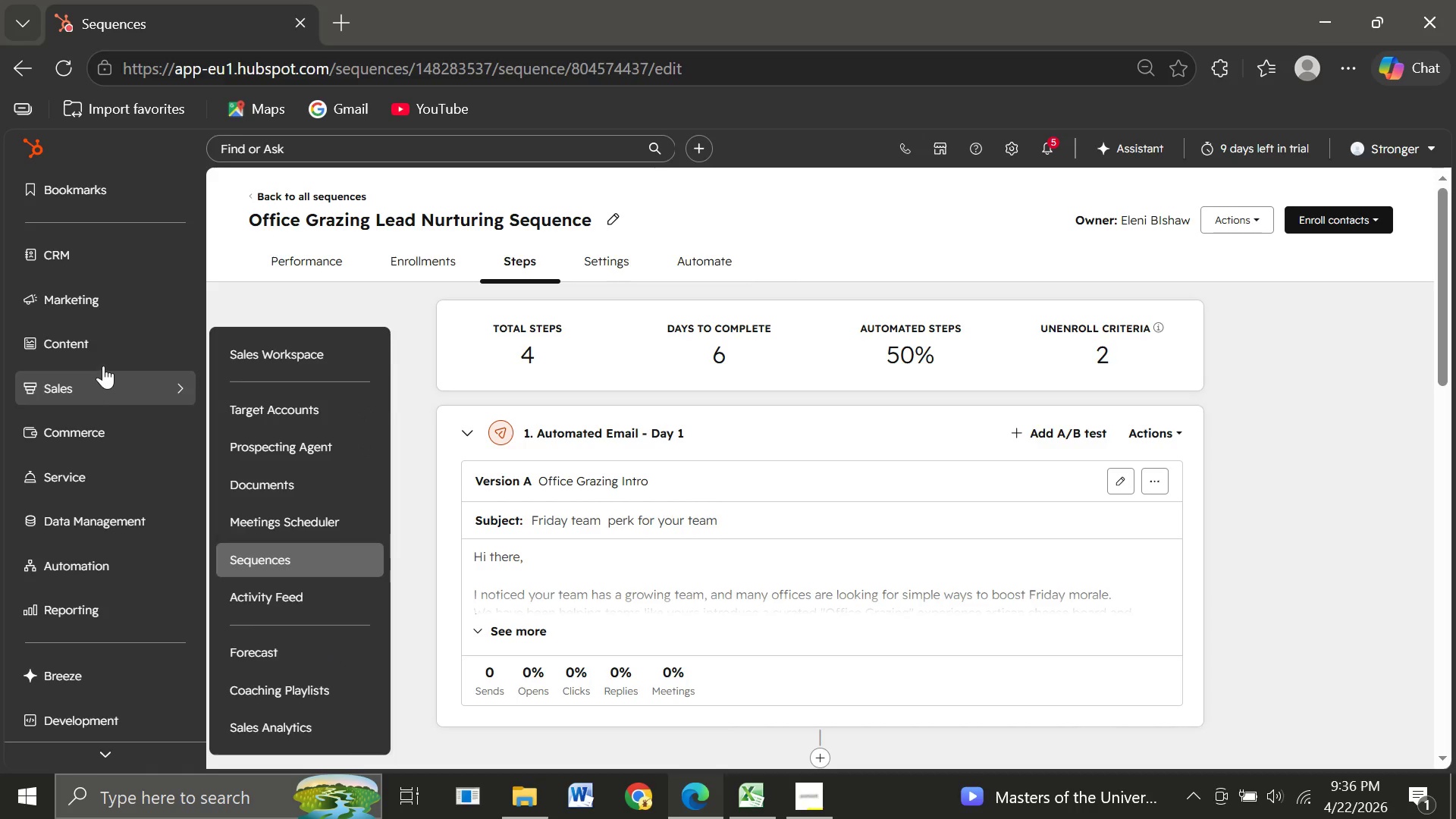 
mouse_move([120, 334])
 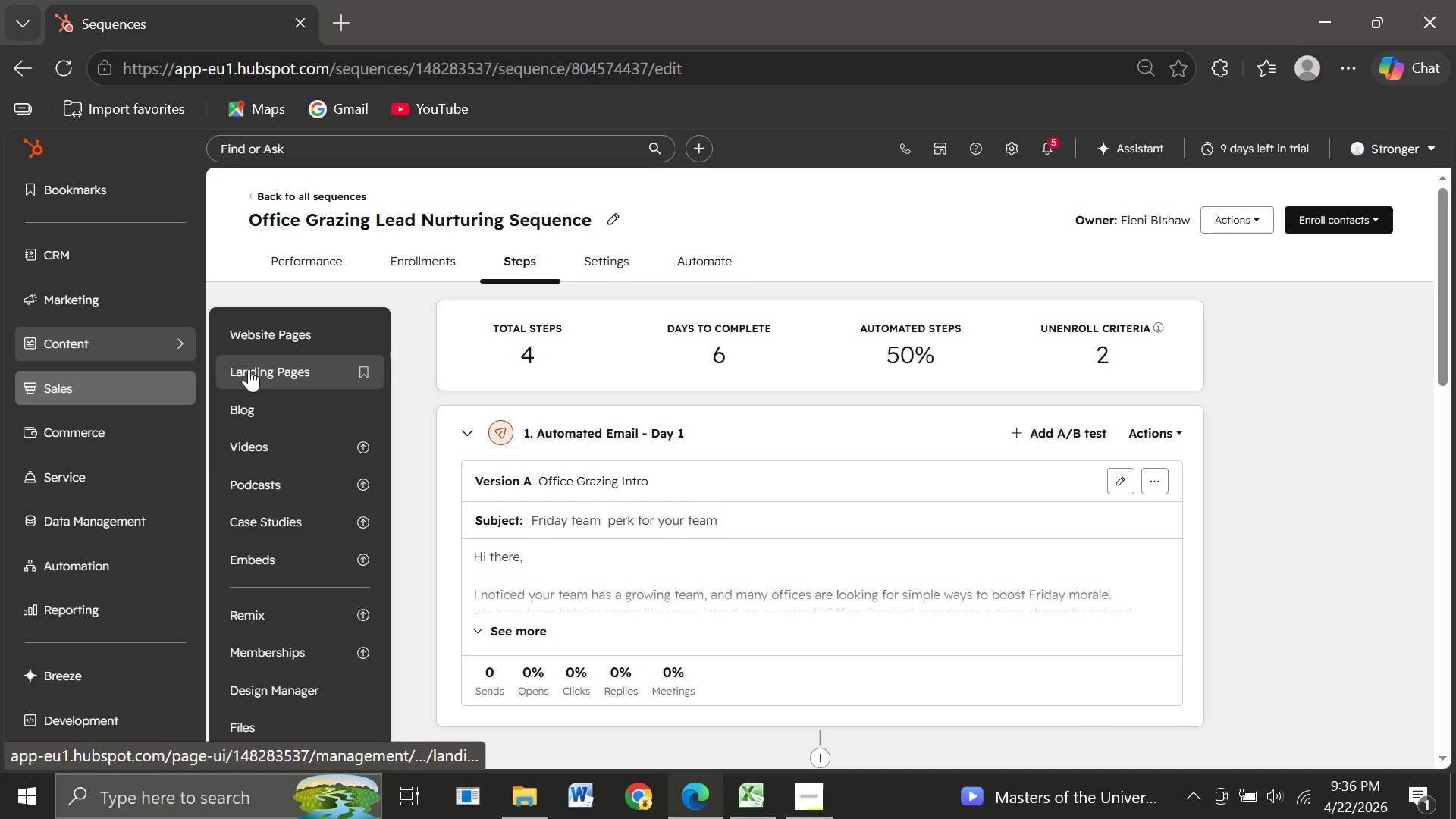 
left_click([249, 369])
 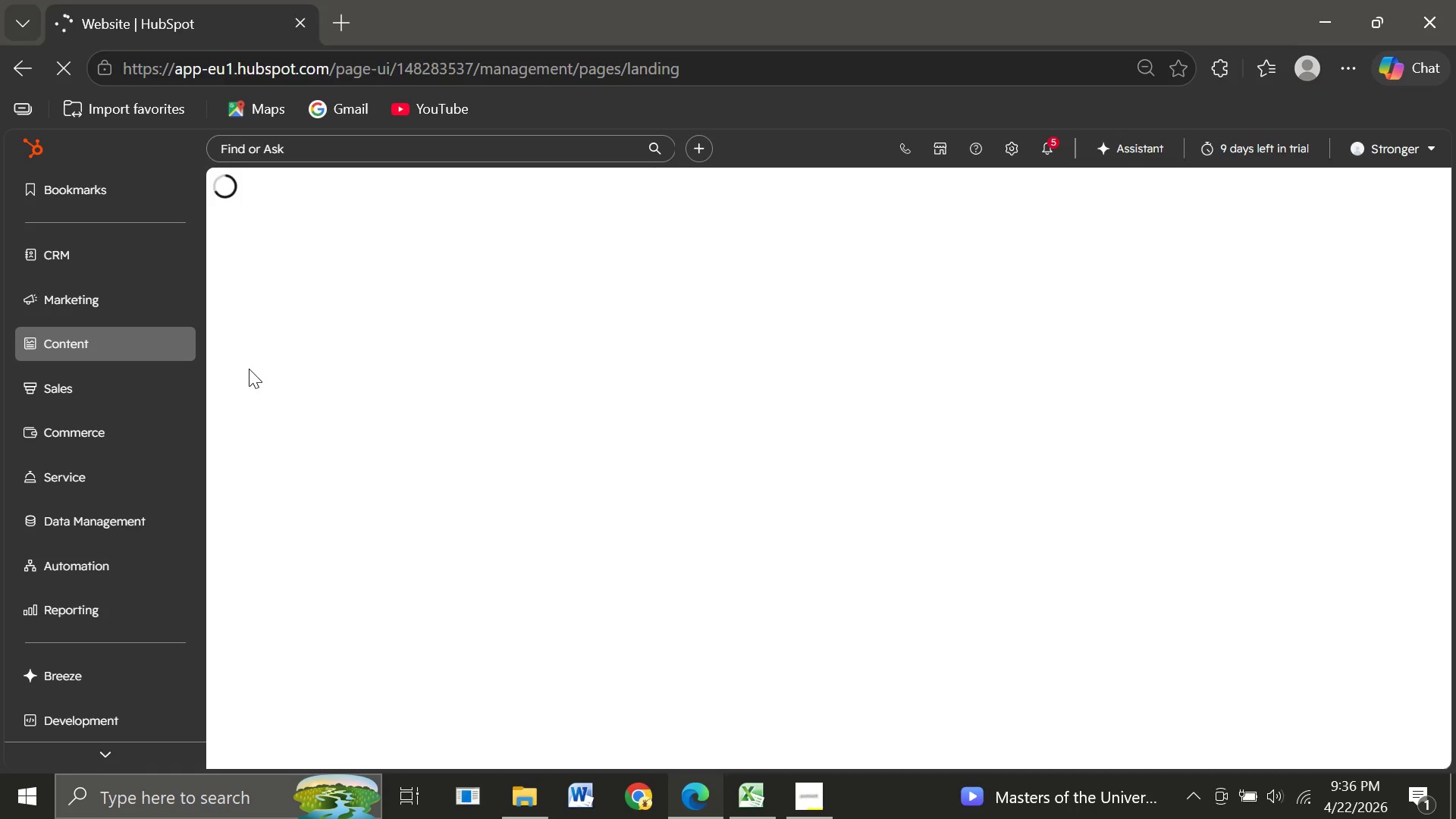 
wait(11.28)
 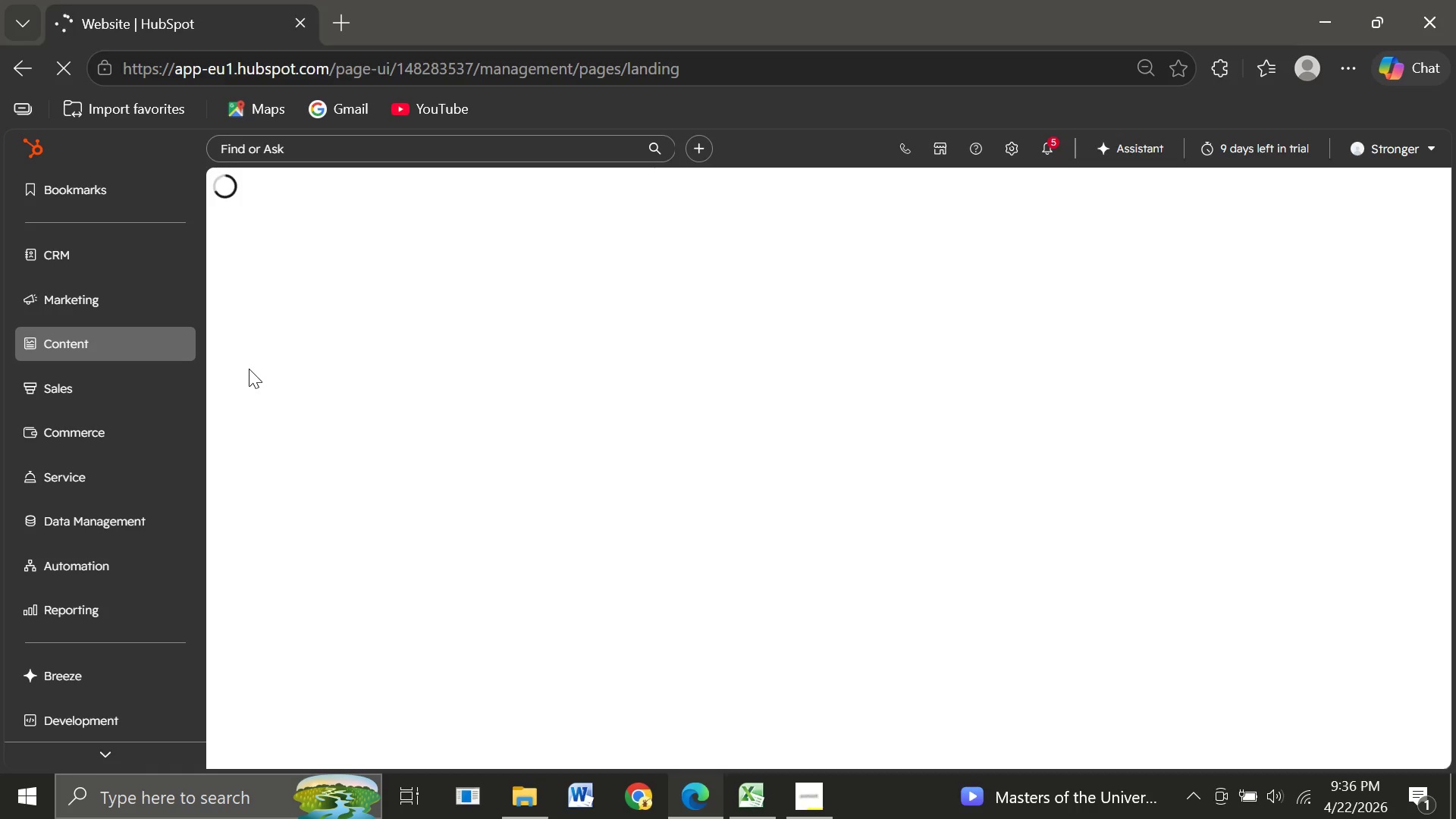 
left_click([1332, 210])
 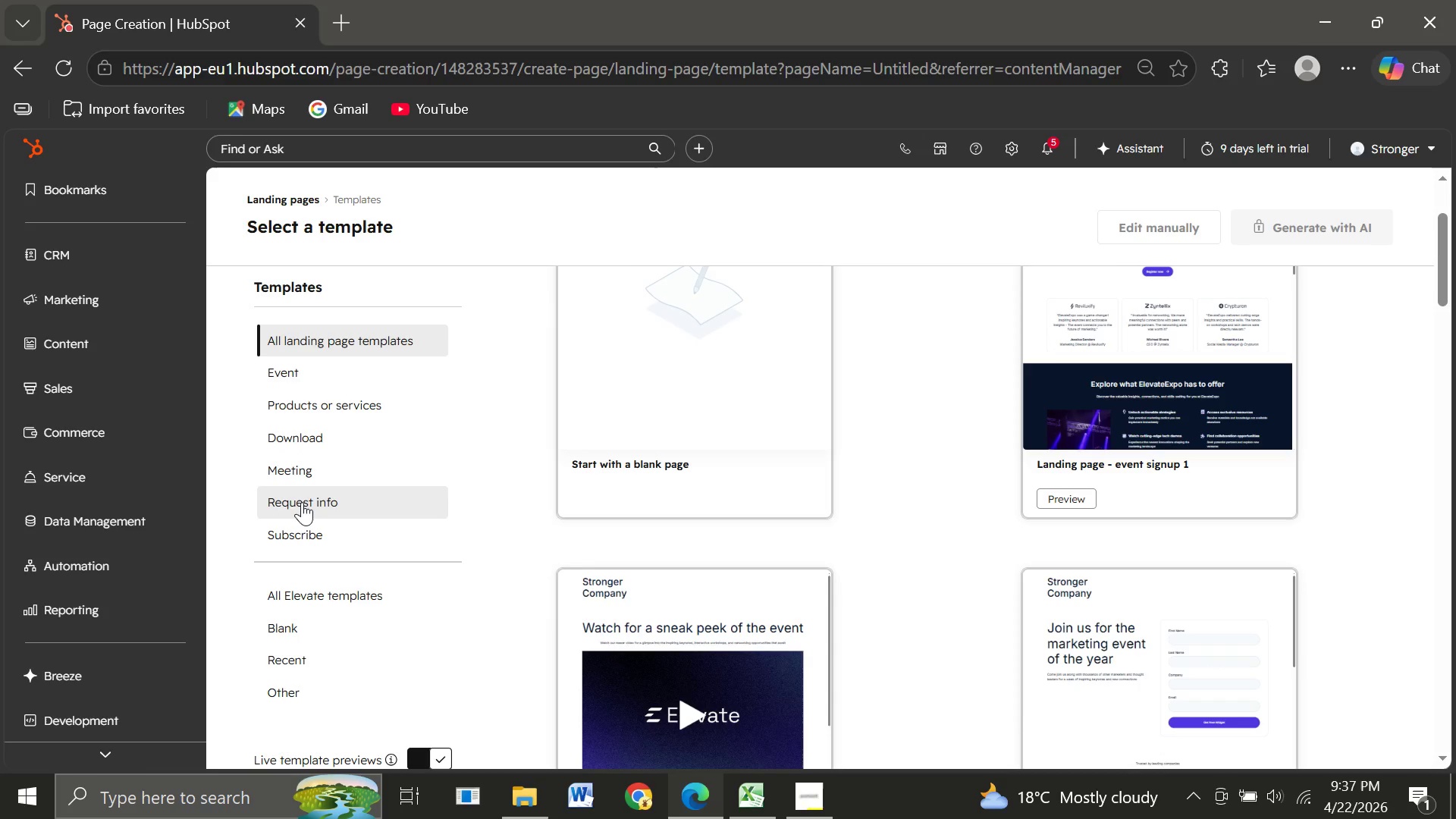 
wait(67.97)
 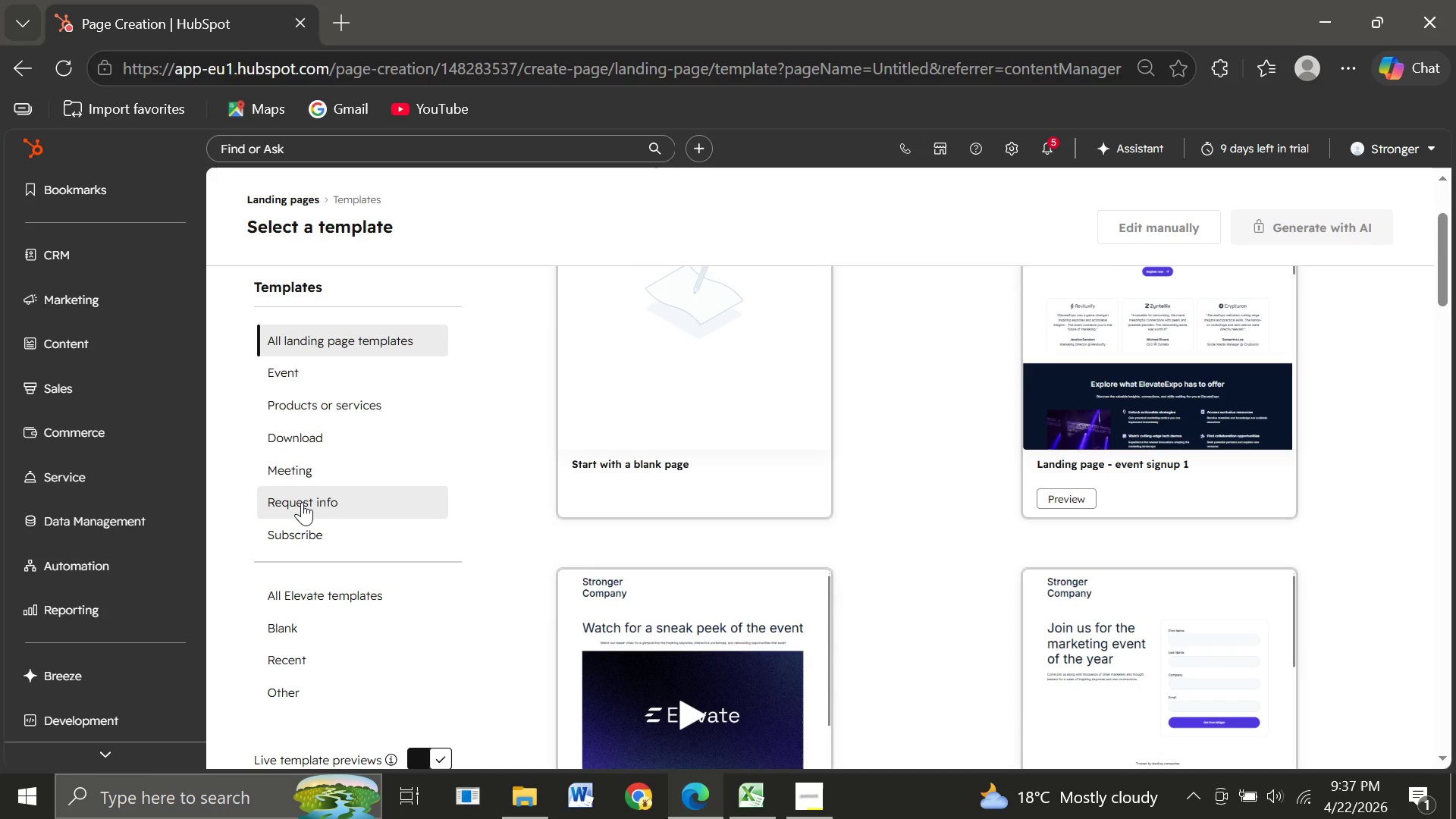 
left_click([297, 381])
 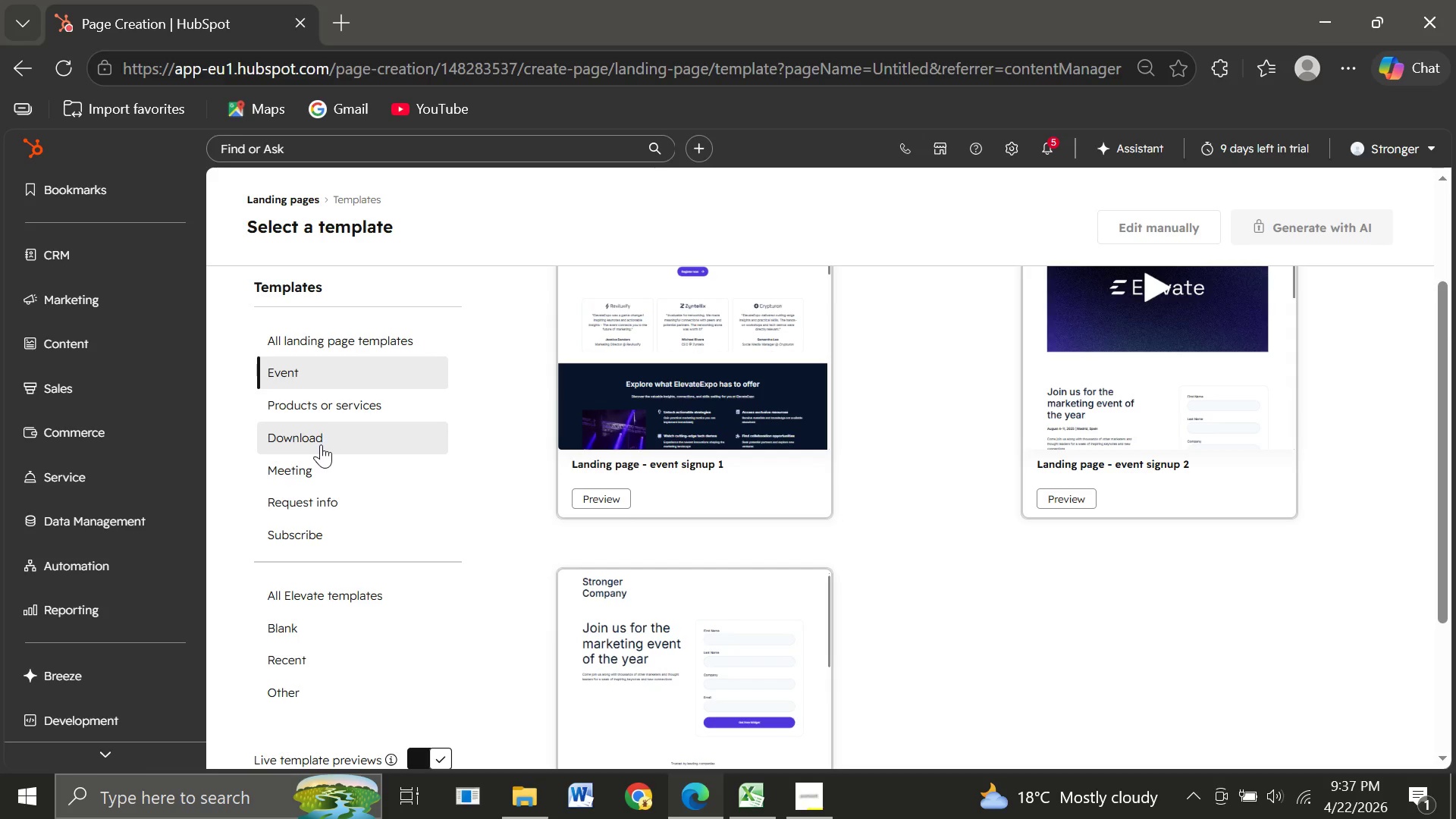 
left_click([306, 444])
 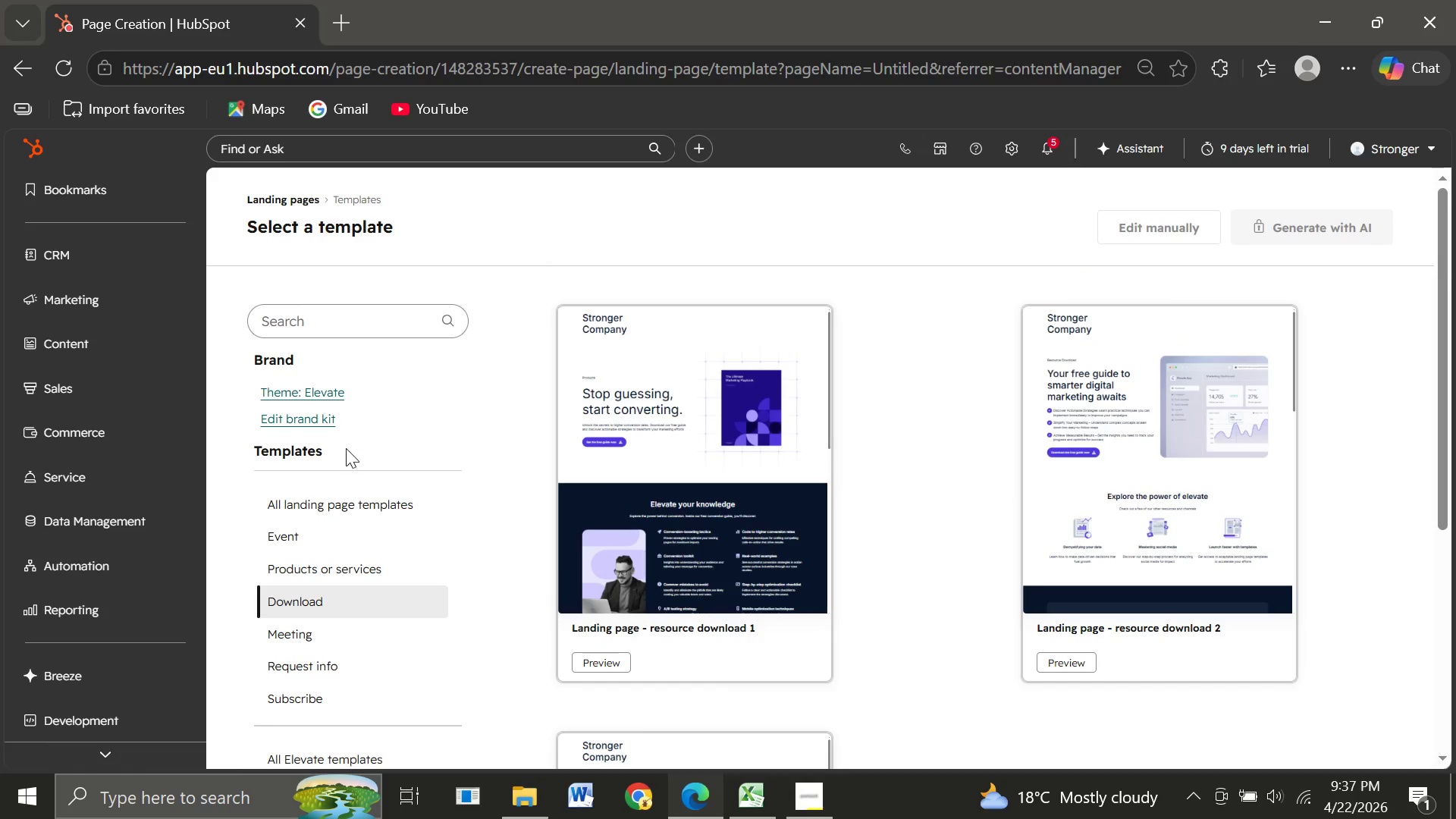 
wait(5.88)
 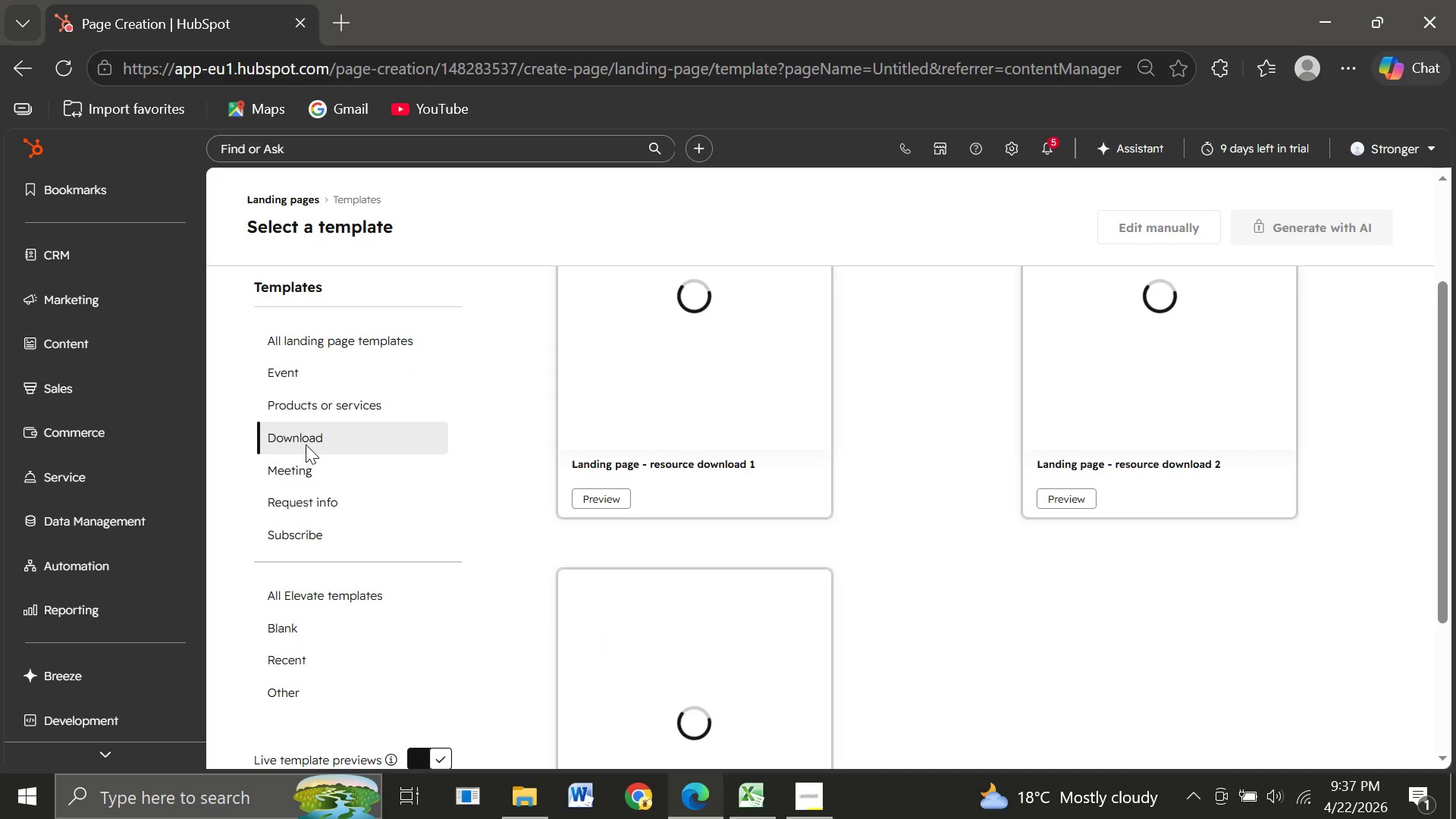 
left_click([306, 504])
 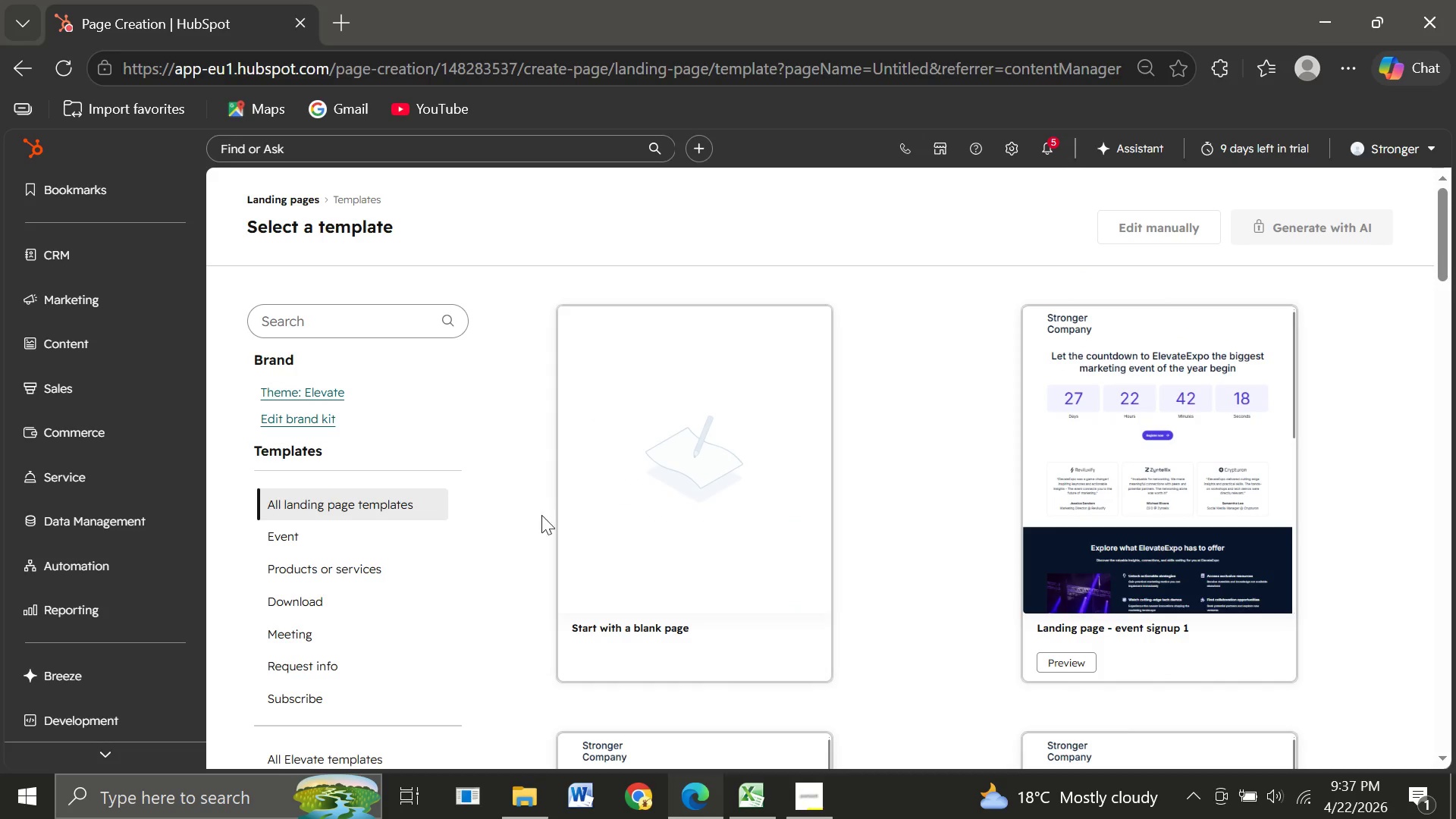 
left_click([745, 448])
 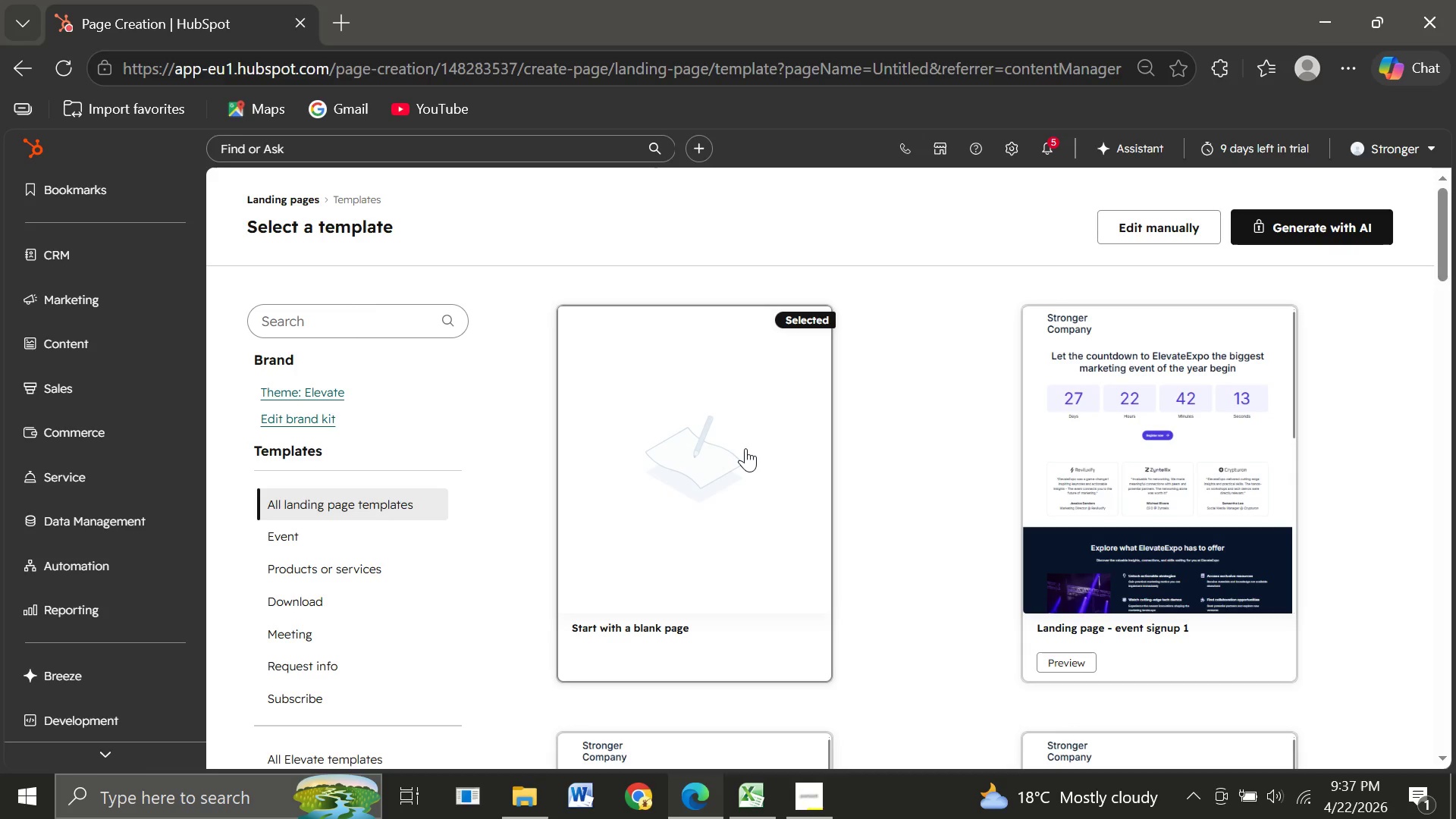 
wait(9.36)
 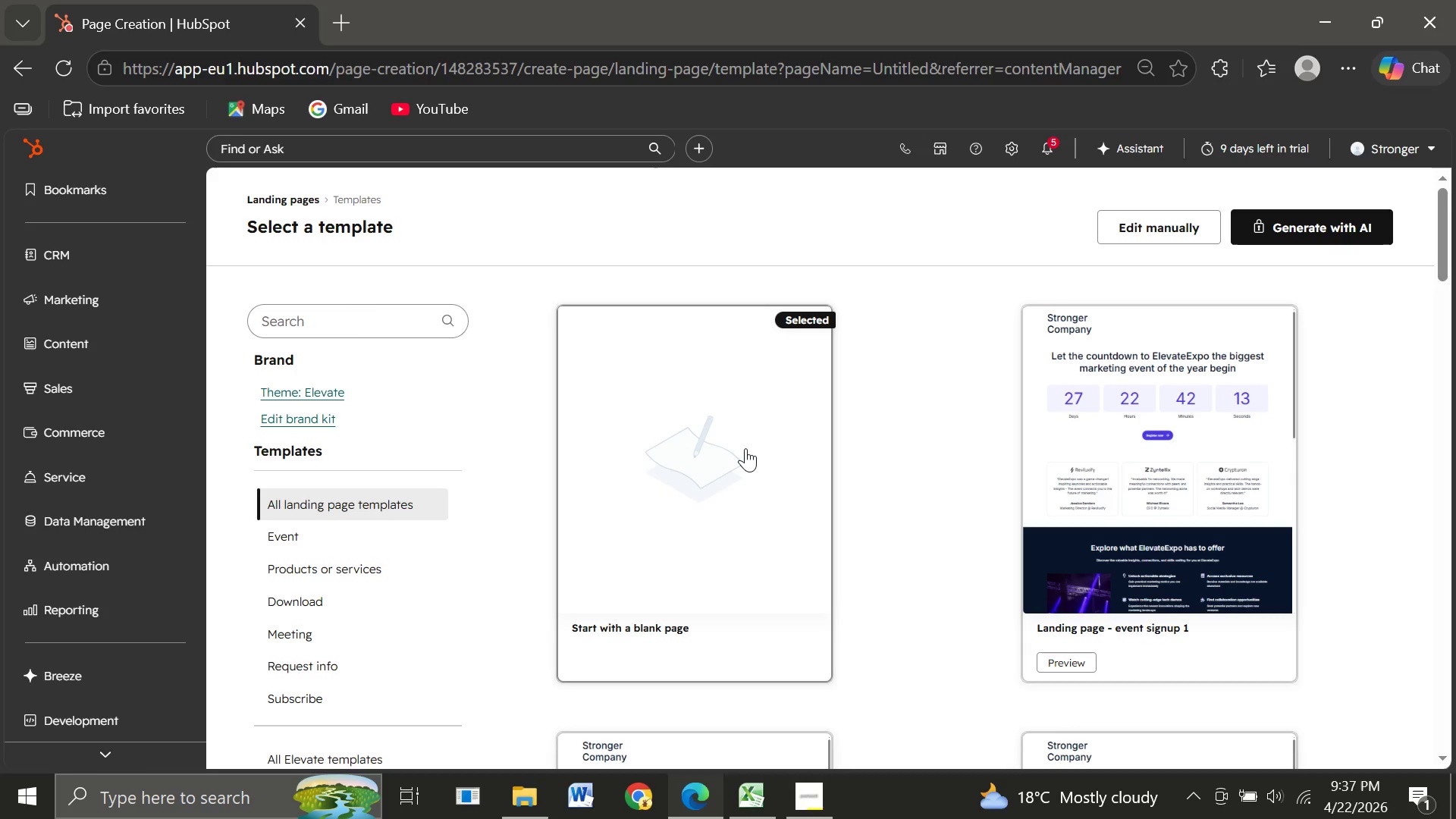 
left_click([1170, 224])
 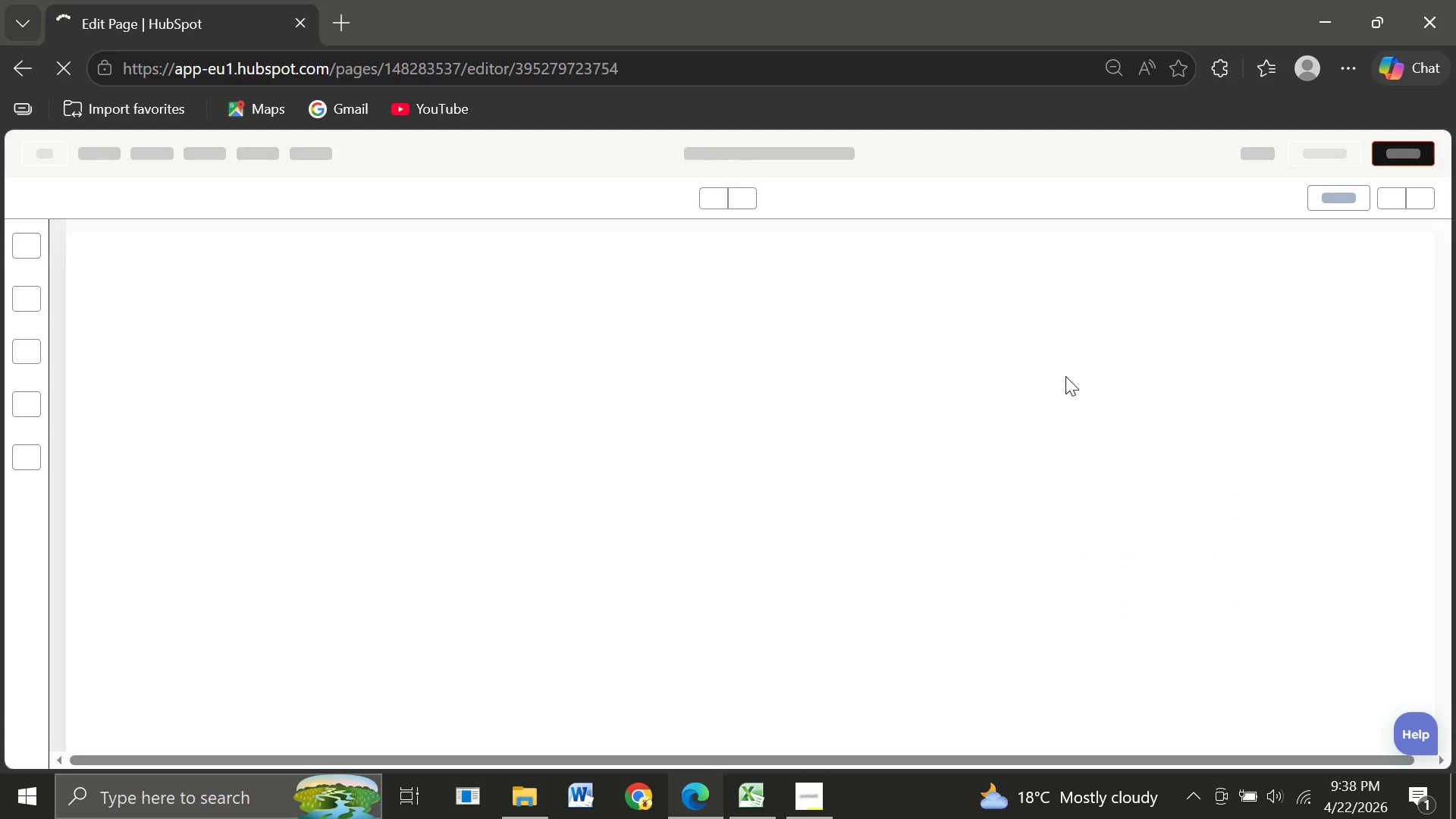 
wait(15.77)
 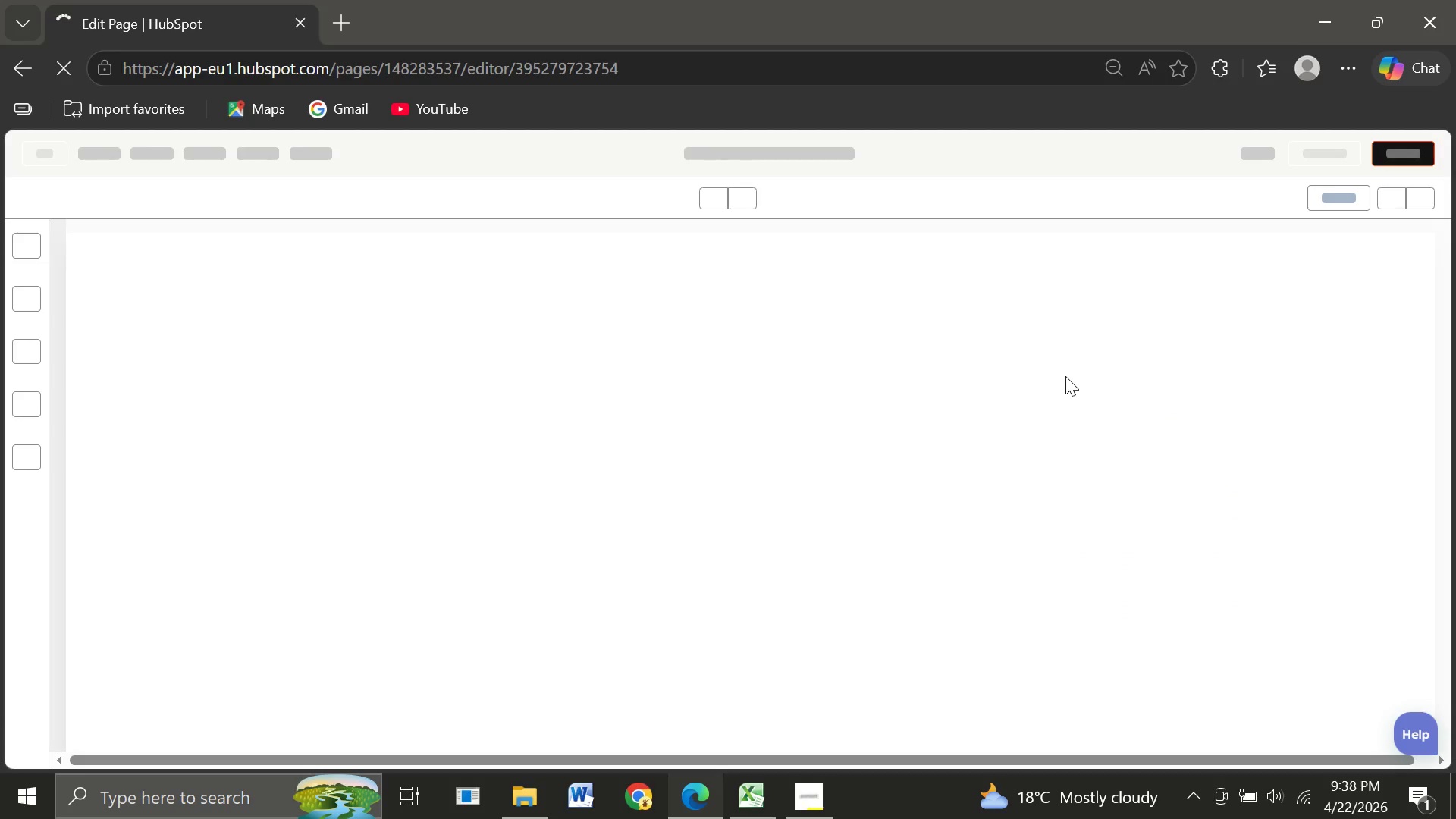 
left_click([1411, 800])
 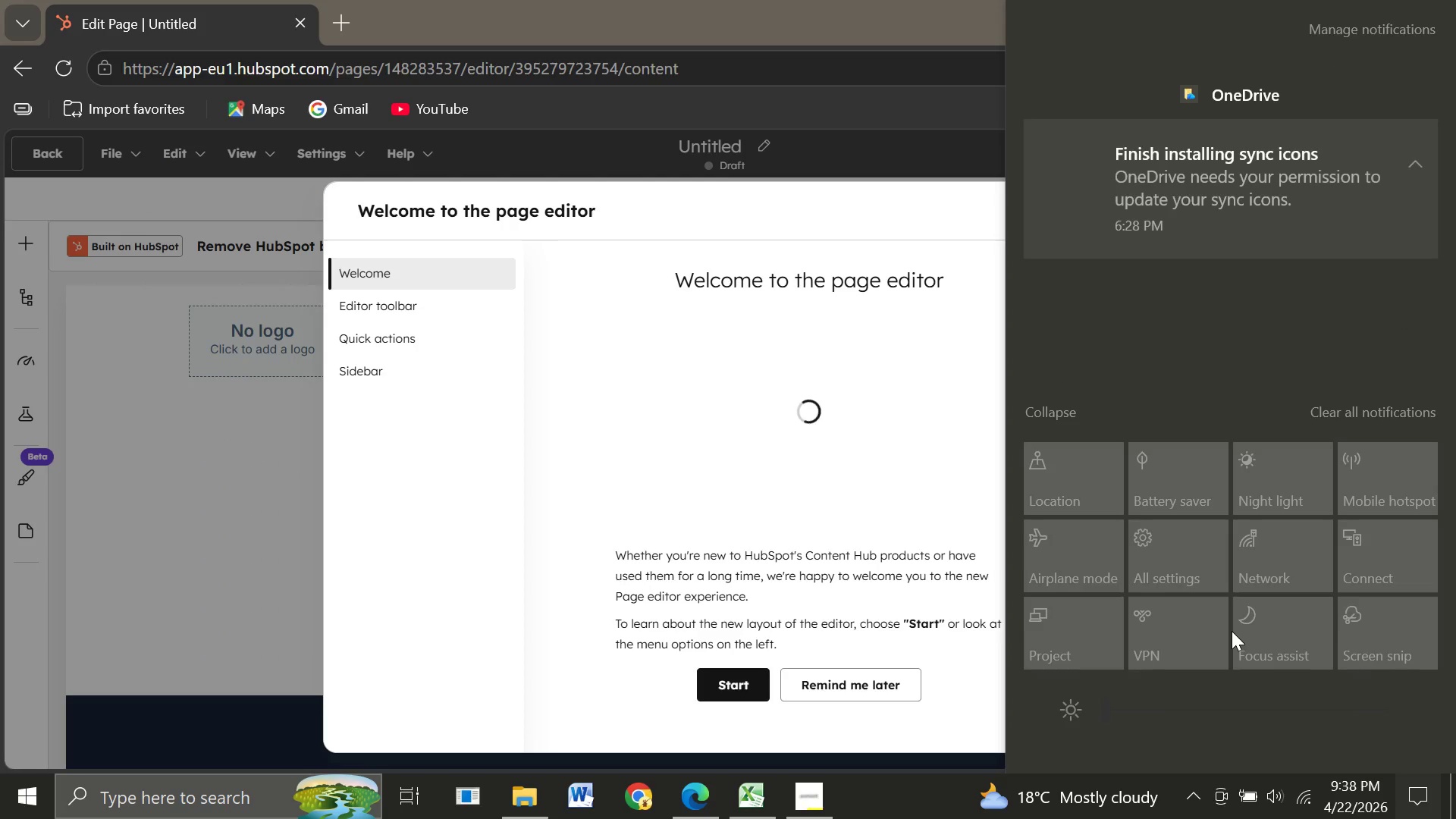 
wait(5.52)
 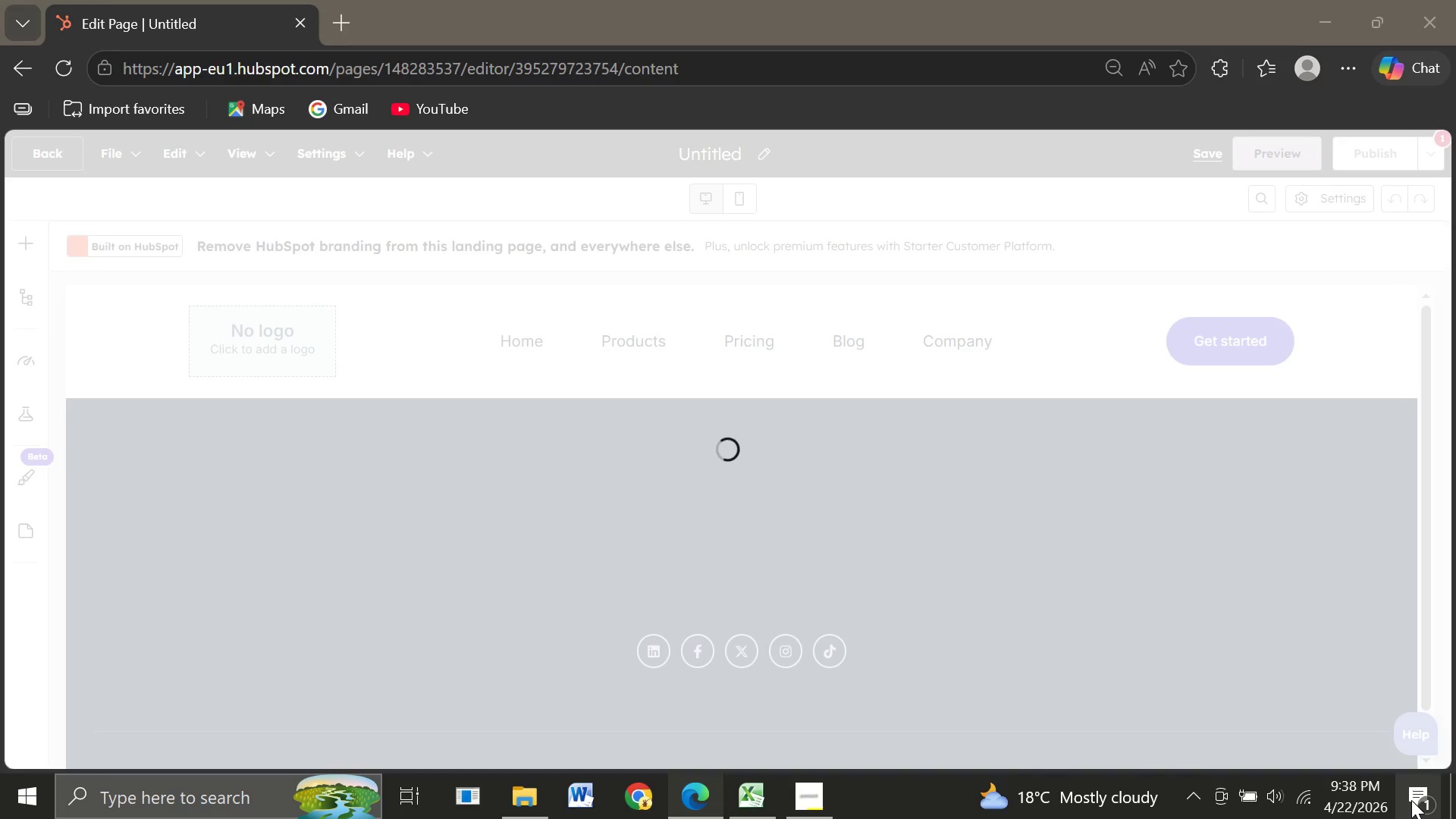 
mouse_move([1028, 466])
 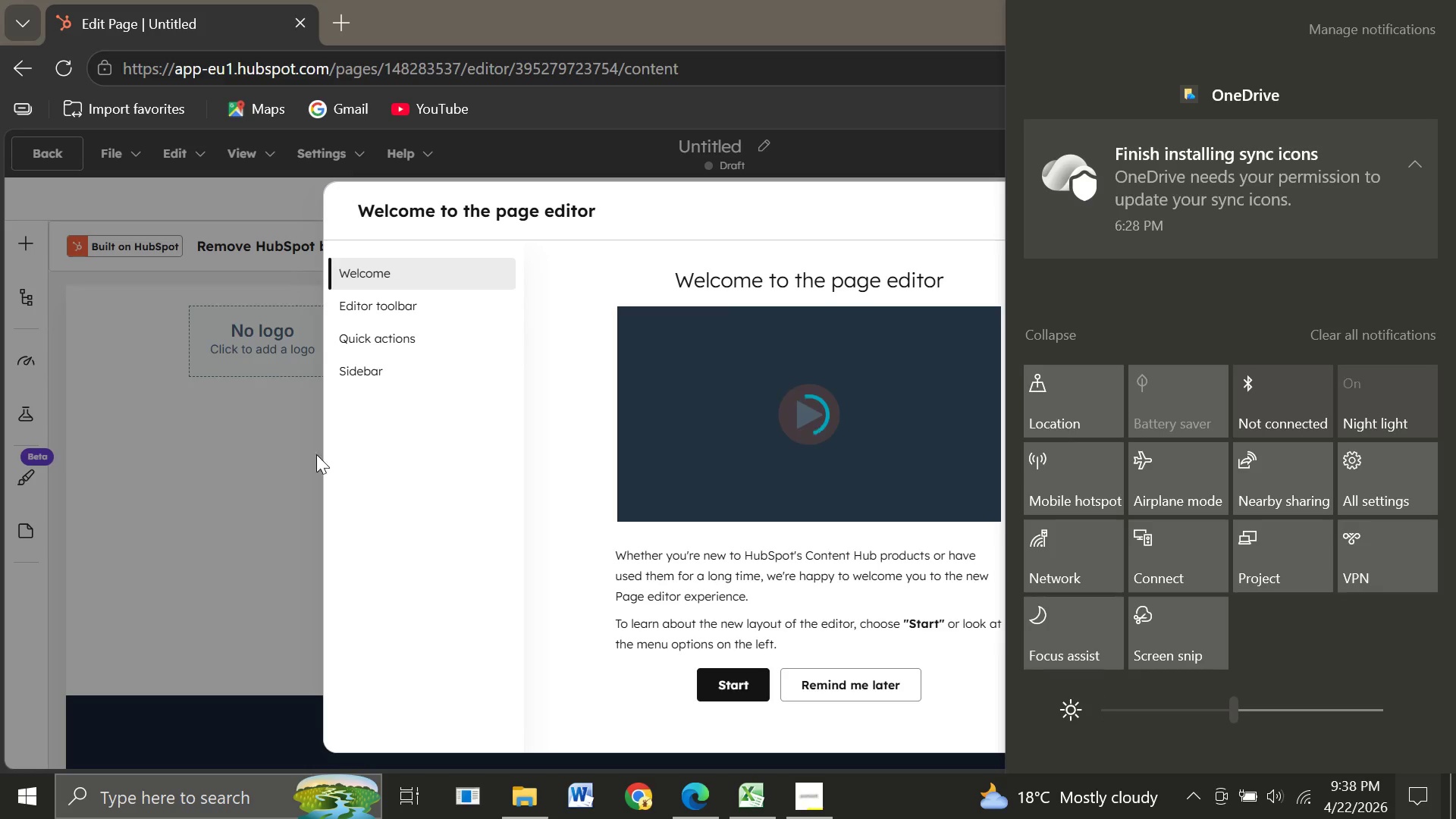 
left_click([258, 482])
 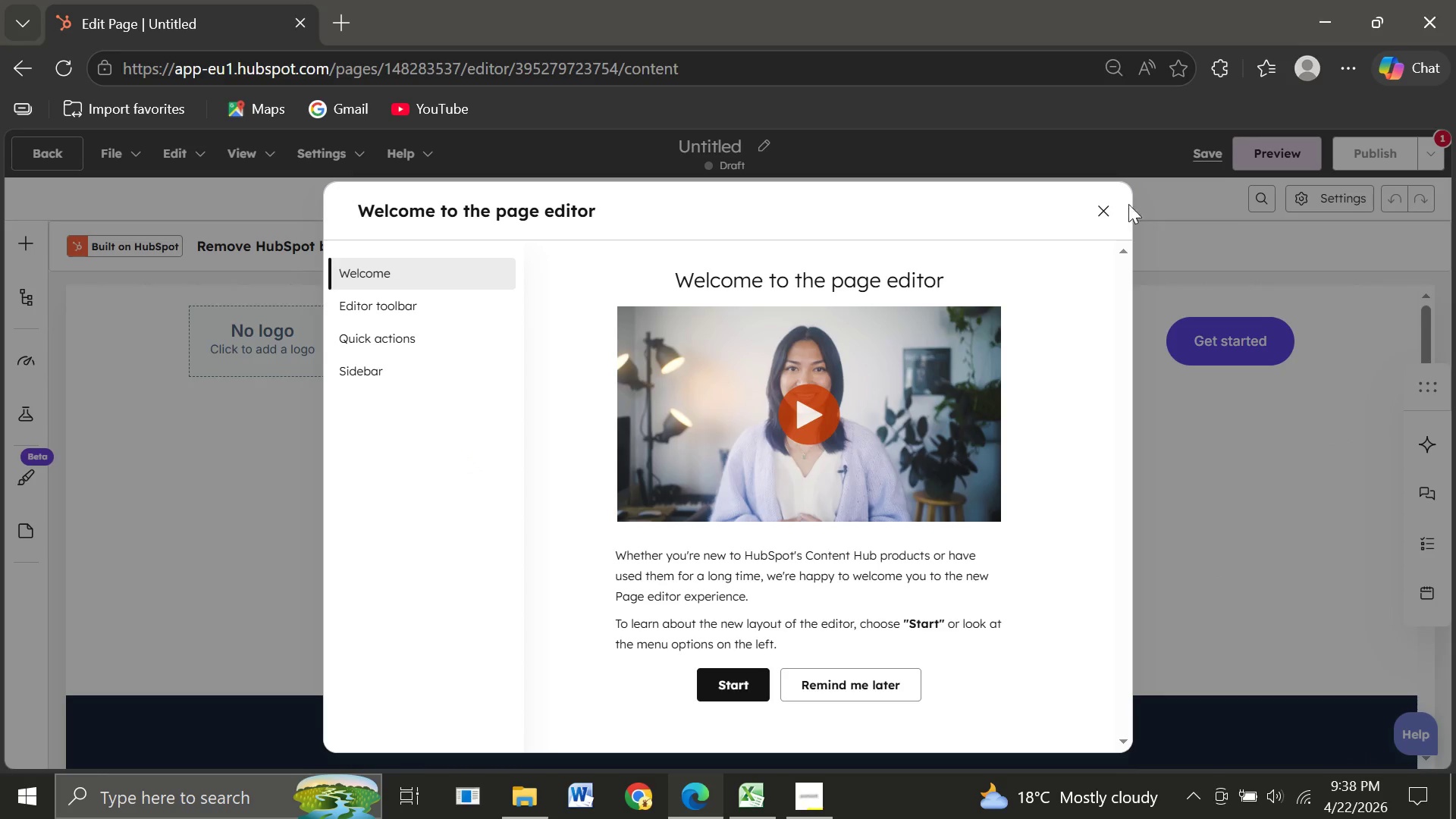 
left_click([1091, 209])
 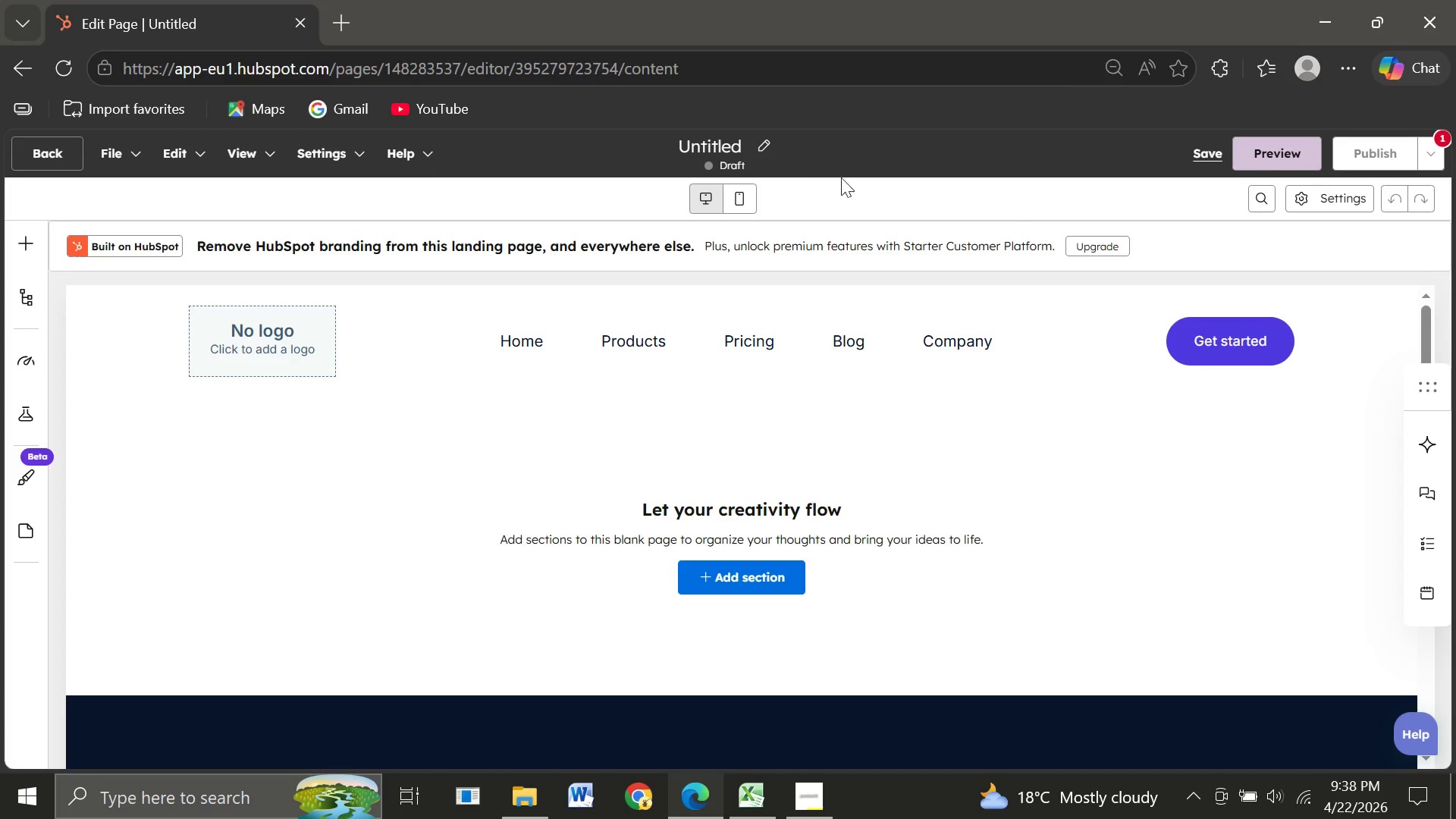 
left_click([763, 147])
 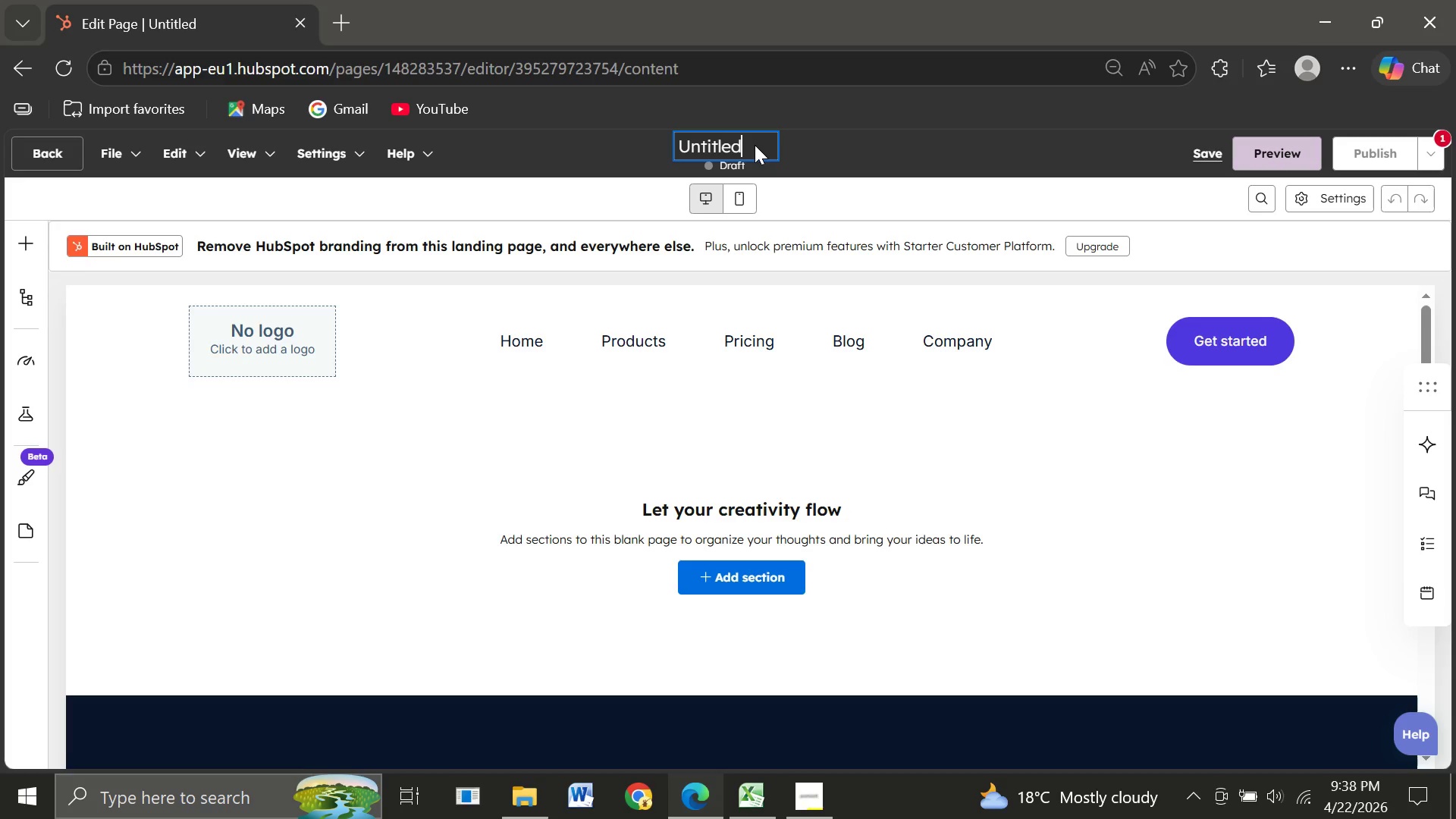 
left_click_drag(start_coordinate=[755, 145], to_coordinate=[763, 143])
 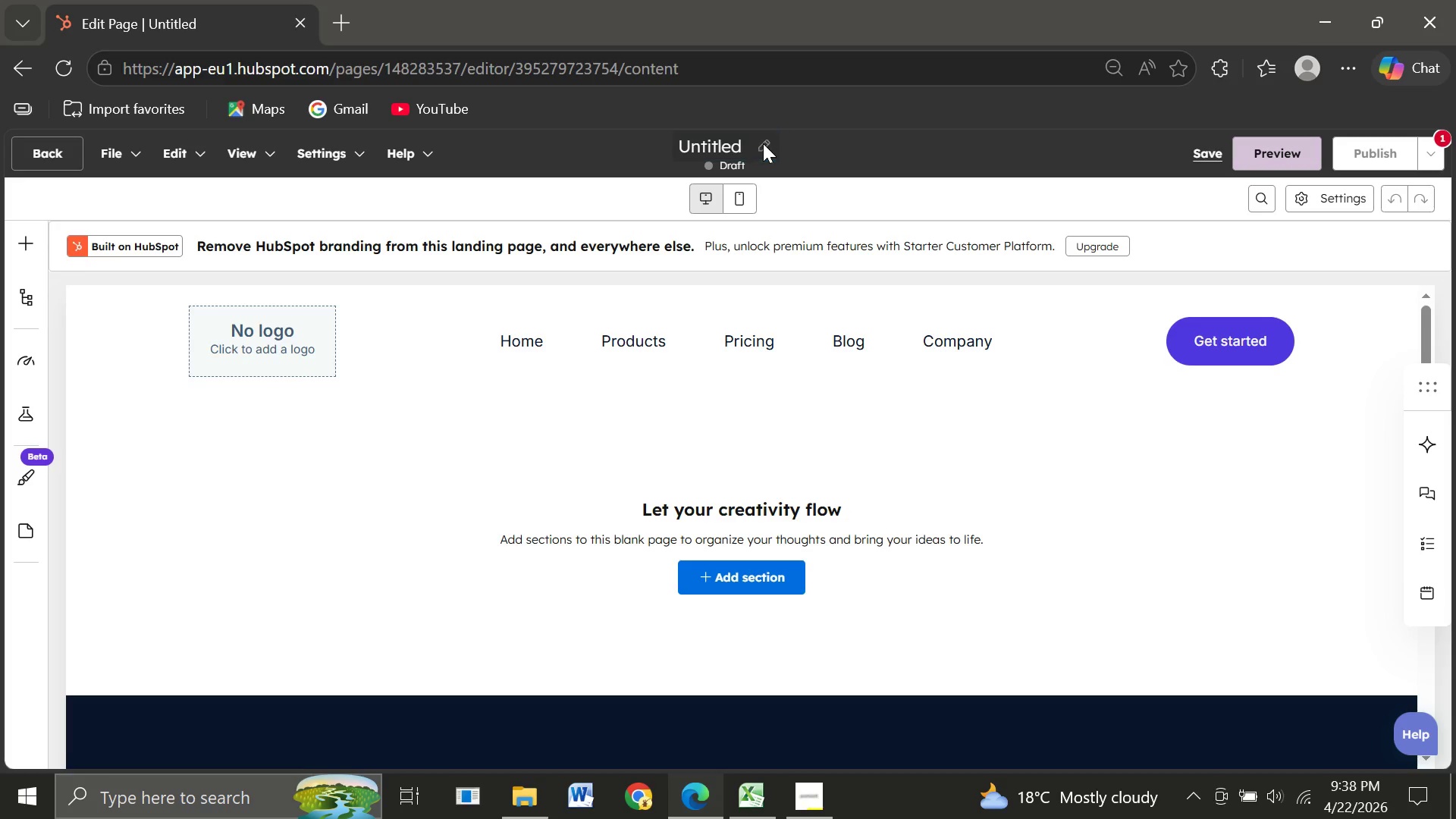 
left_click([763, 143])
 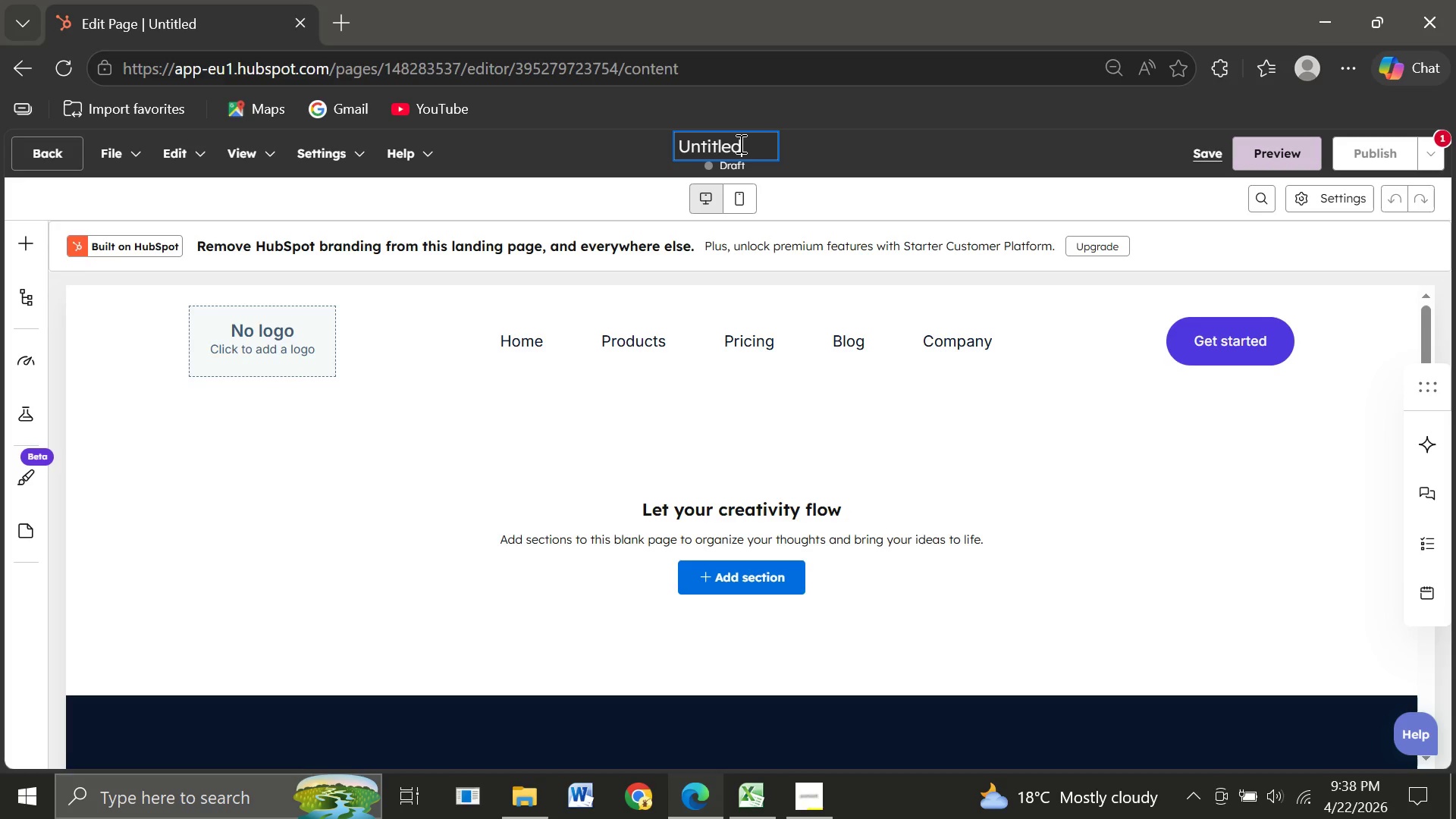 
left_click_drag(start_coordinate=[739, 143], to_coordinate=[672, 143])
 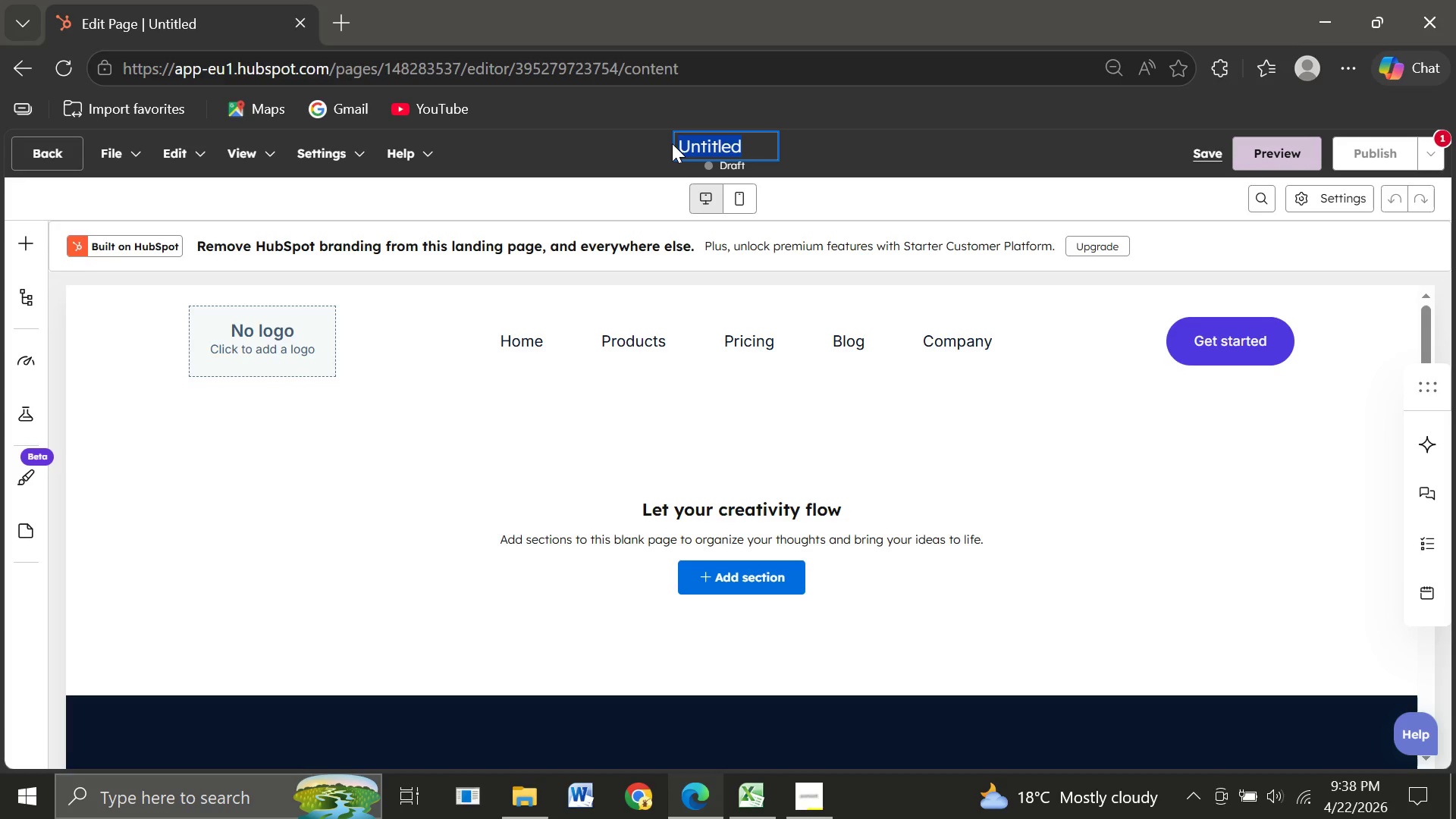 
wait(5.95)
 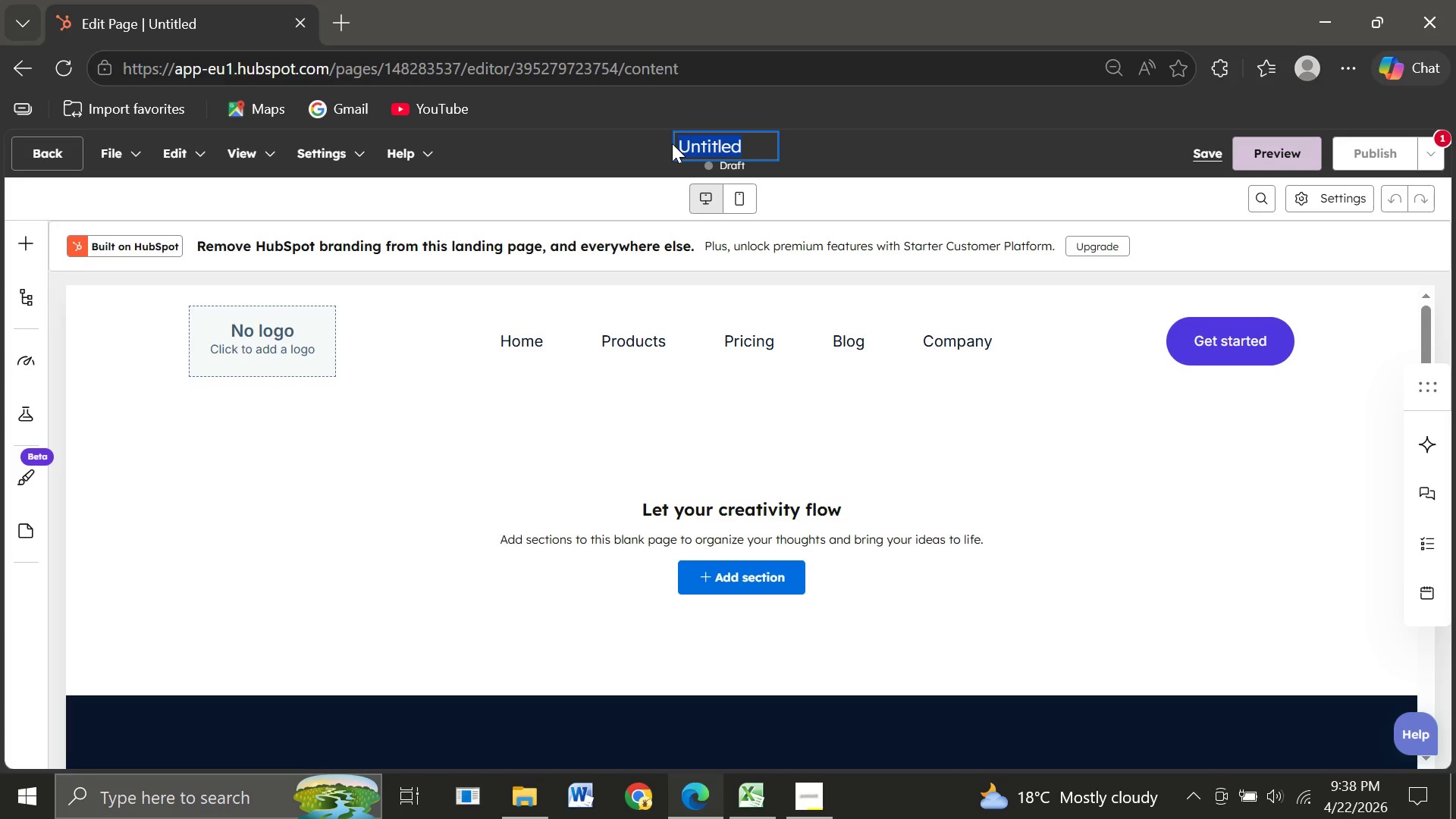 
key(Control+C)
 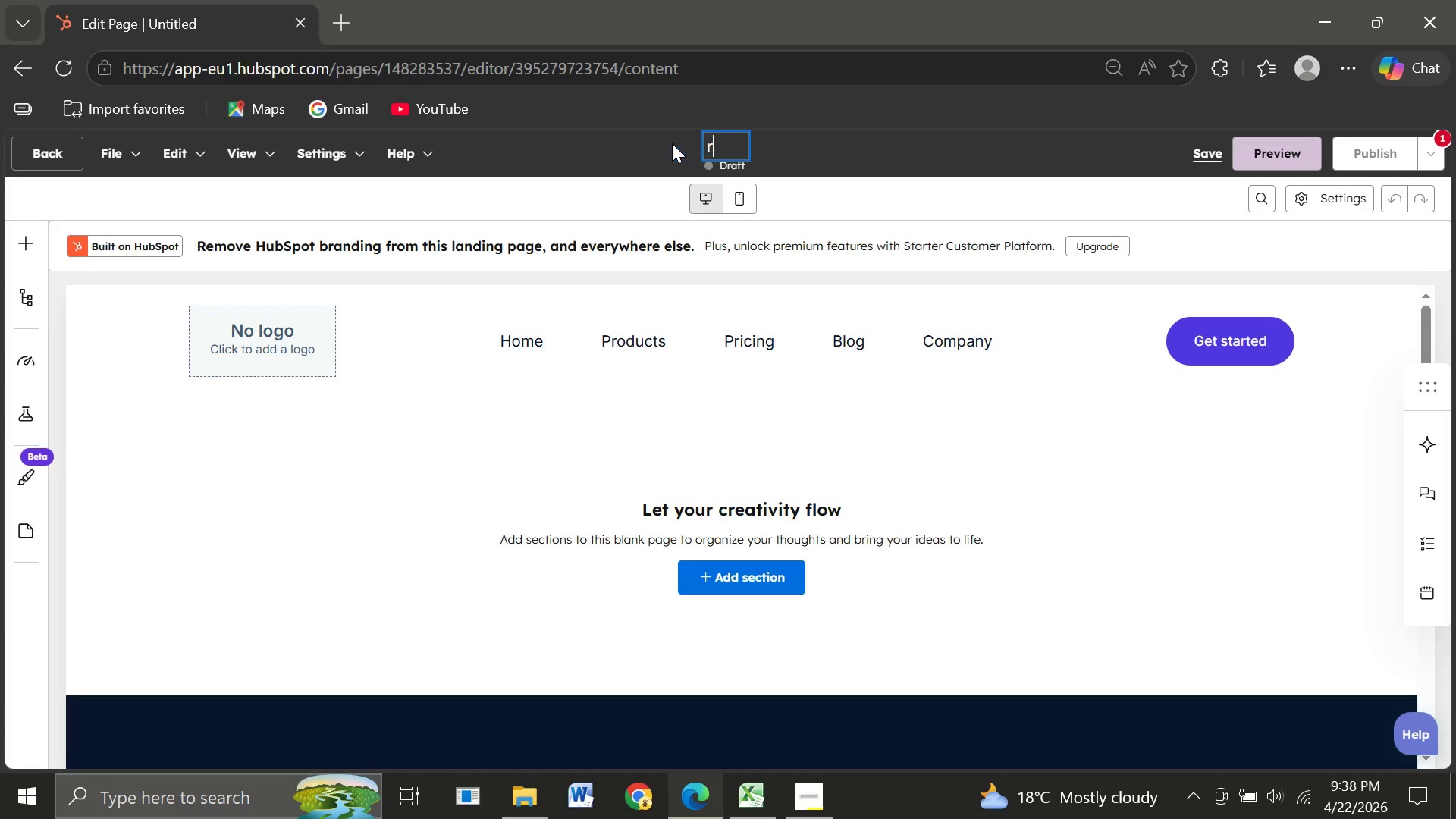 
type(rporate )
 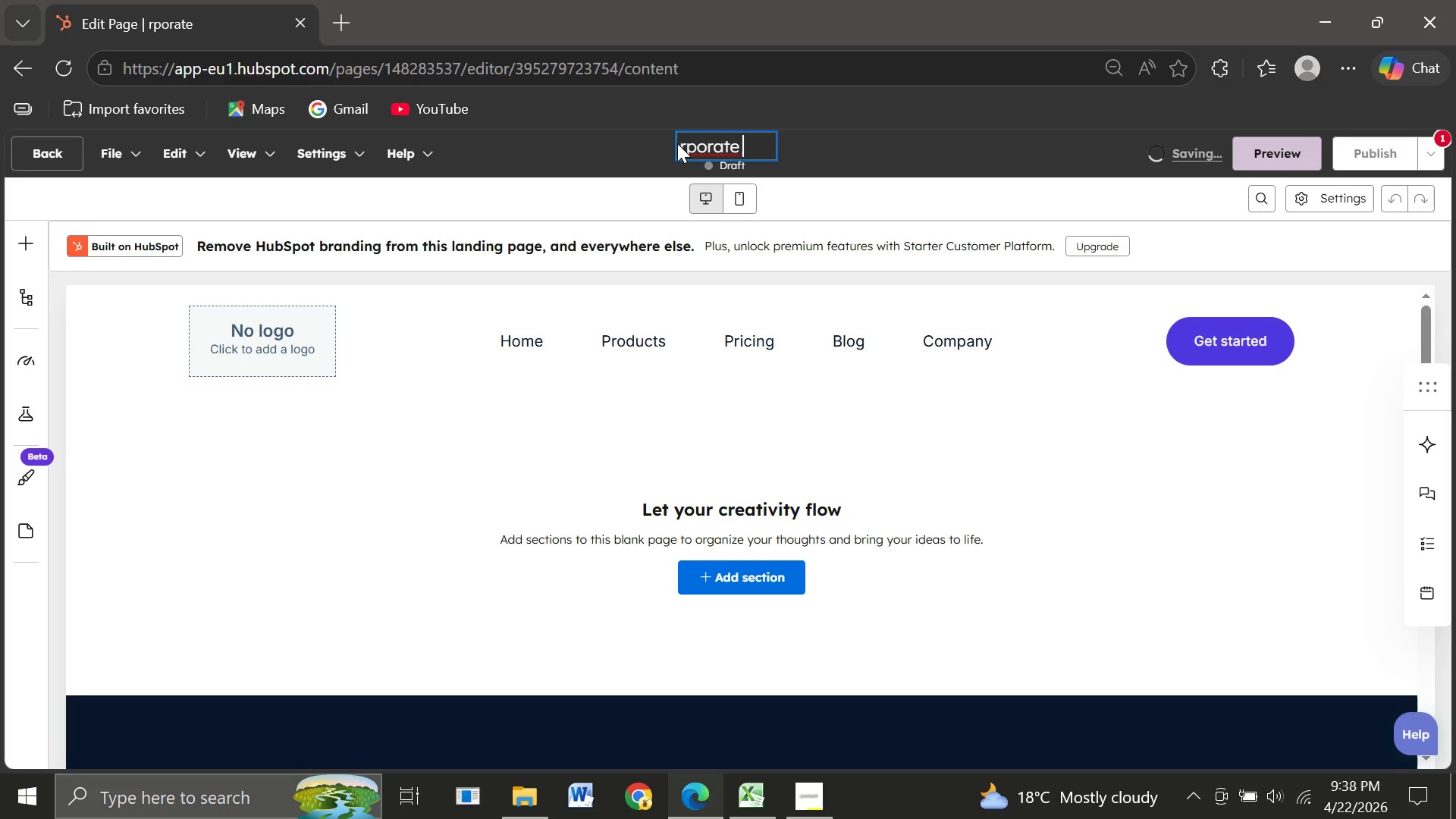 
left_click([679, 143])
 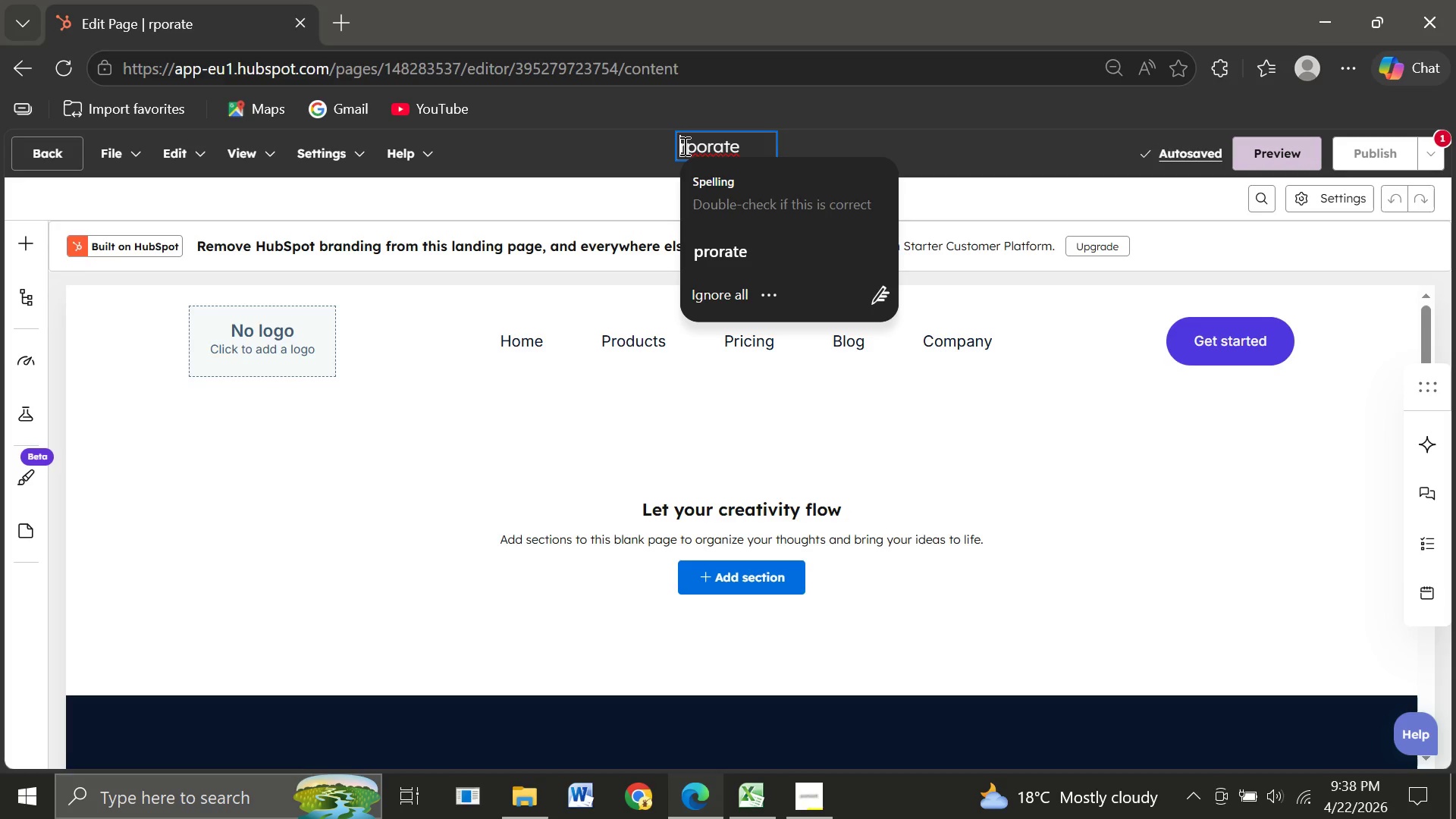 
left_click([683, 146])
 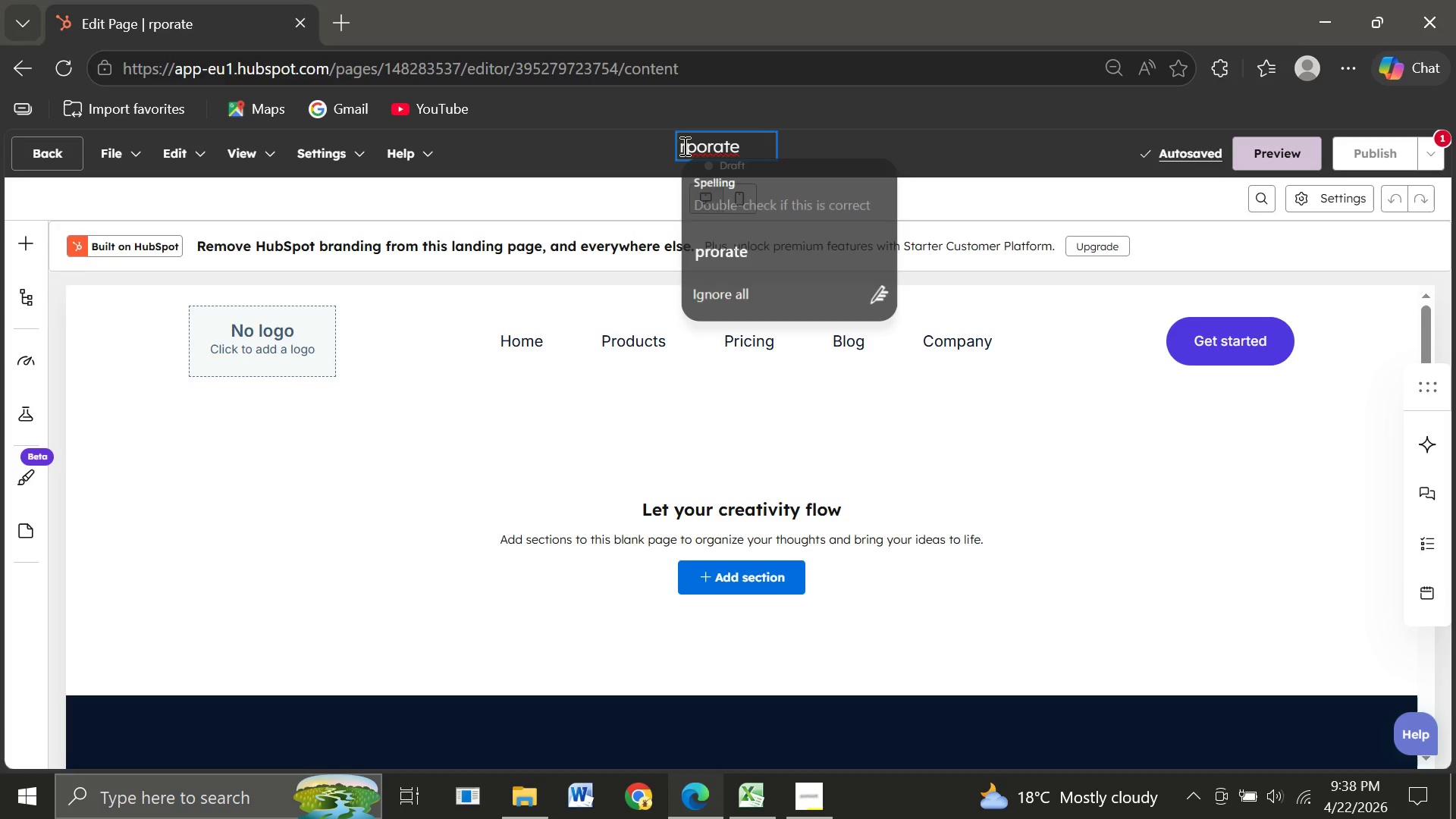 
key(Backspace)
 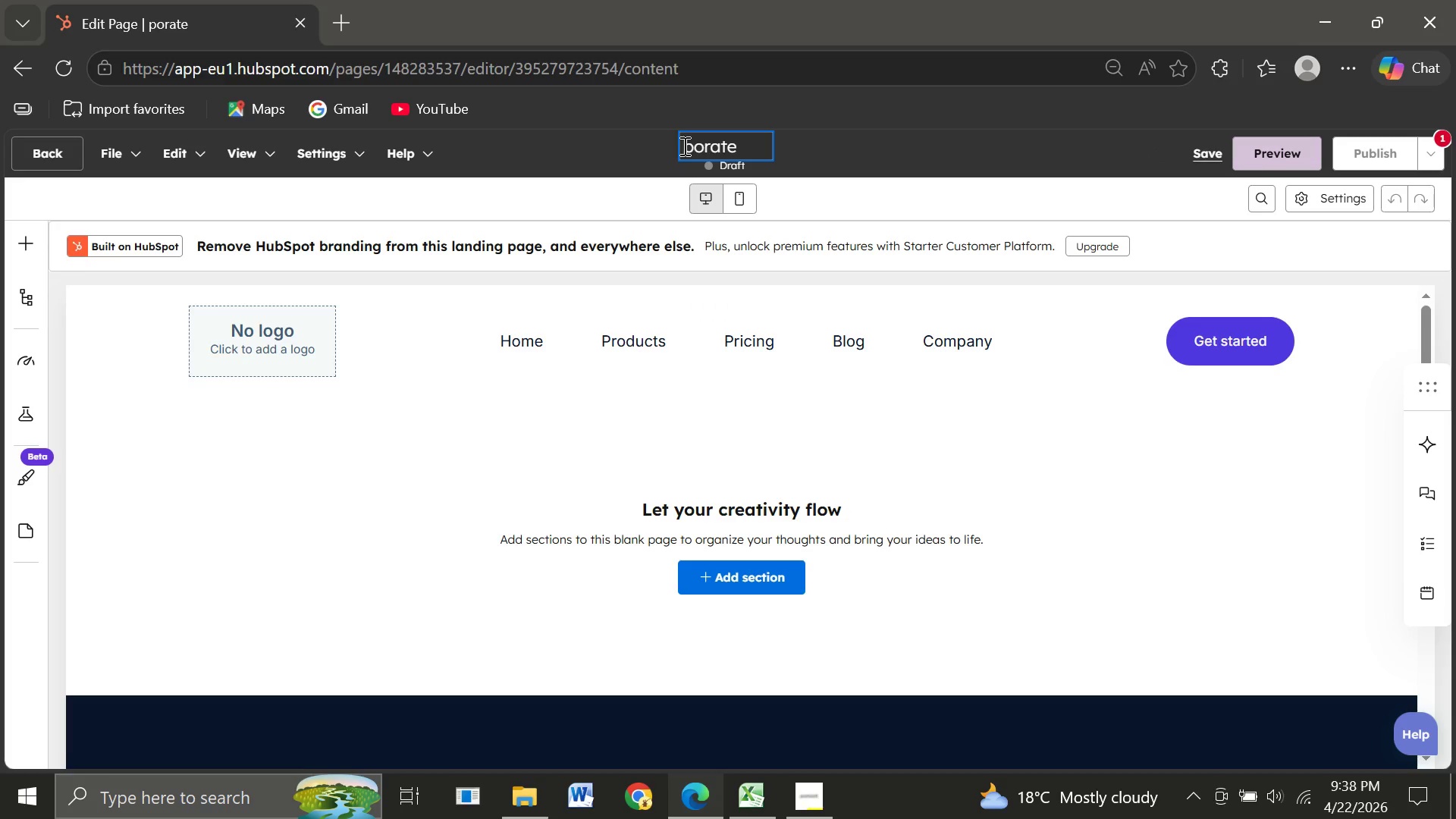 
key(Shift+C)
 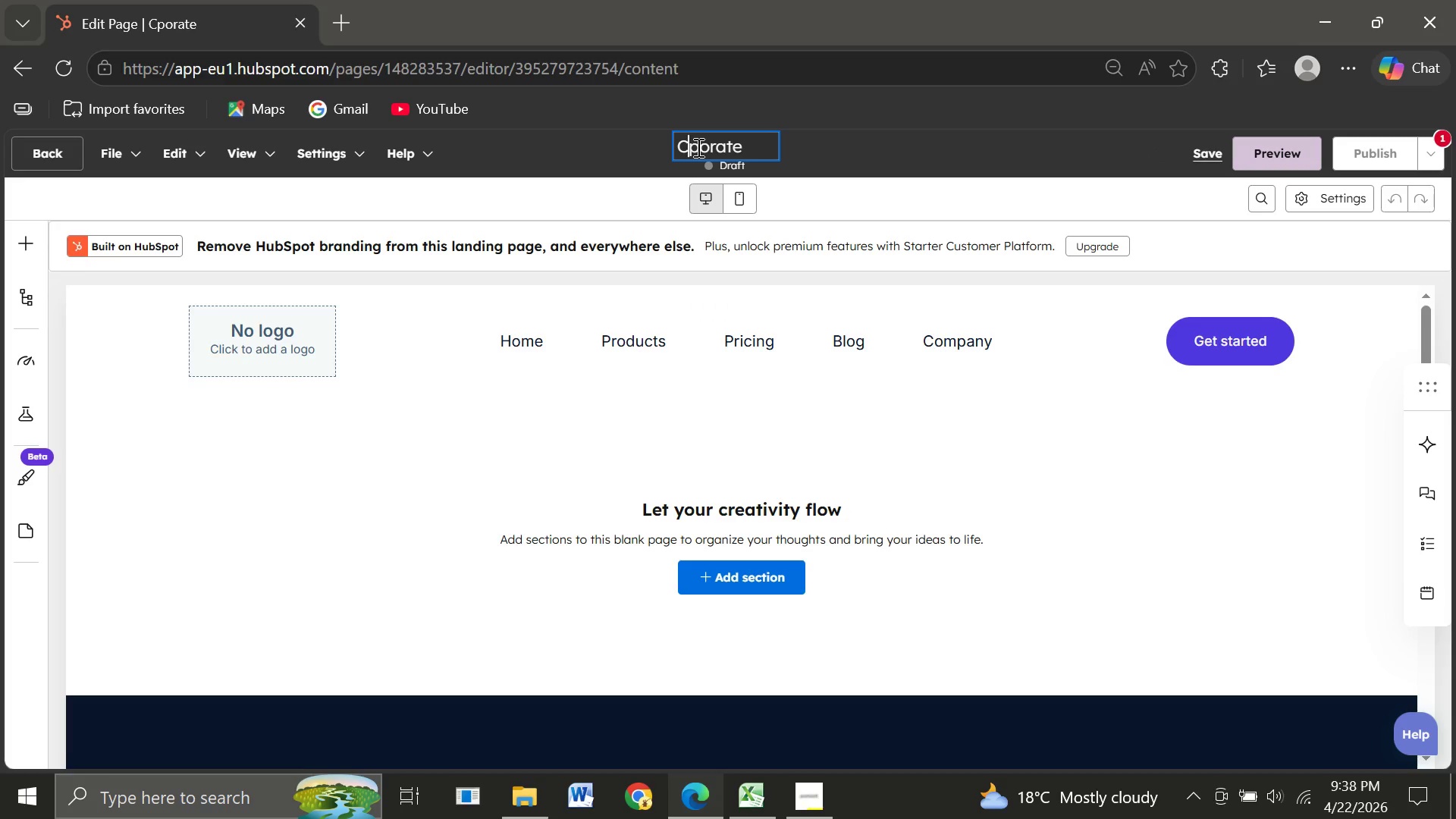 
key(O)
 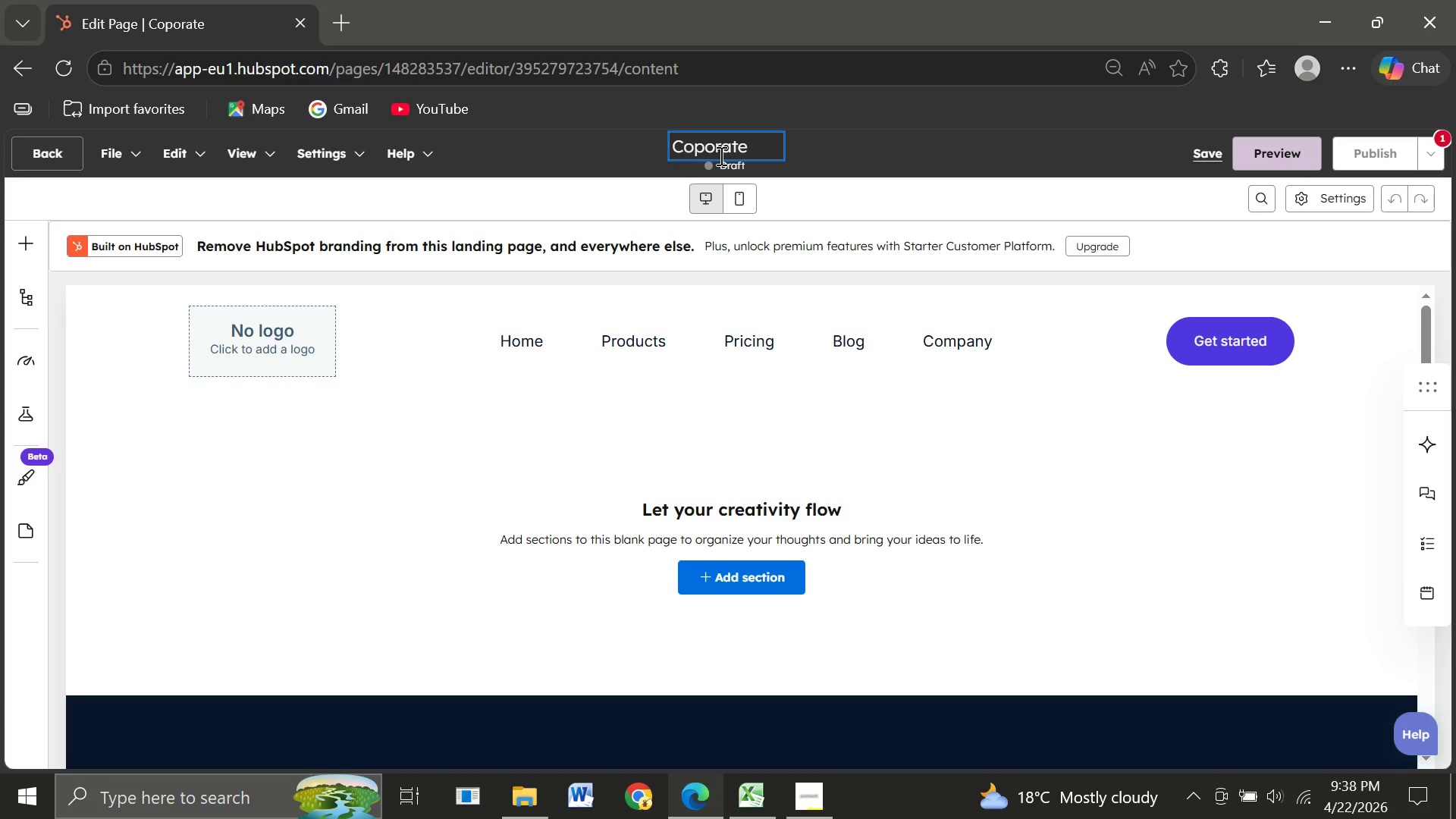 
key(R)
 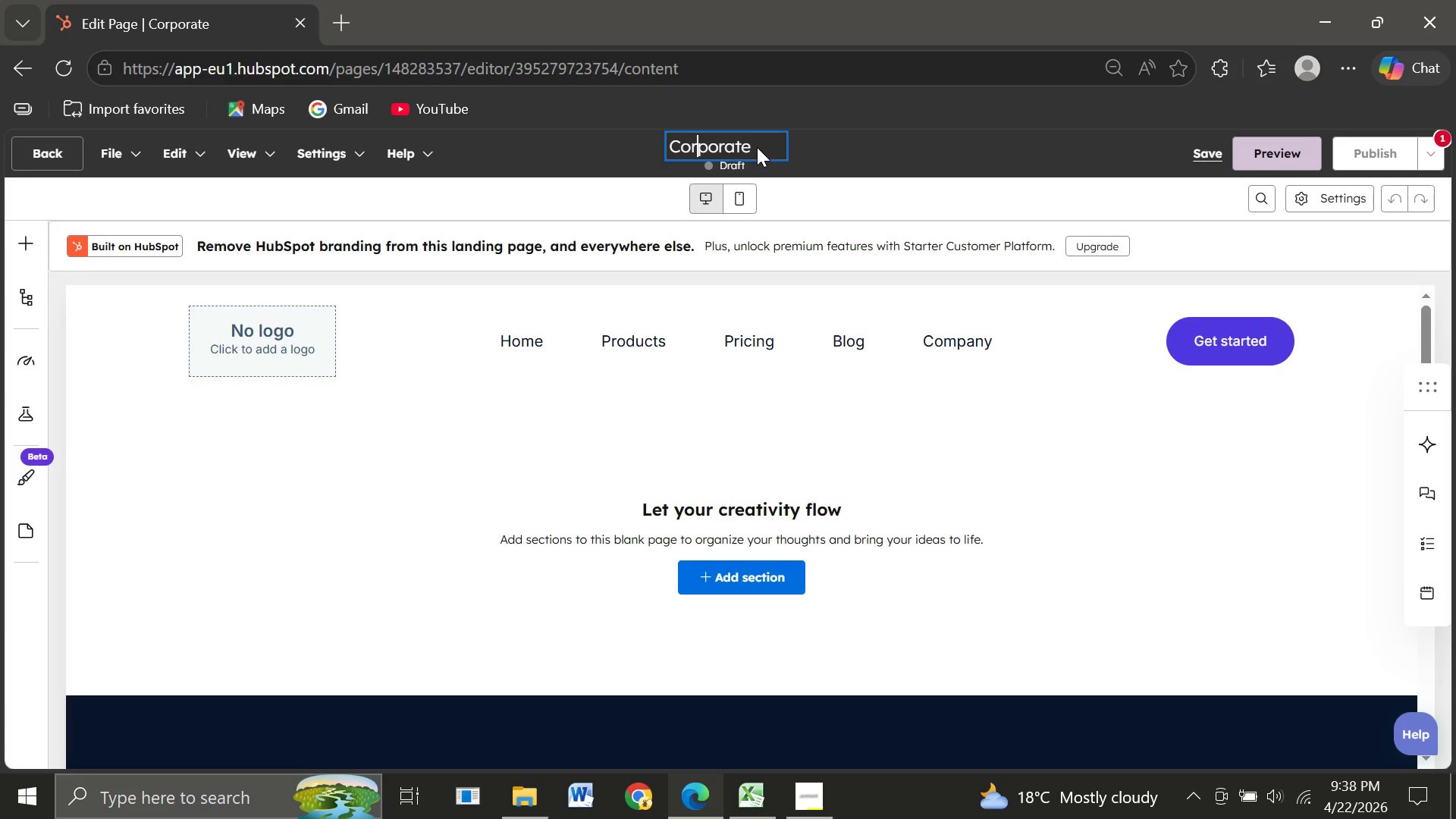 
left_click([757, 147])
 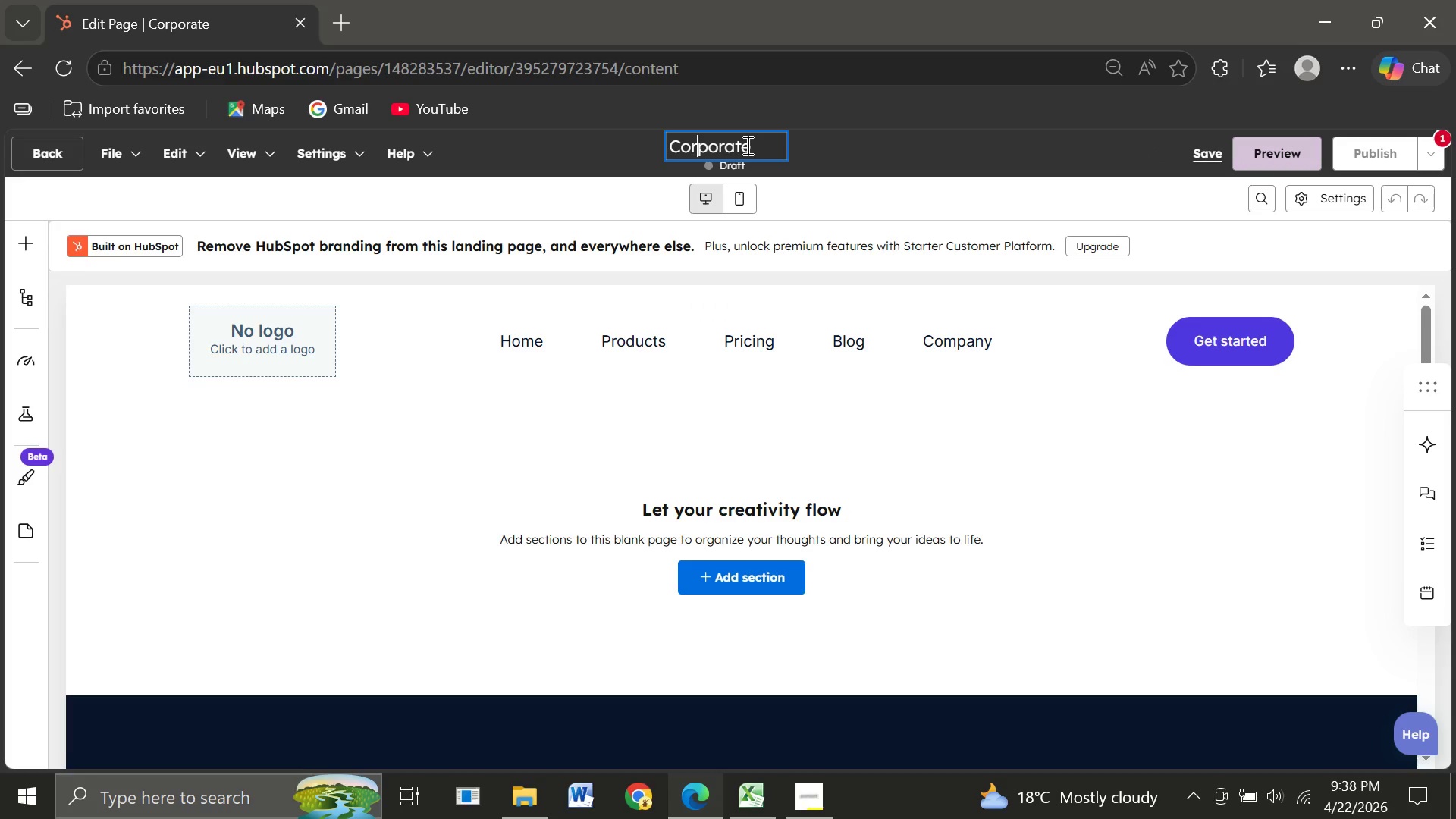 
left_click([746, 145])
 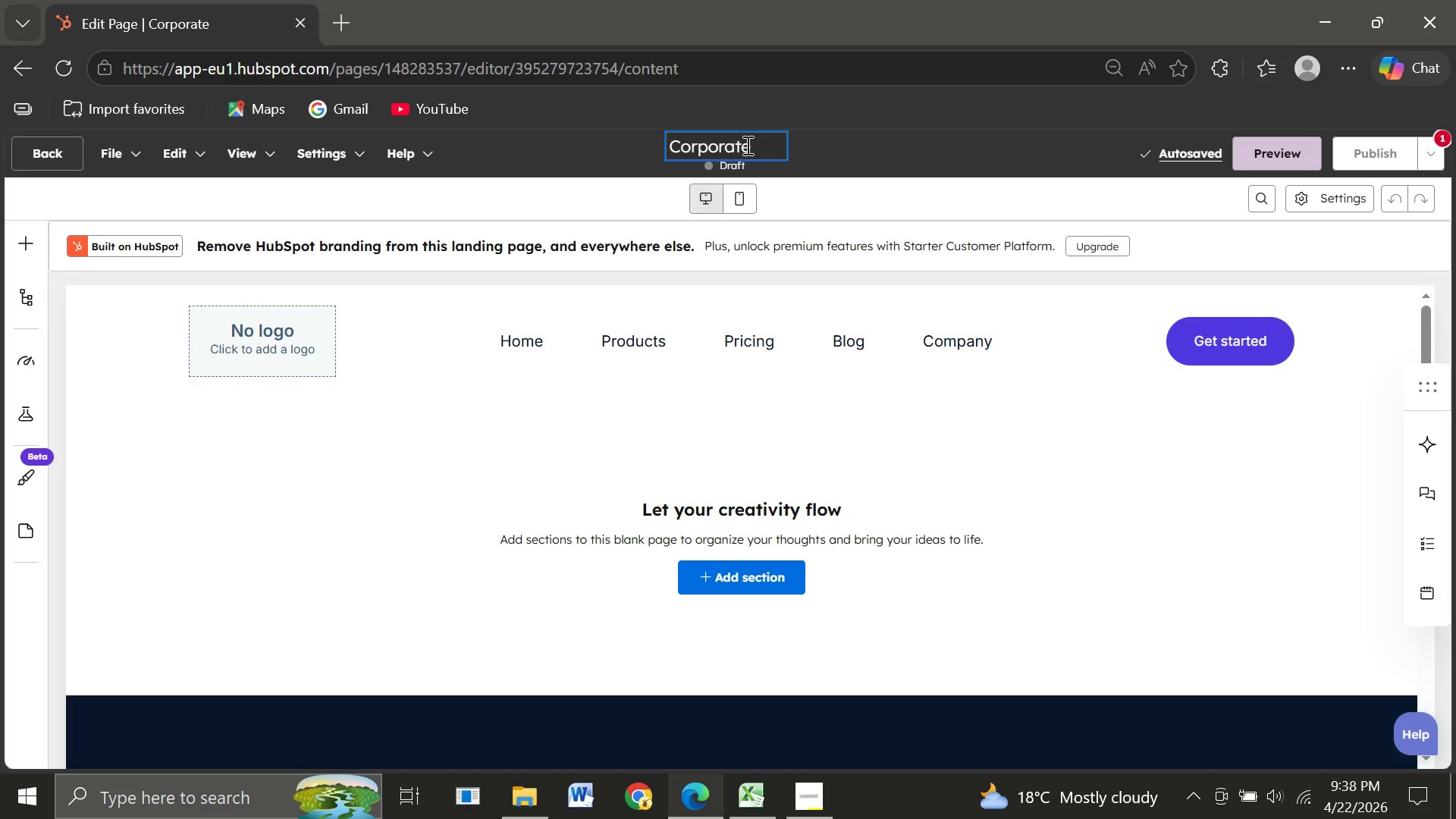 
type( Pairing Guide)
 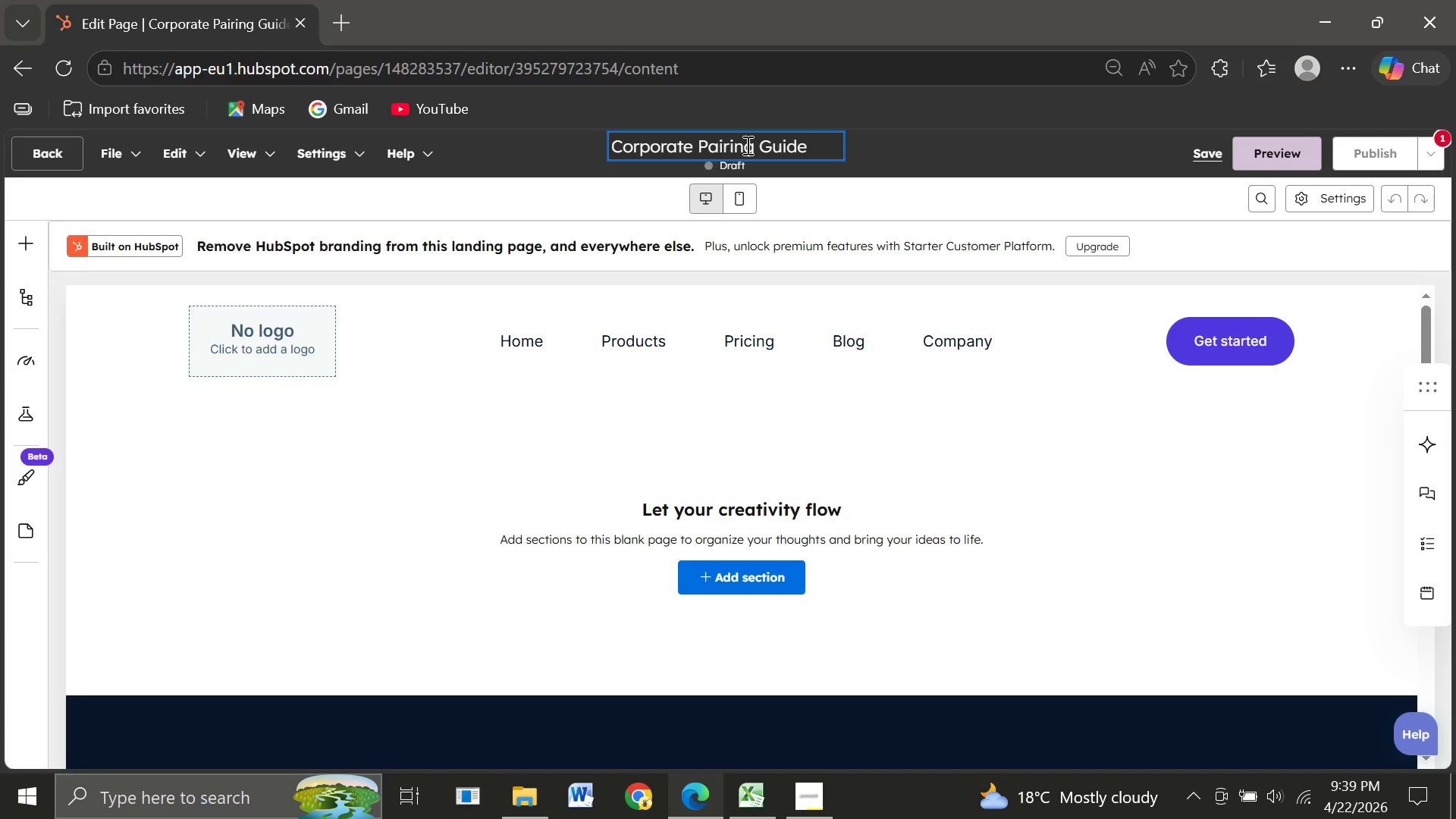 
wait(6.25)
 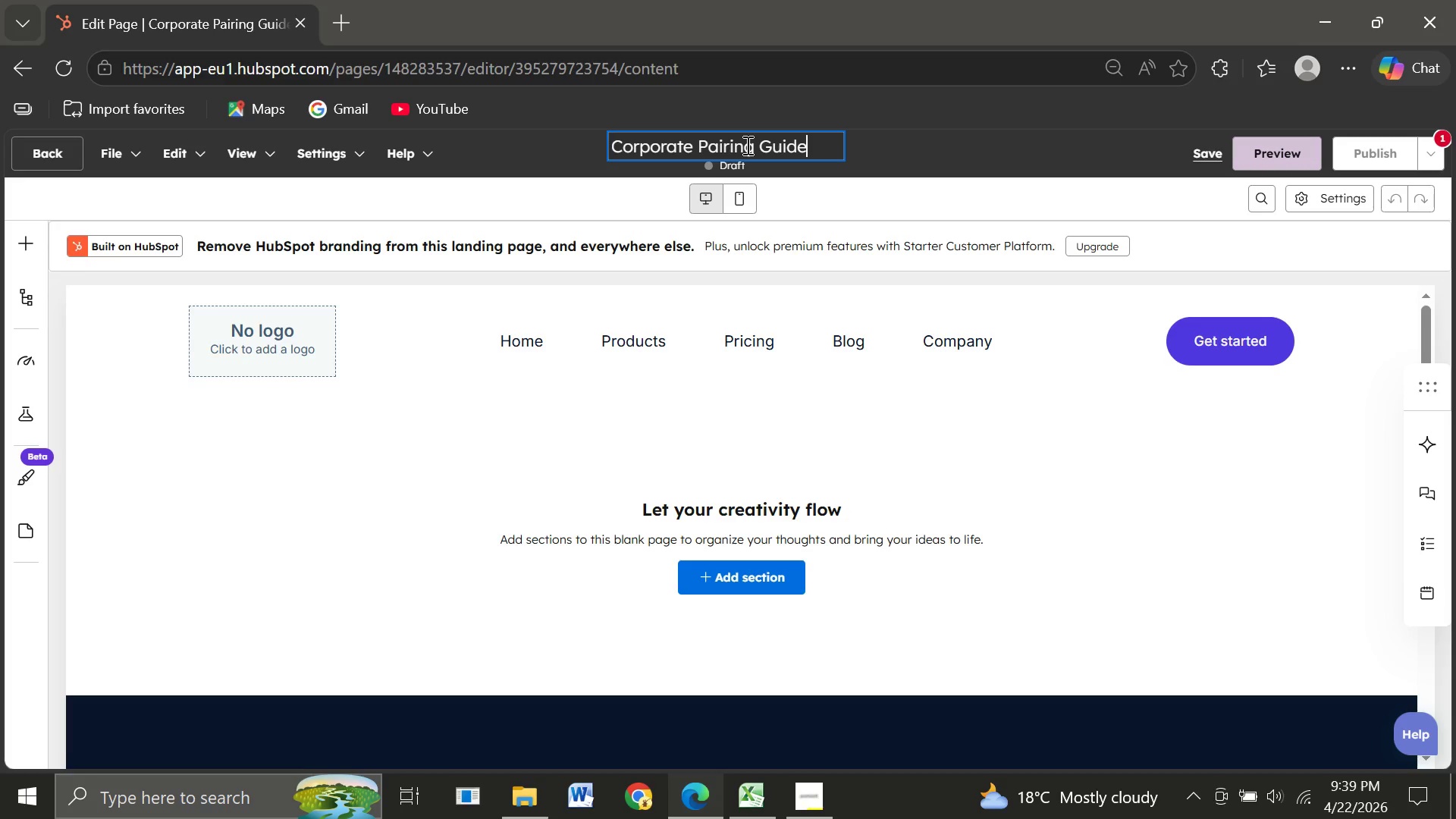 
type( Office Grazing)
 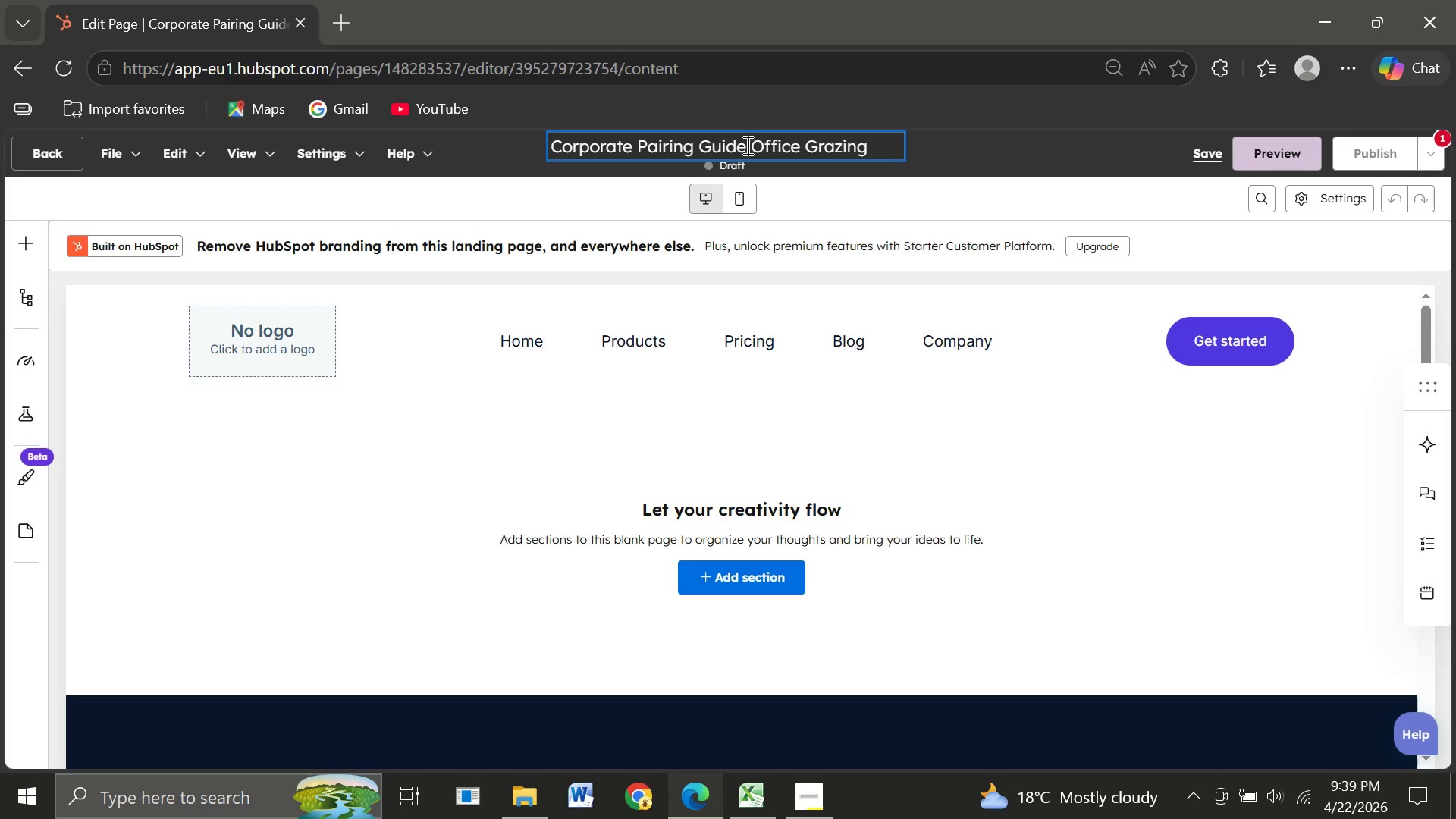 
wait(12.34)
 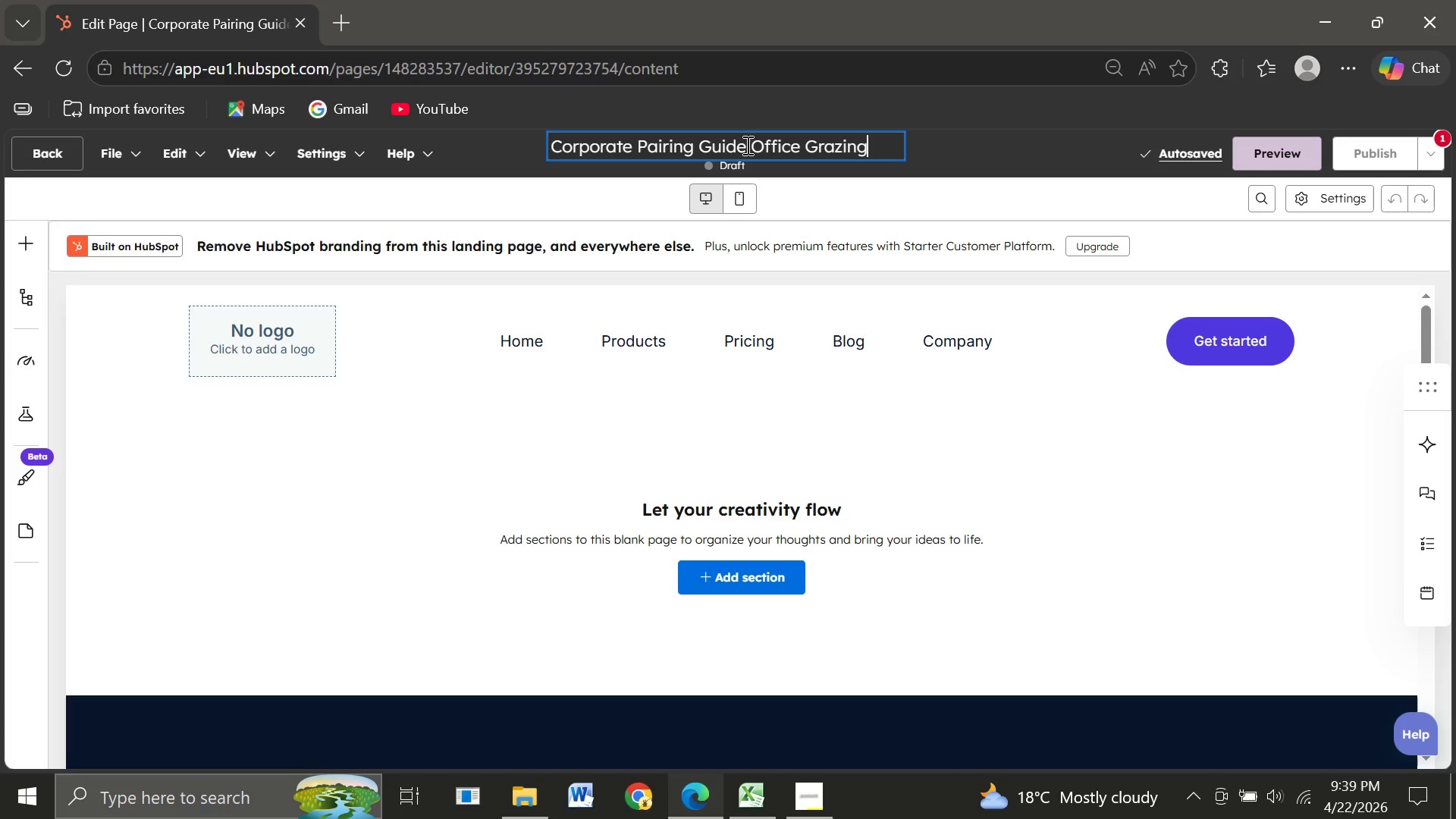 
left_click([733, 579])
 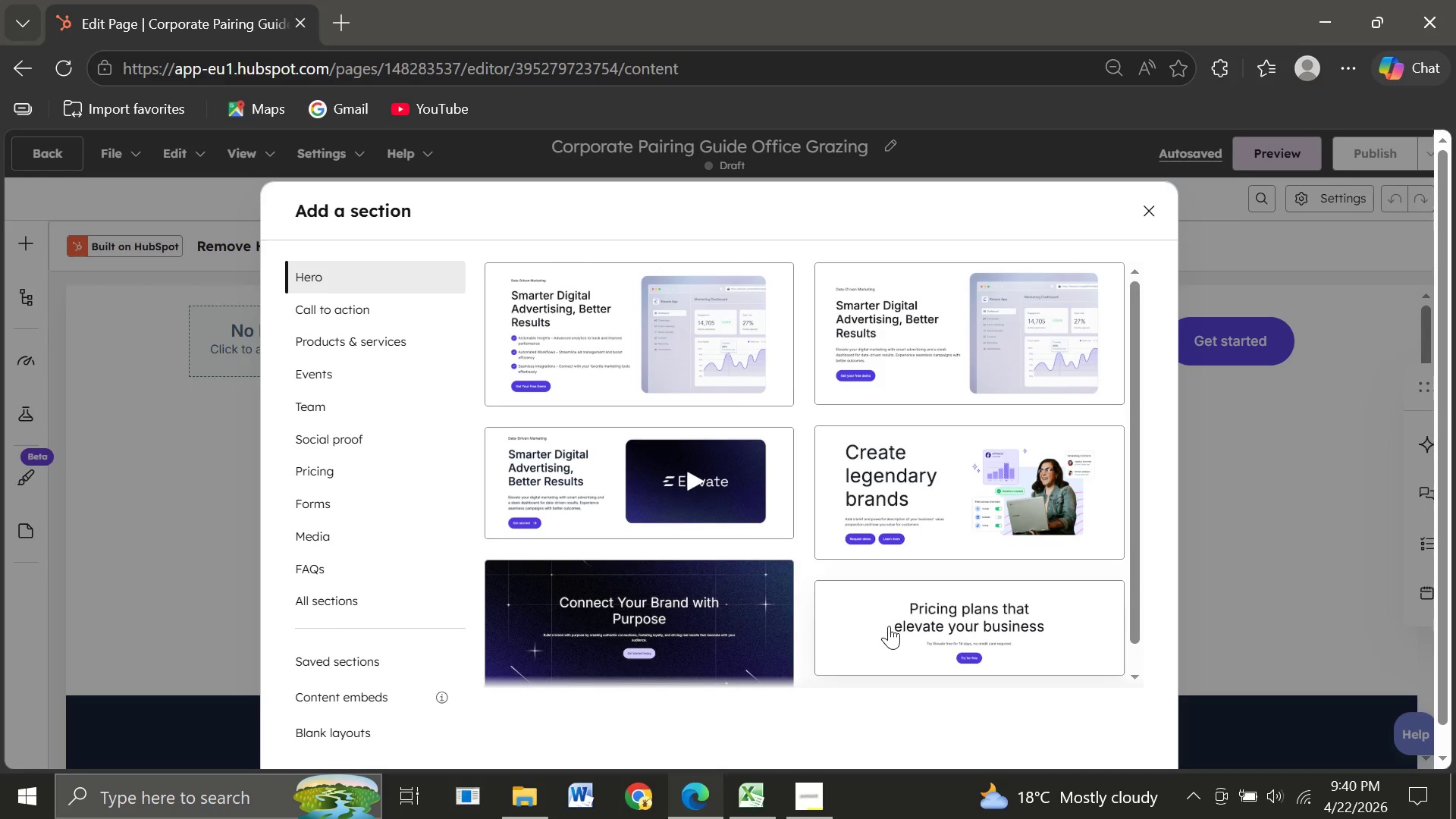 
wait(54.25)
 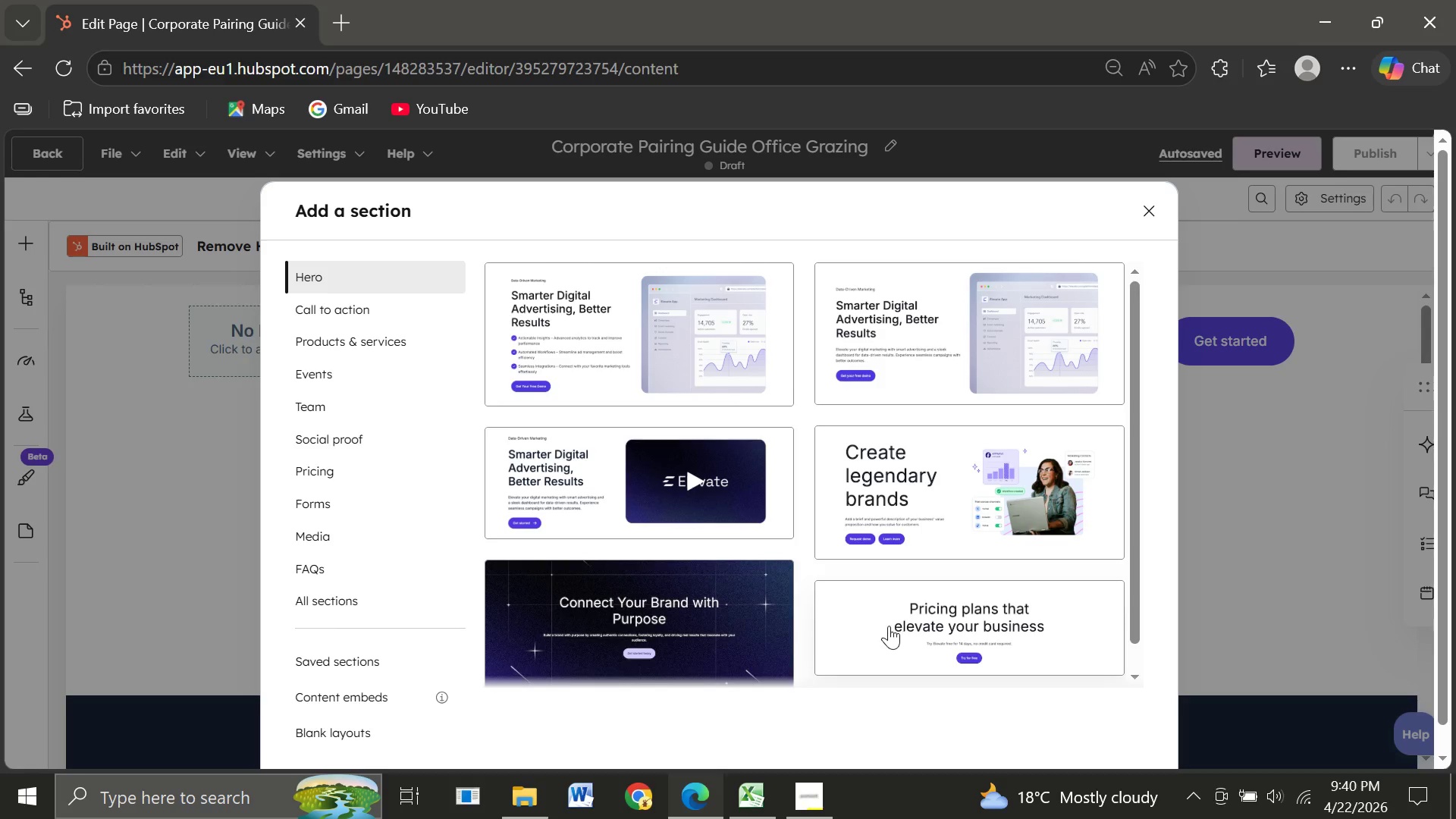 
left_click([340, 313])
 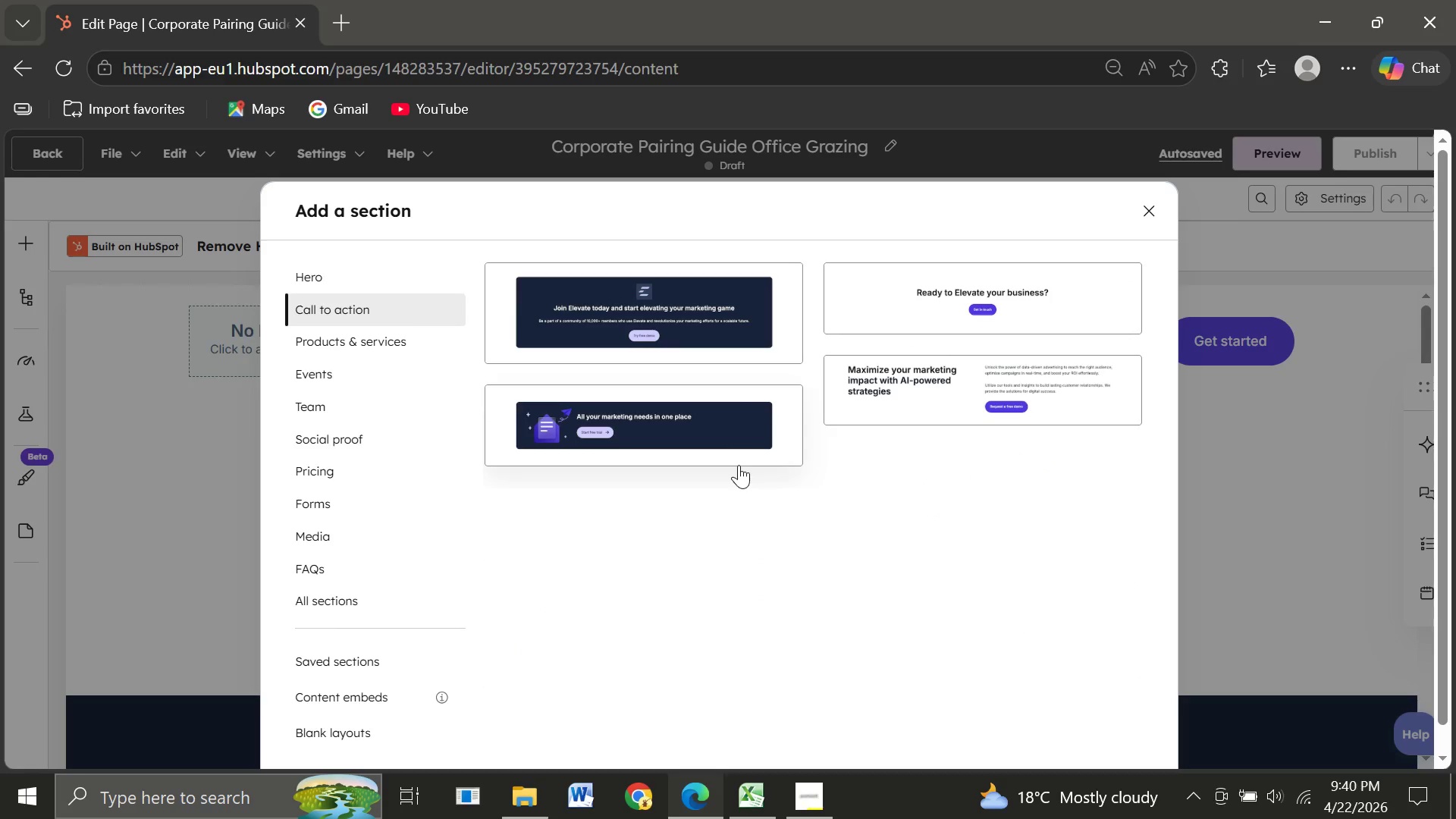 
wait(13.97)
 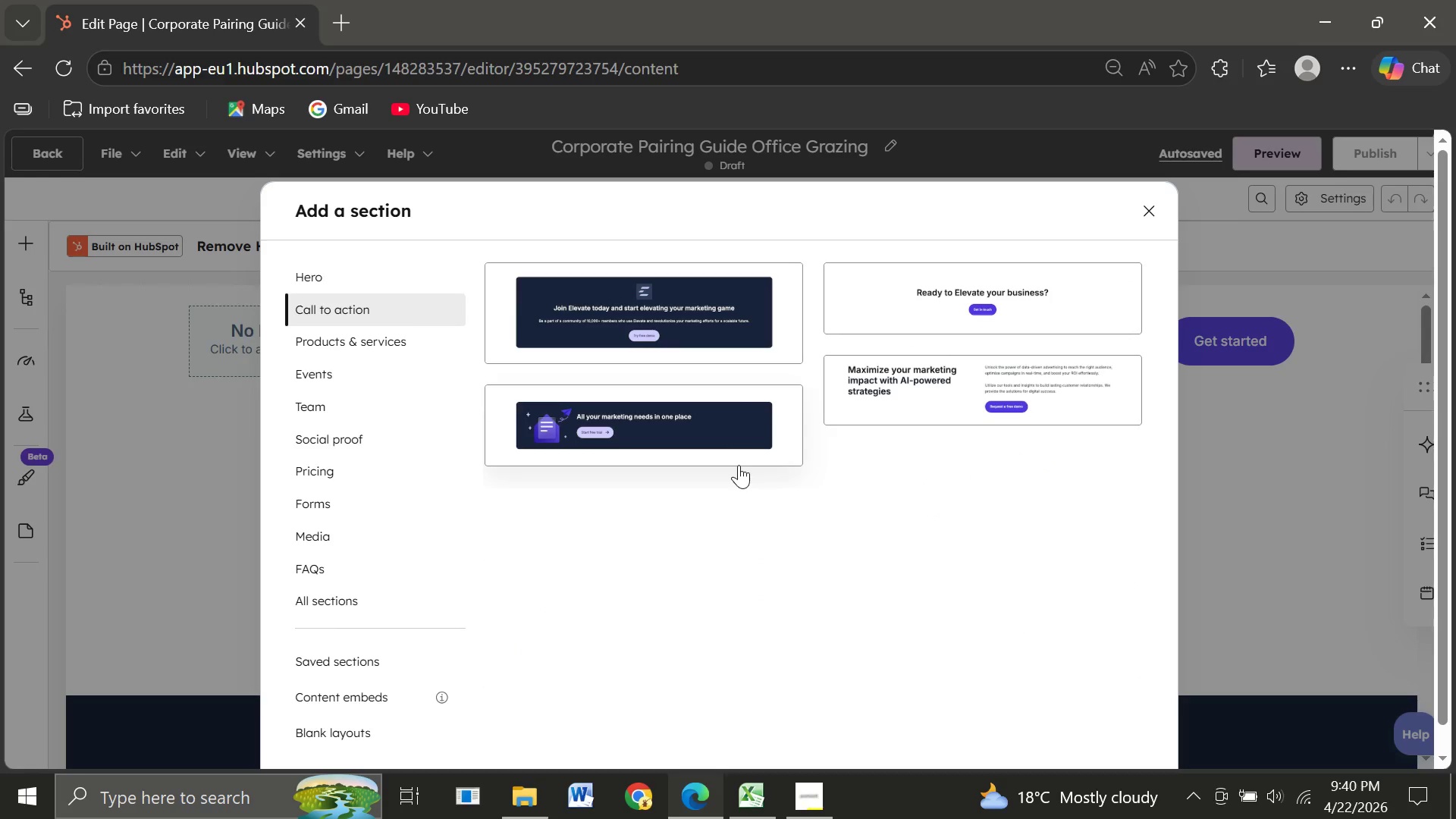 
left_click([695, 314])
 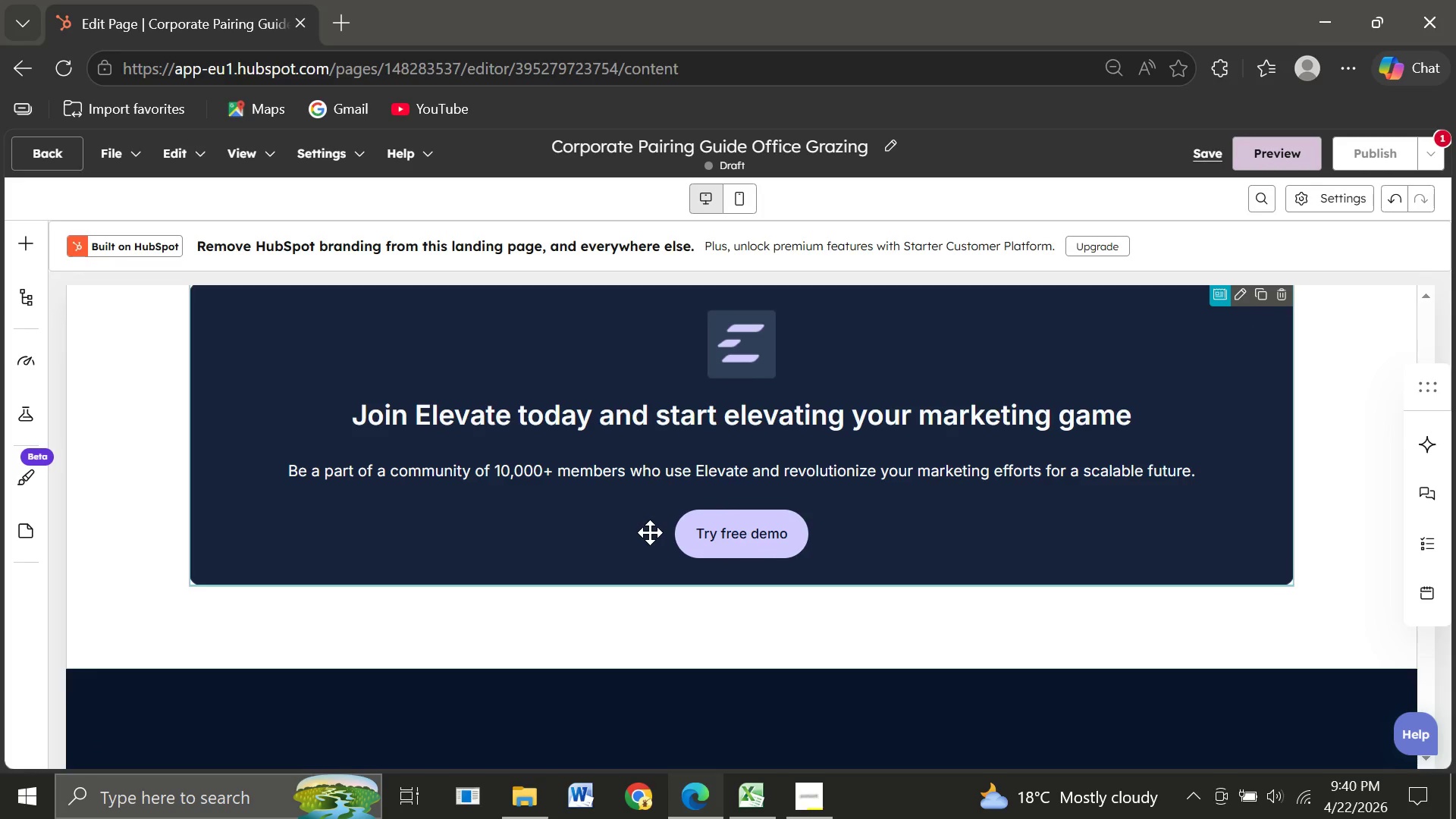 
left_click([688, 435])
 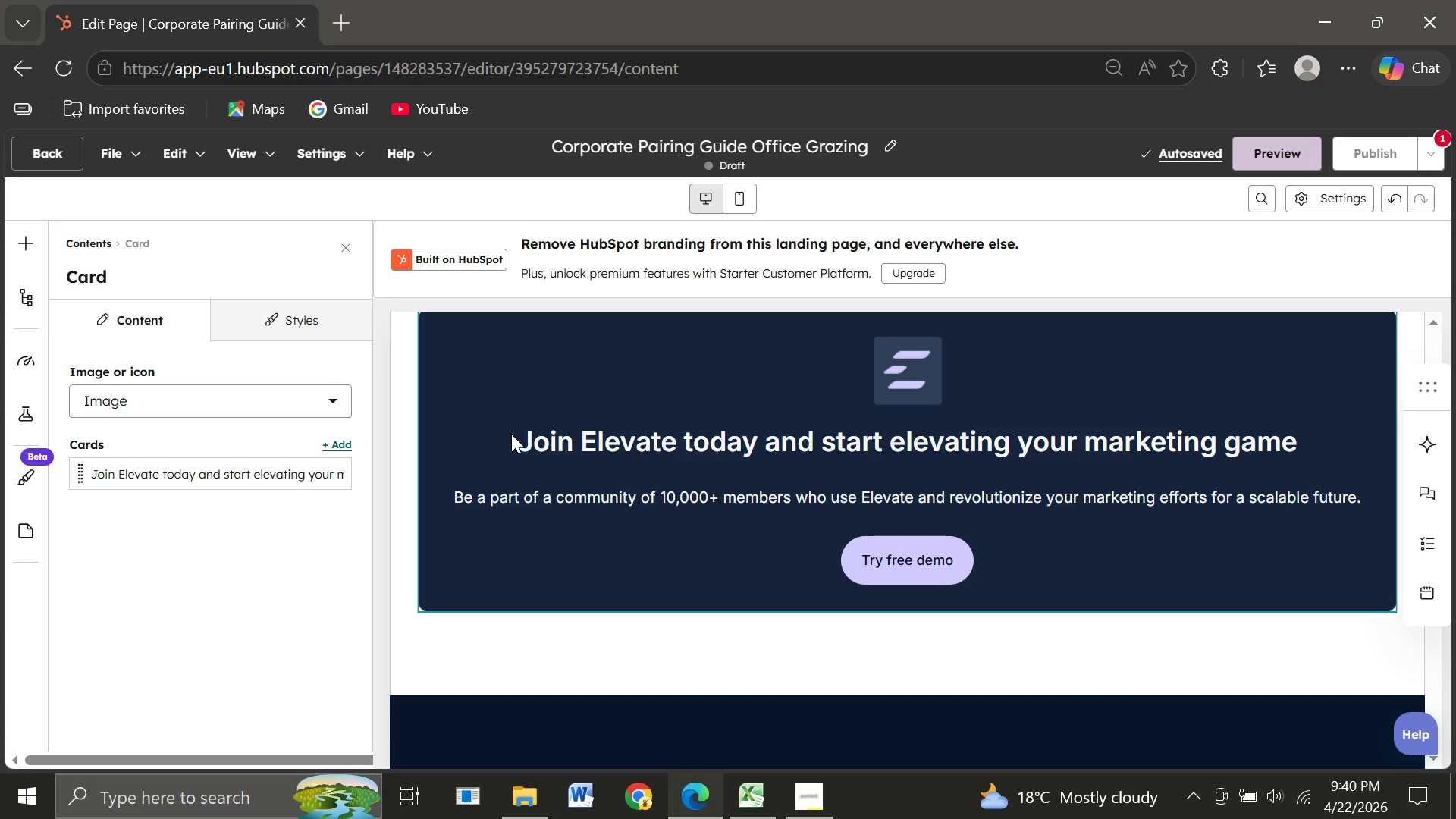 
left_click_drag(start_coordinate=[516, 438], to_coordinate=[1375, 494])
 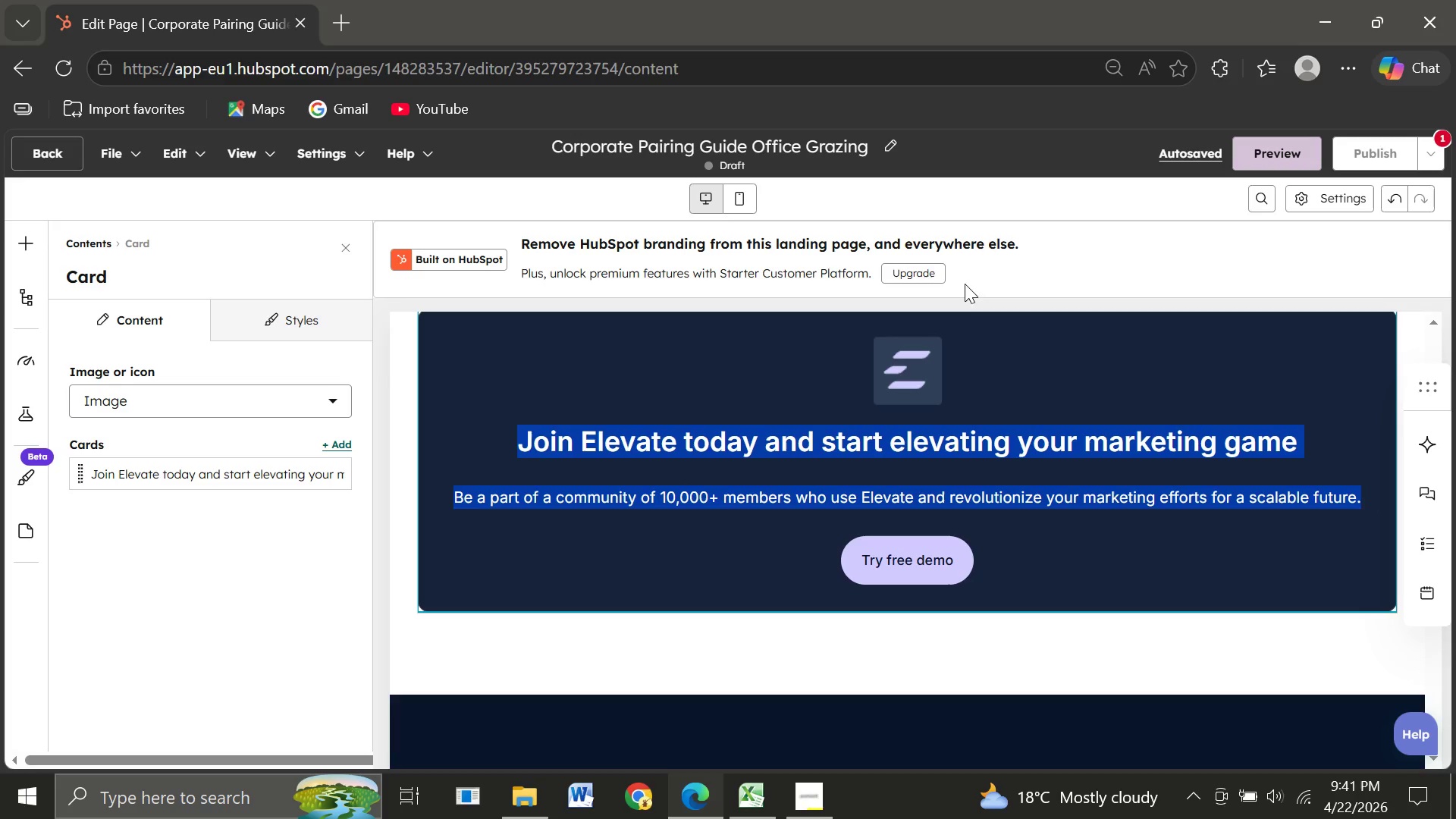 
wait(7.01)
 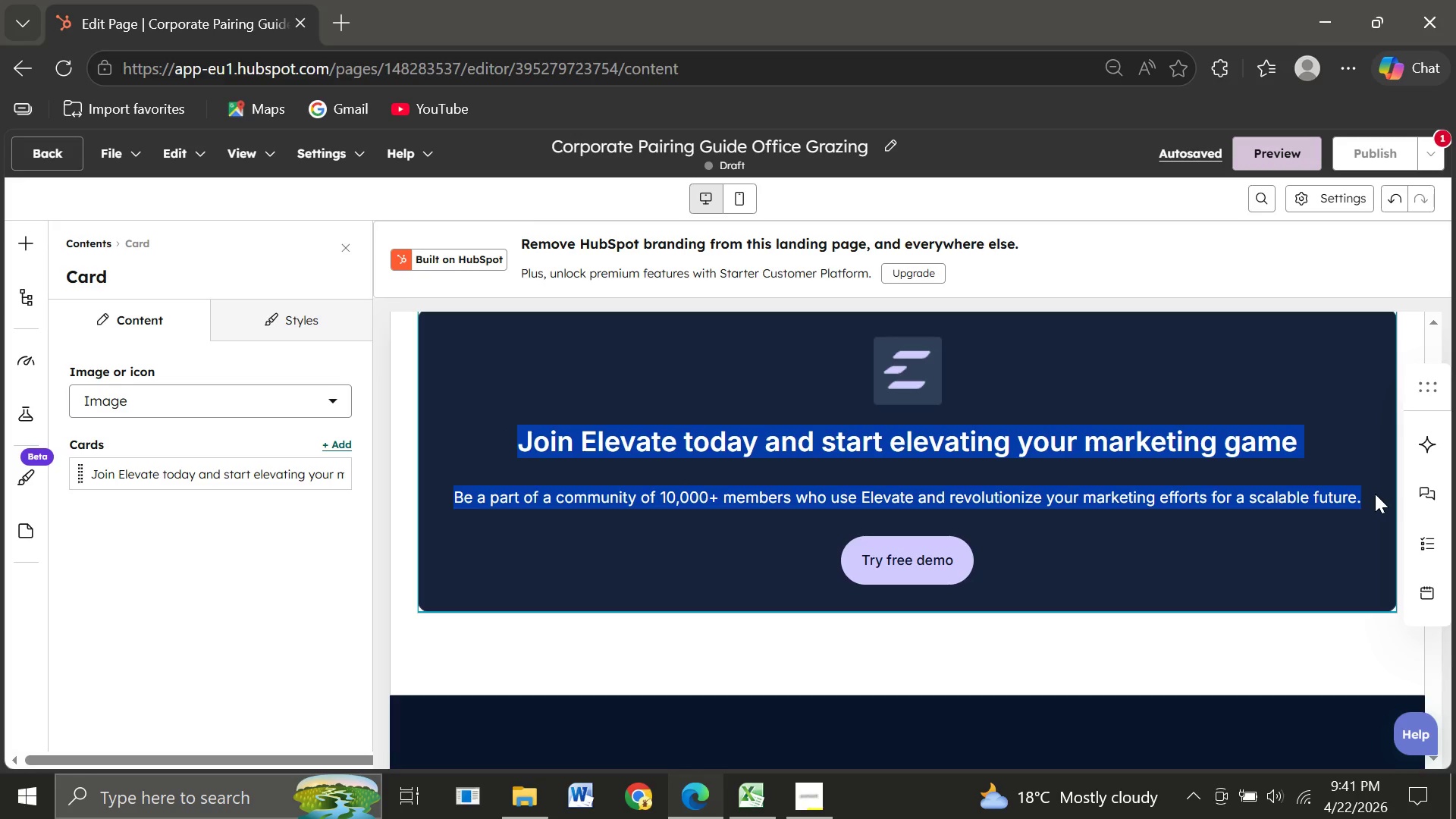 
left_click([49, 156])
 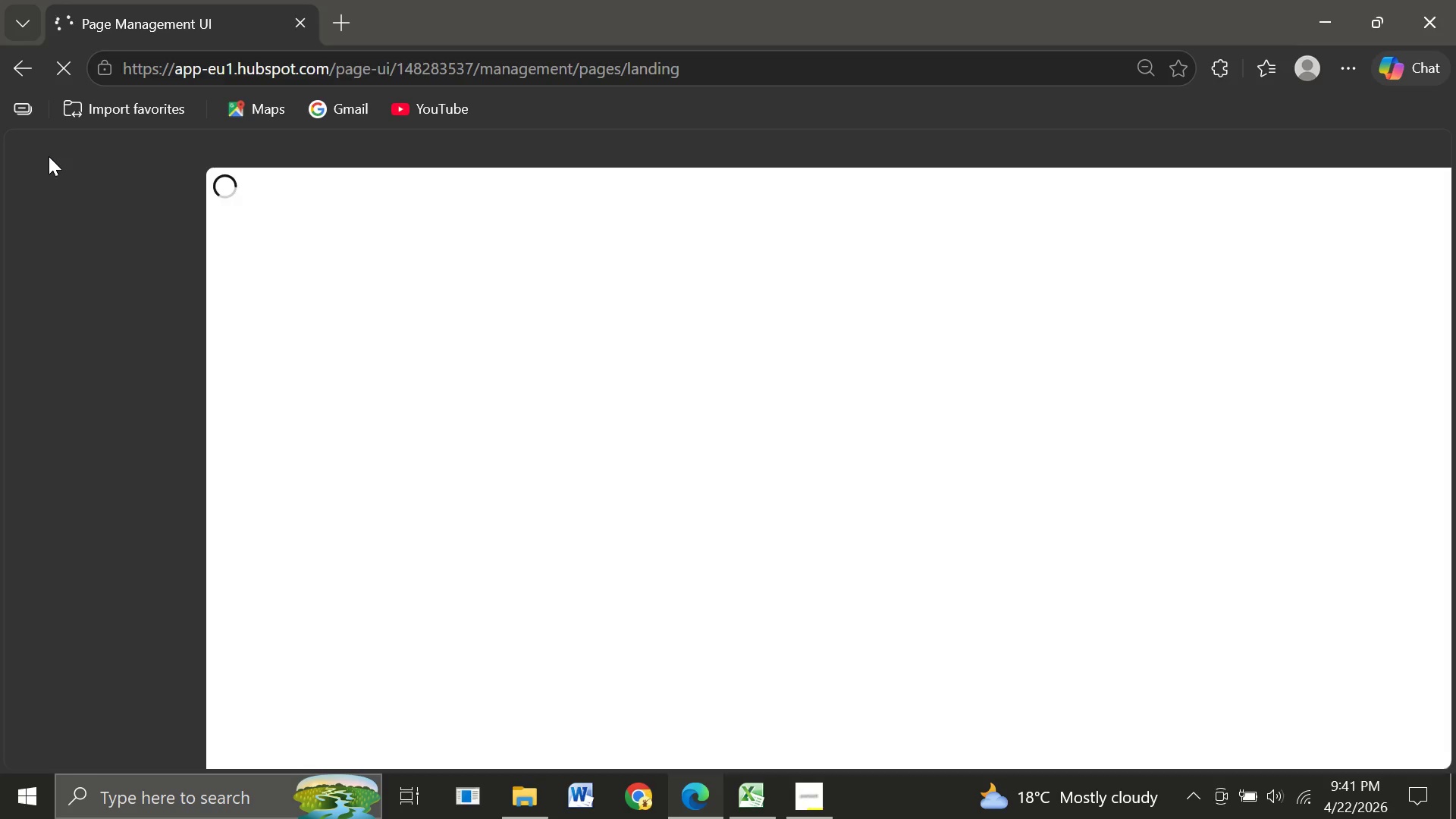 
mouse_move([425, 387])
 